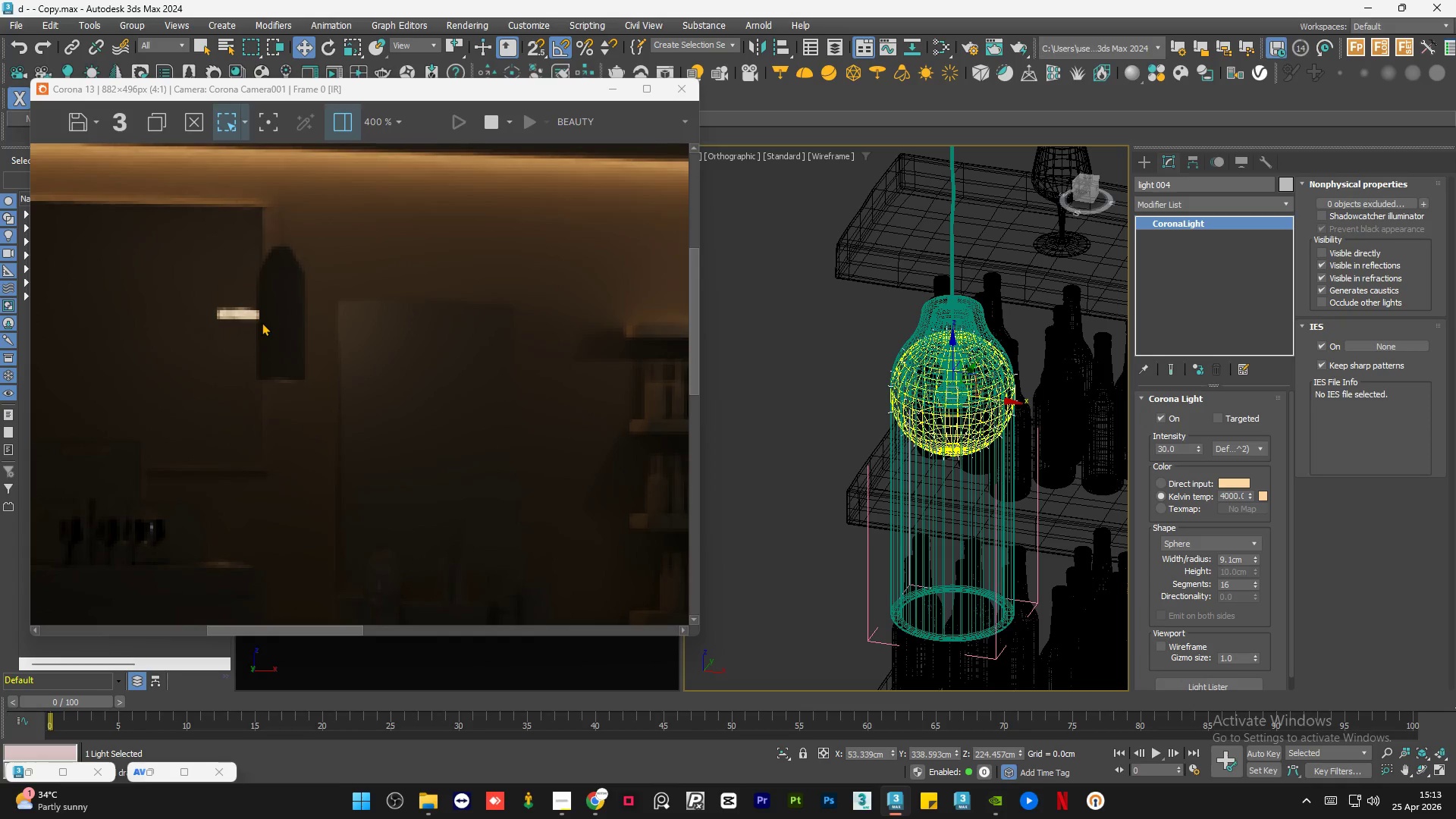 
scroll: coordinate [262, 322], scroll_direction: down, amount: 2.0
 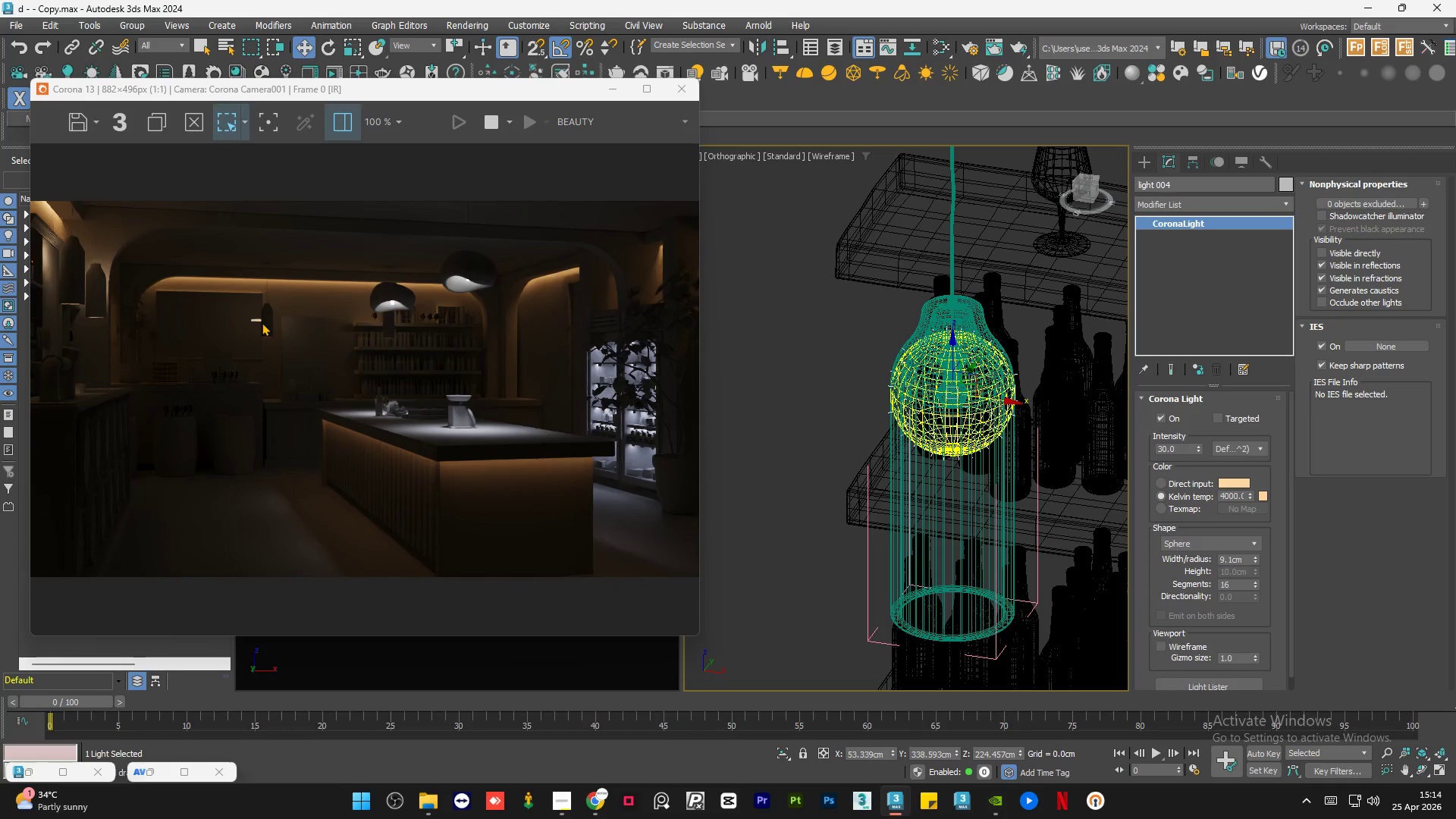 
scroll: coordinate [252, 322], scroll_direction: up, amount: 2.0
 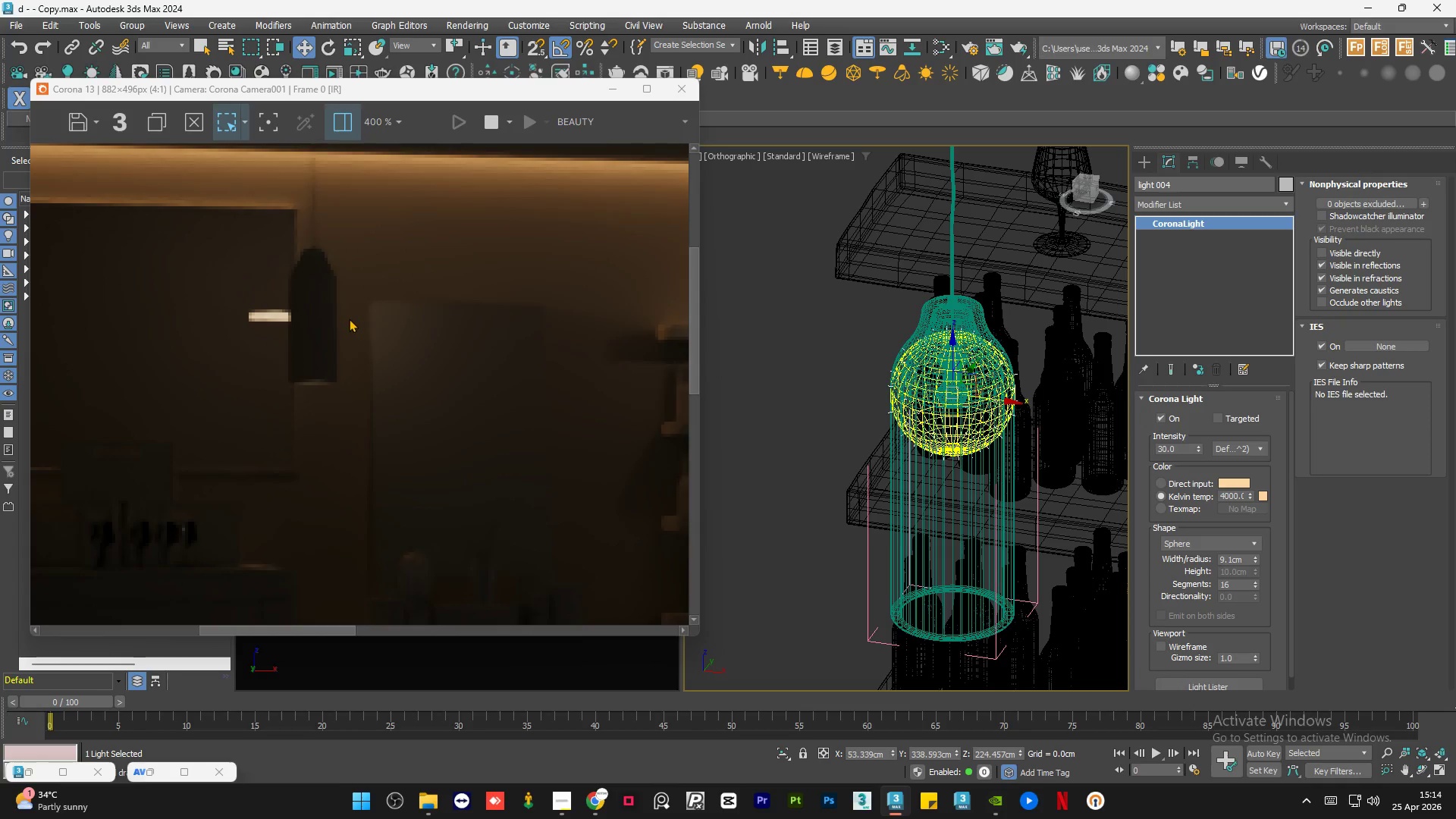 
scroll: coordinate [153, 285], scroll_direction: down, amount: 2.0
 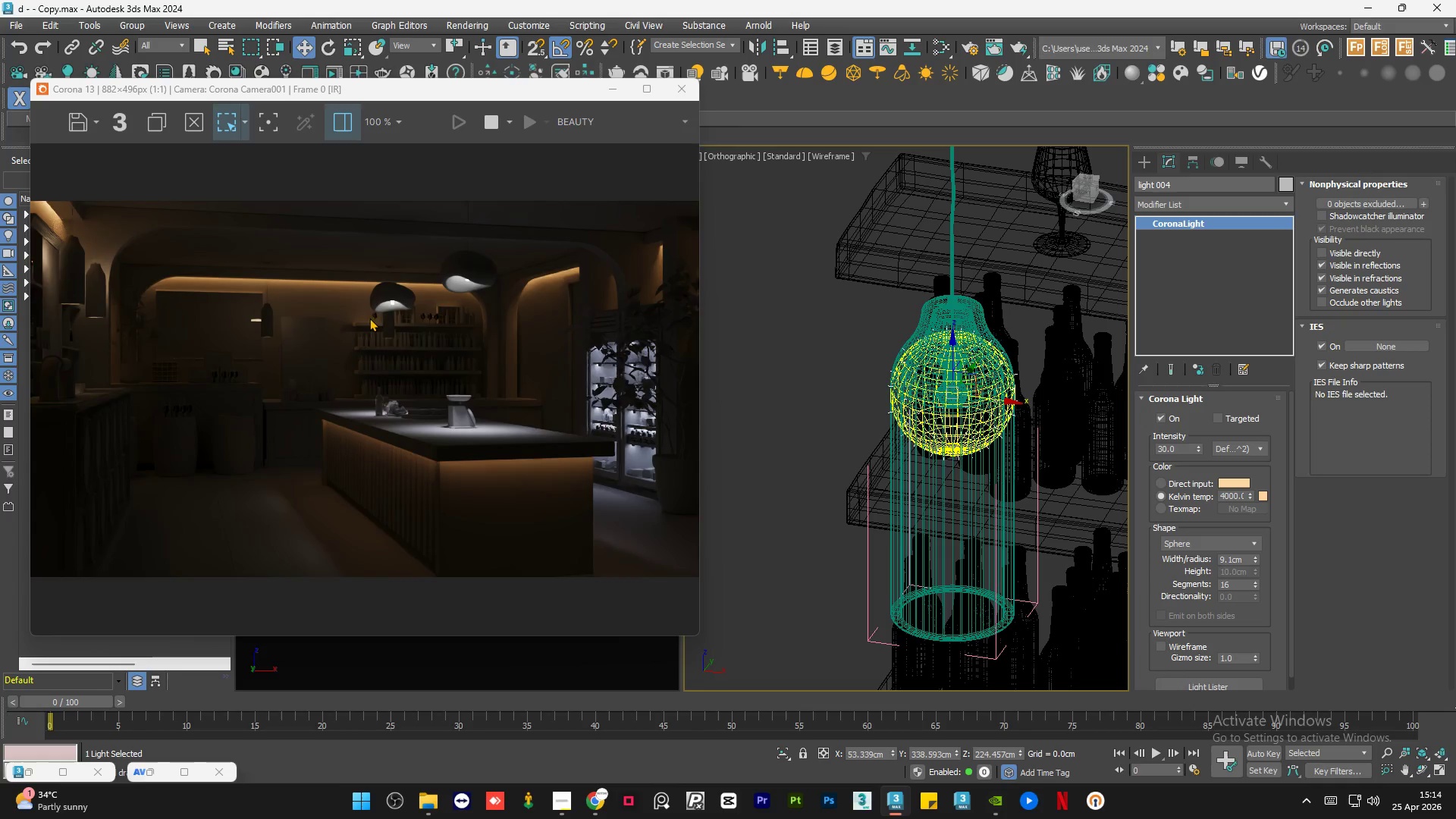 
scroll: coordinate [371, 331], scroll_direction: up, amount: 3.0
 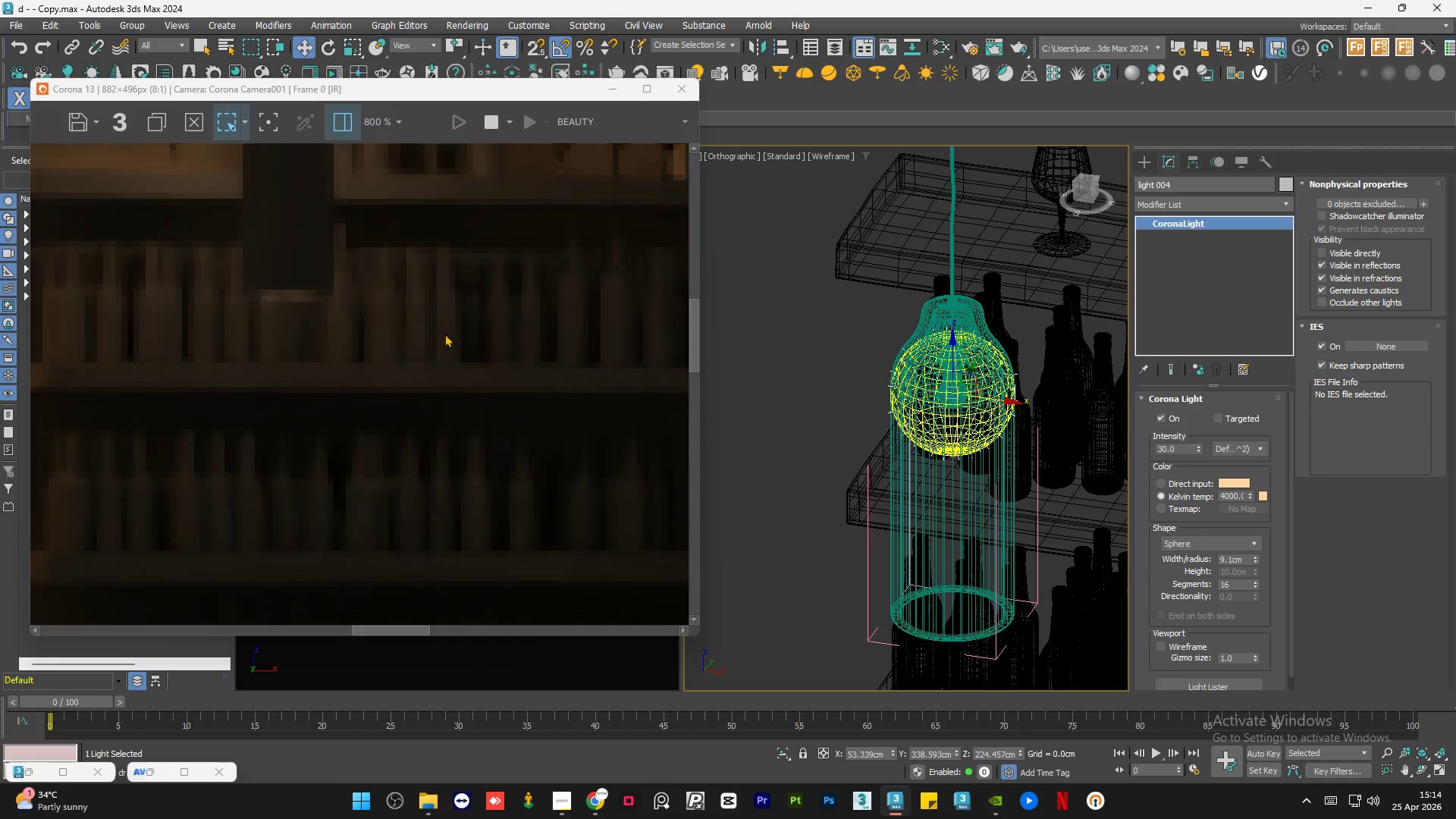 
scroll: coordinate [940, 408], scroll_direction: down, amount: 11.0
 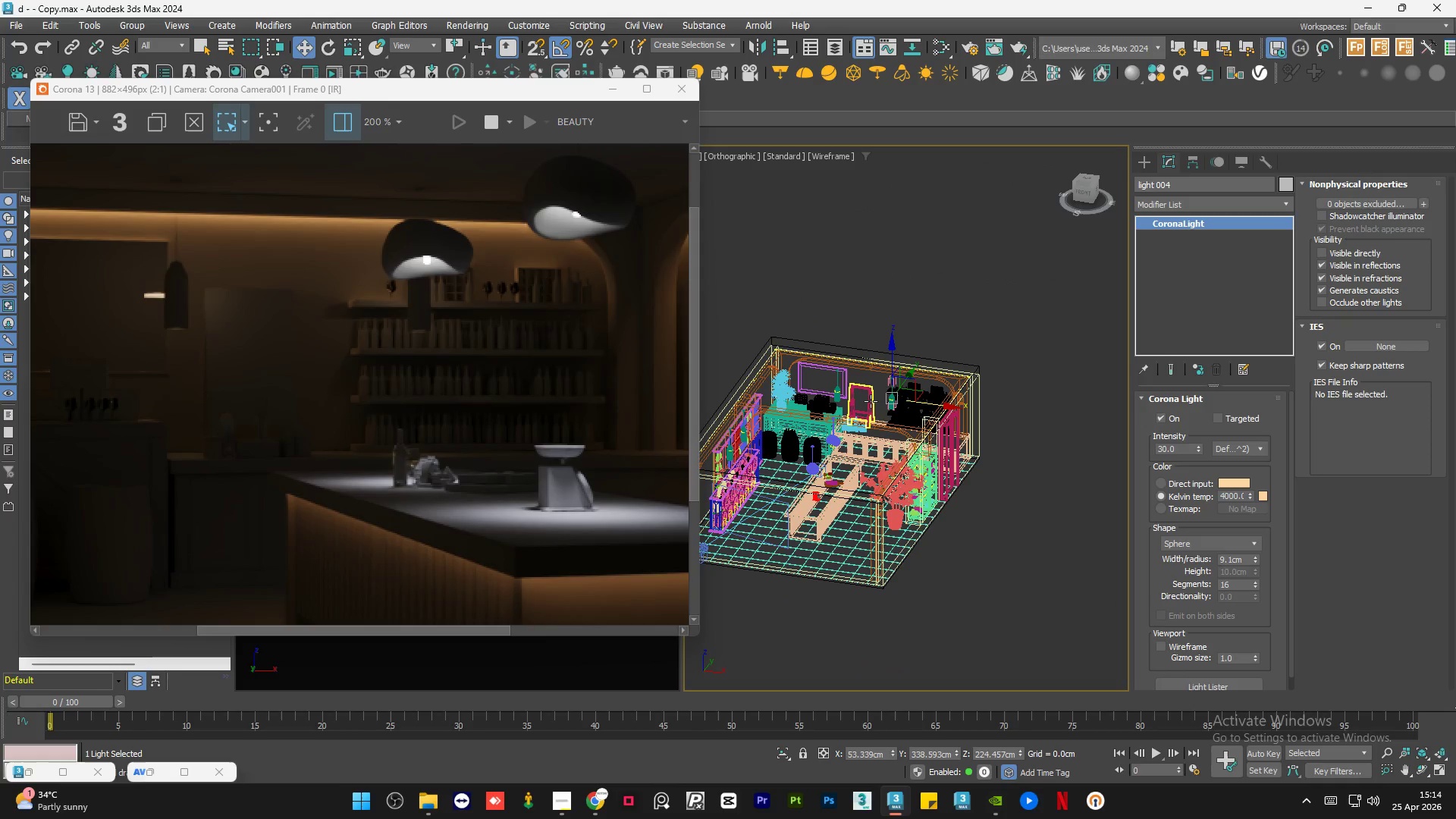 
scroll: coordinate [933, 435], scroll_direction: up, amount: 8.0
 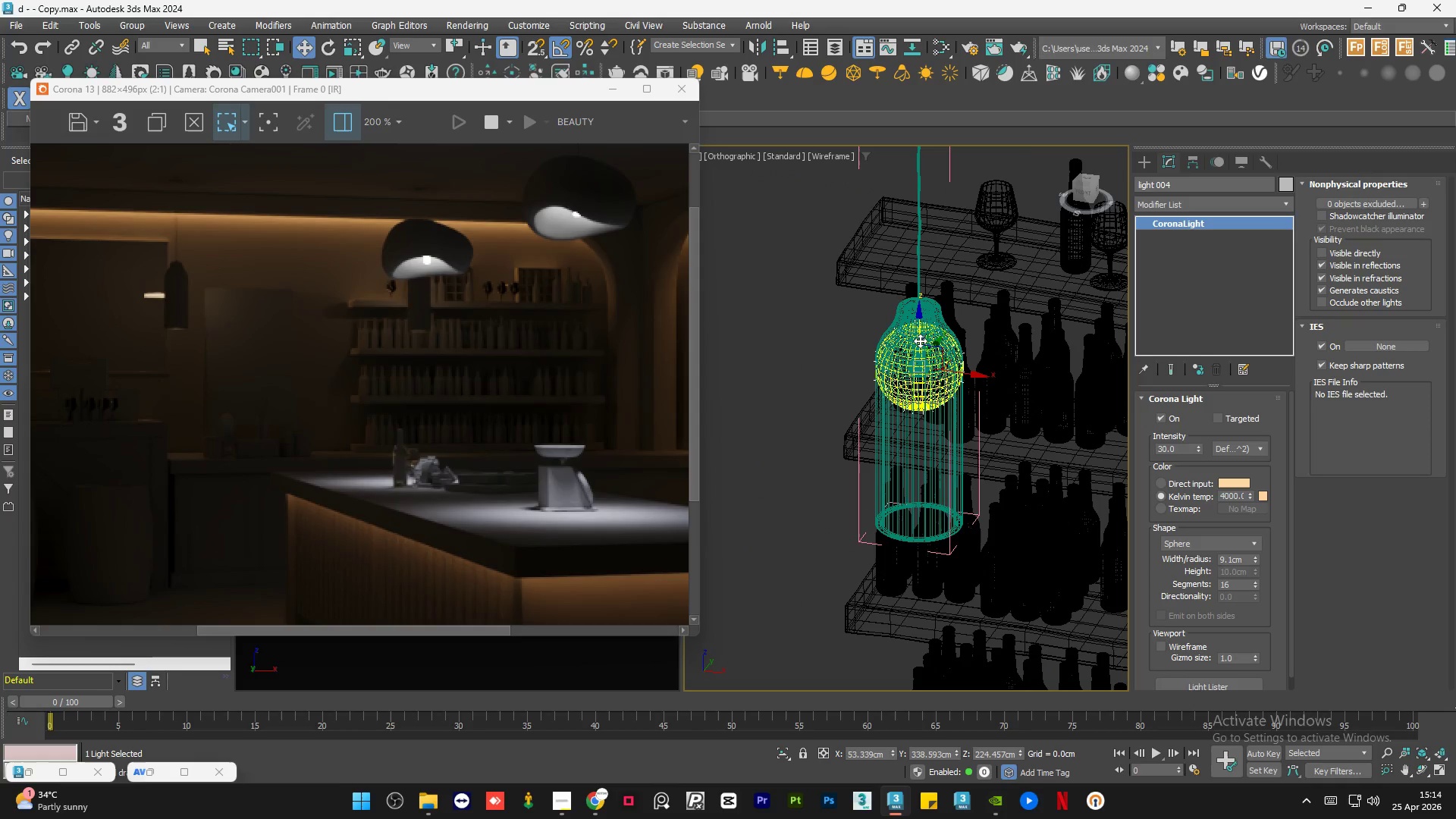 
left_click_drag(start_coordinate=[920, 337], to_coordinate=[924, 453])
 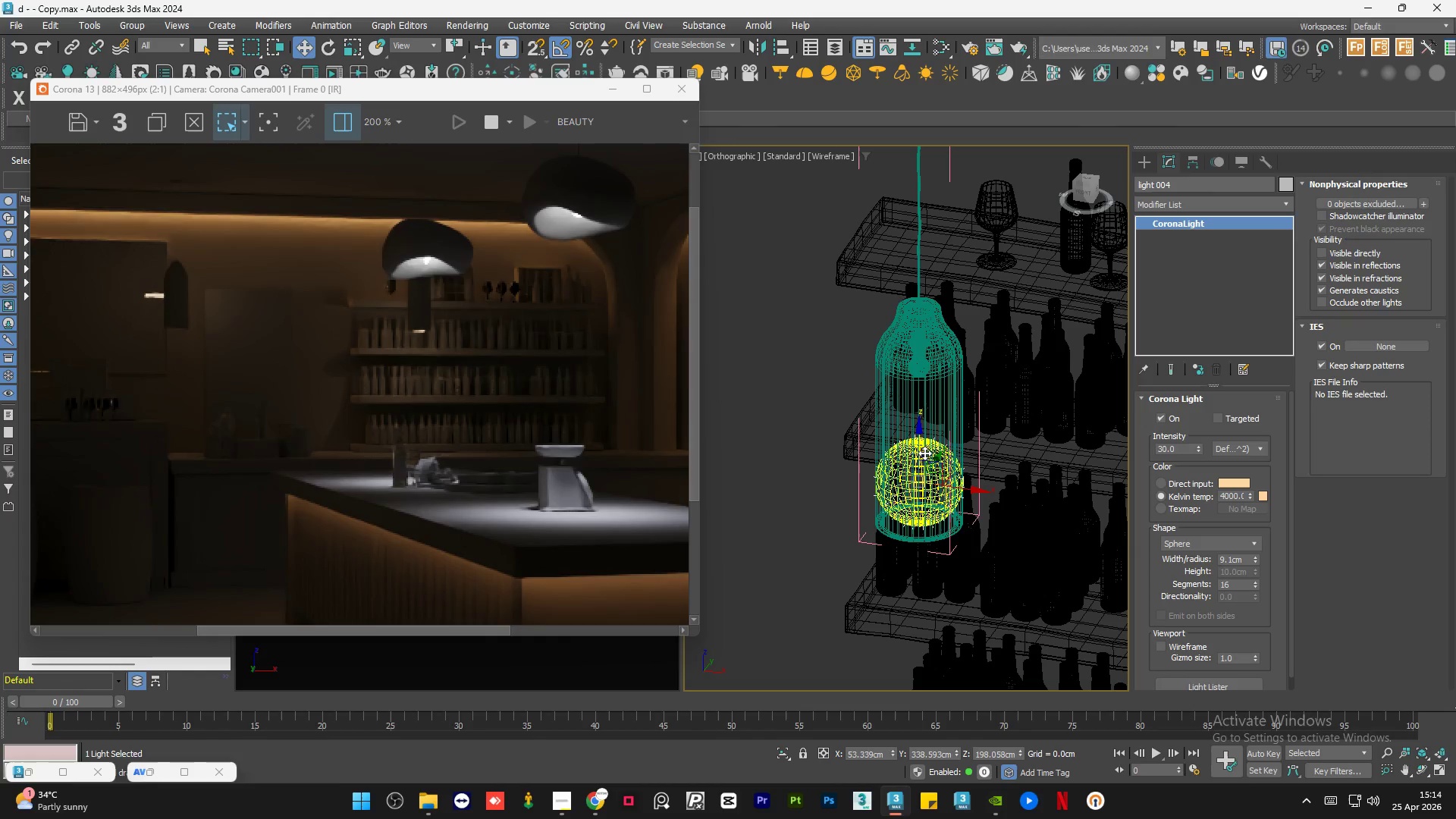 
key(Delete)
 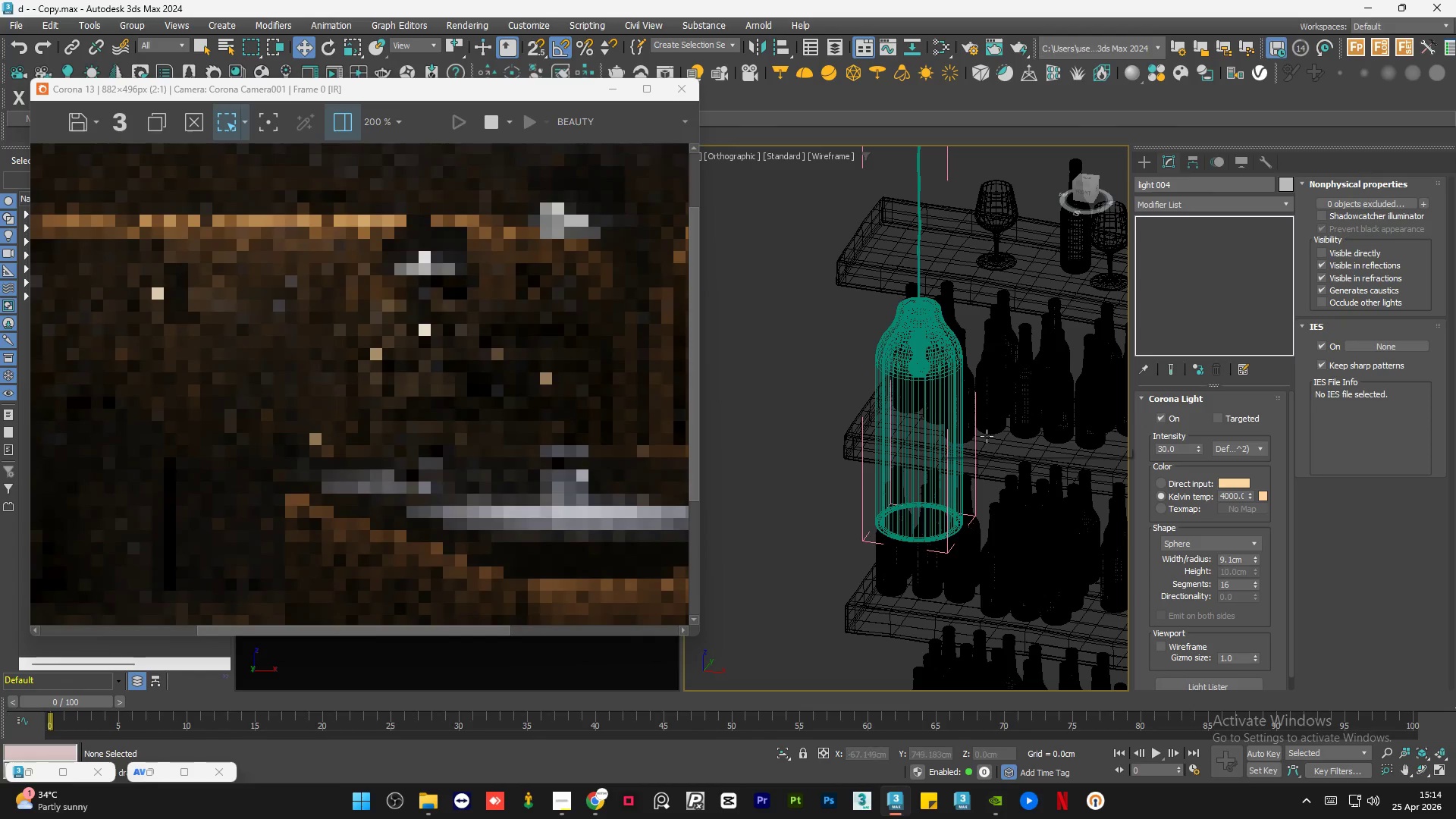 
scroll: coordinate [1050, 440], scroll_direction: down, amount: 4.0
 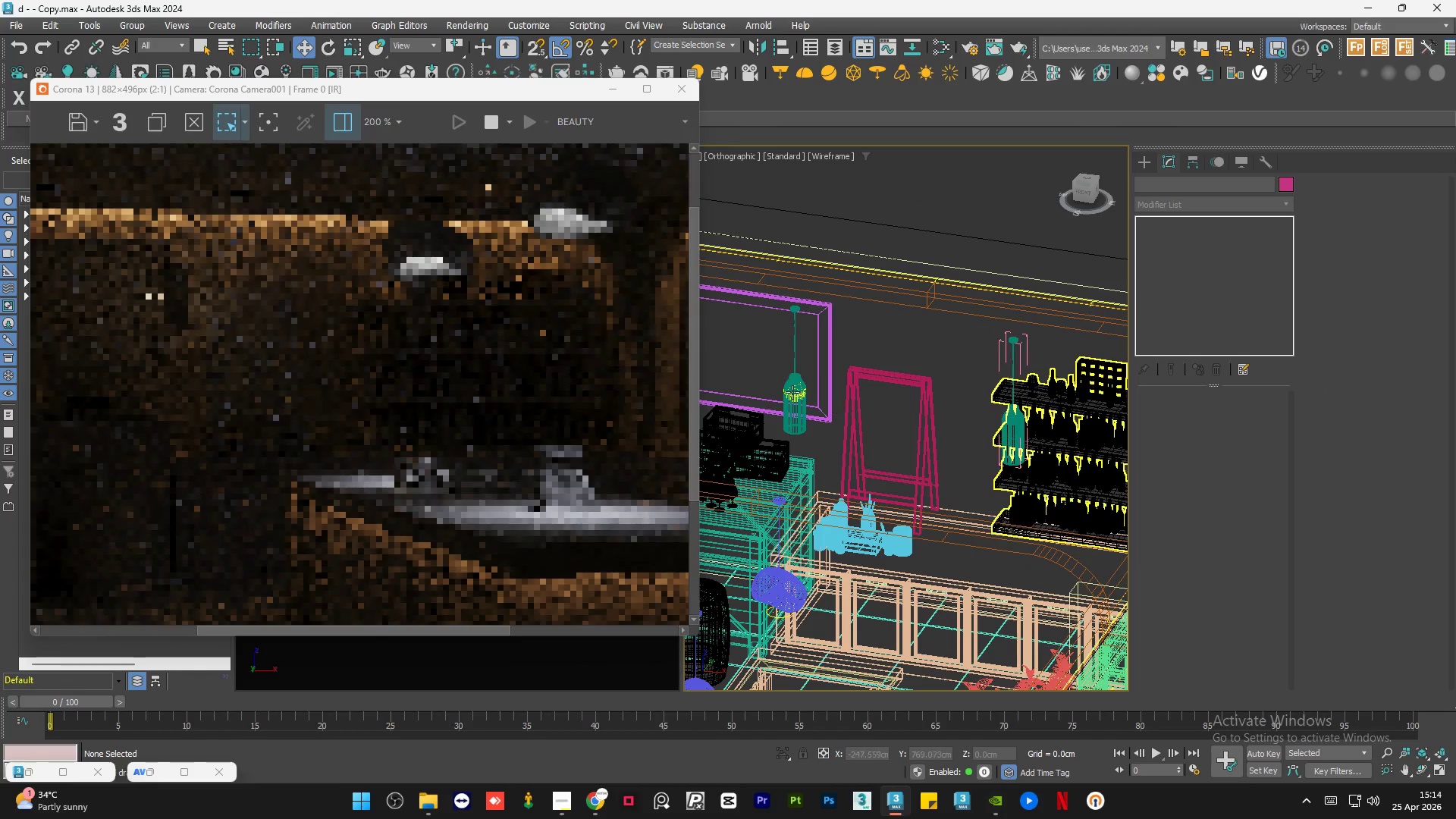 
scroll: coordinate [867, 493], scroll_direction: up, amount: 13.0
 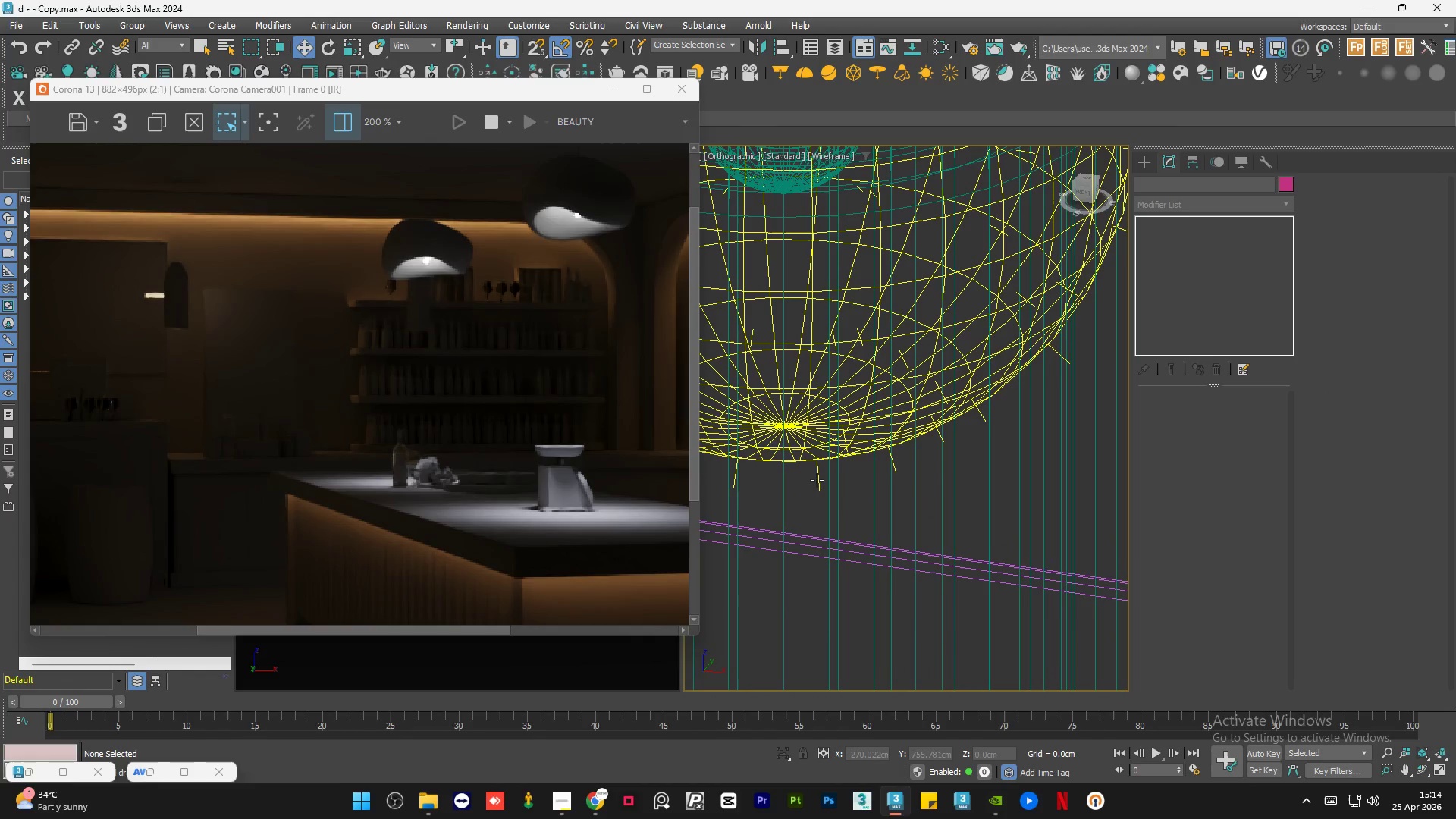 
left_click([815, 479])
 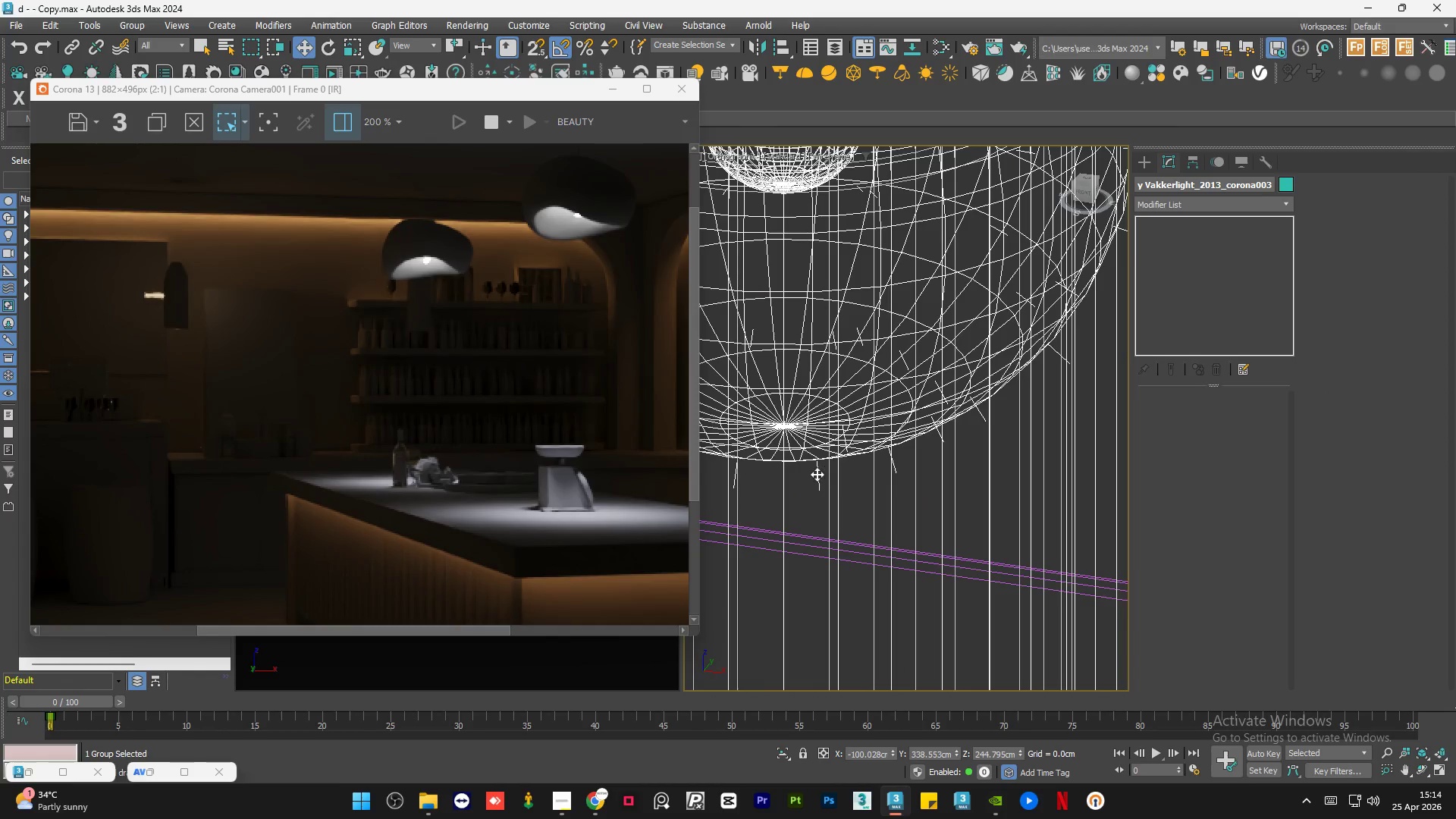 
left_click([817, 473])
 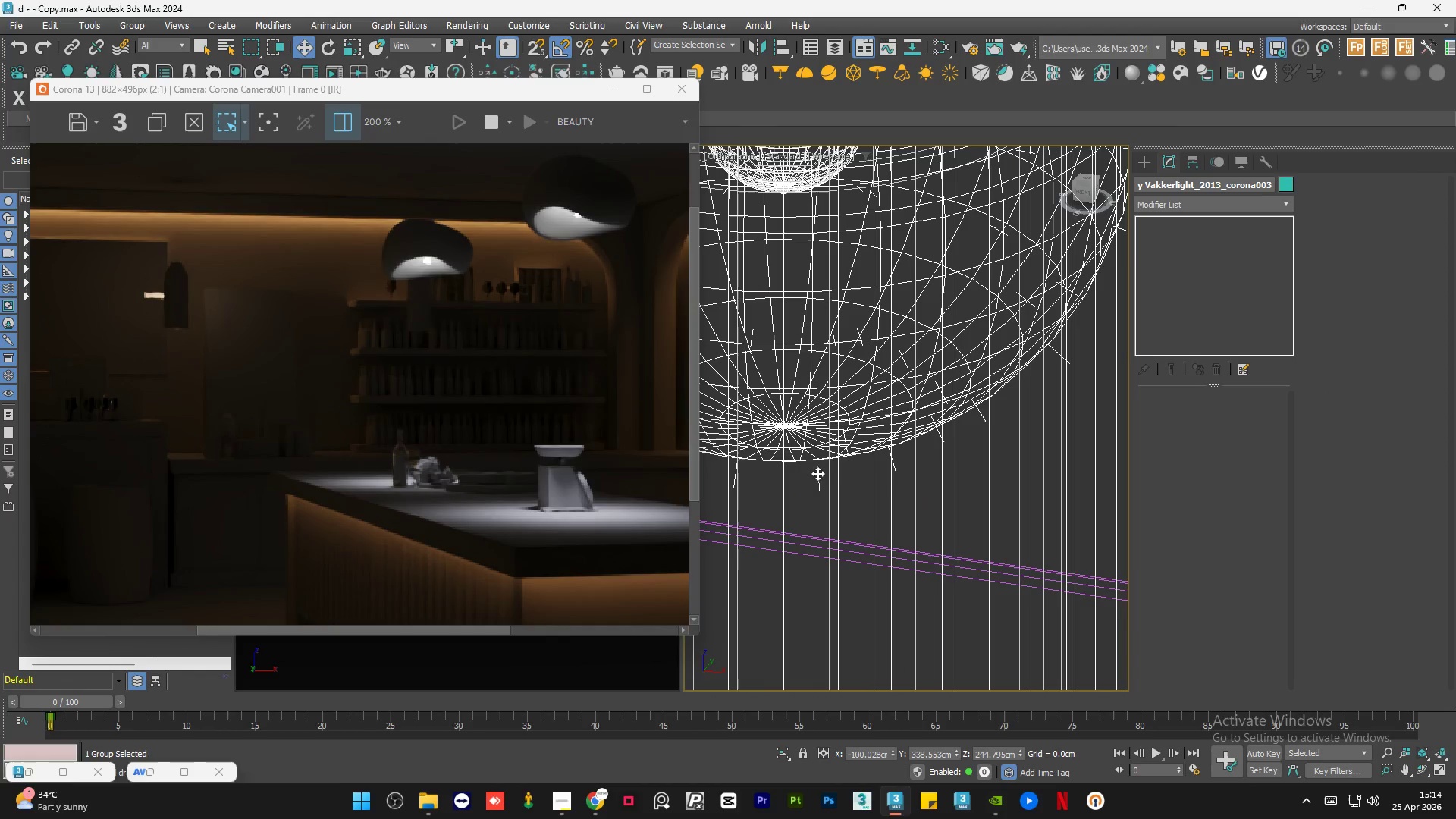 
left_click([830, 407])
 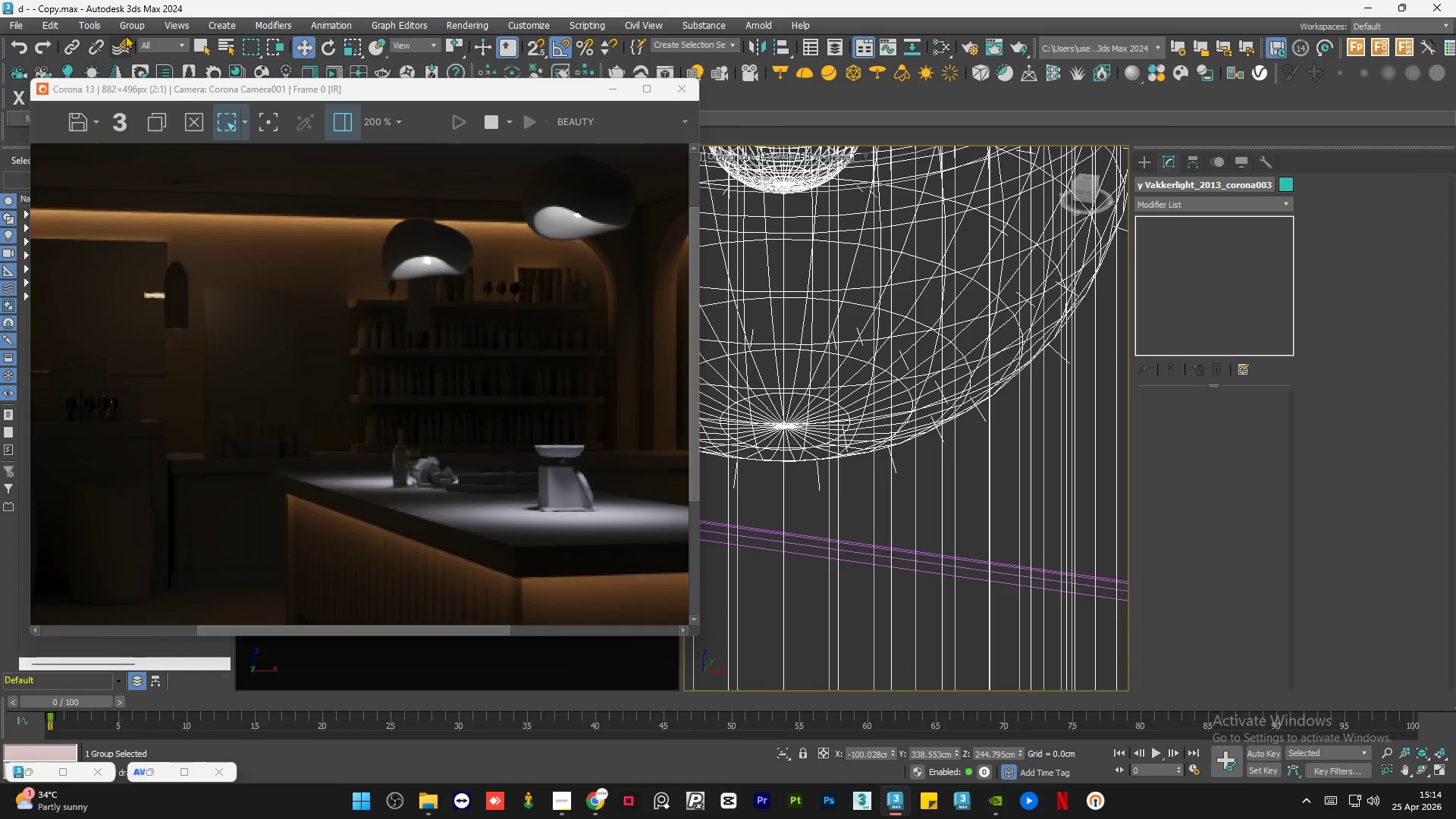 
left_click([130, 24])
 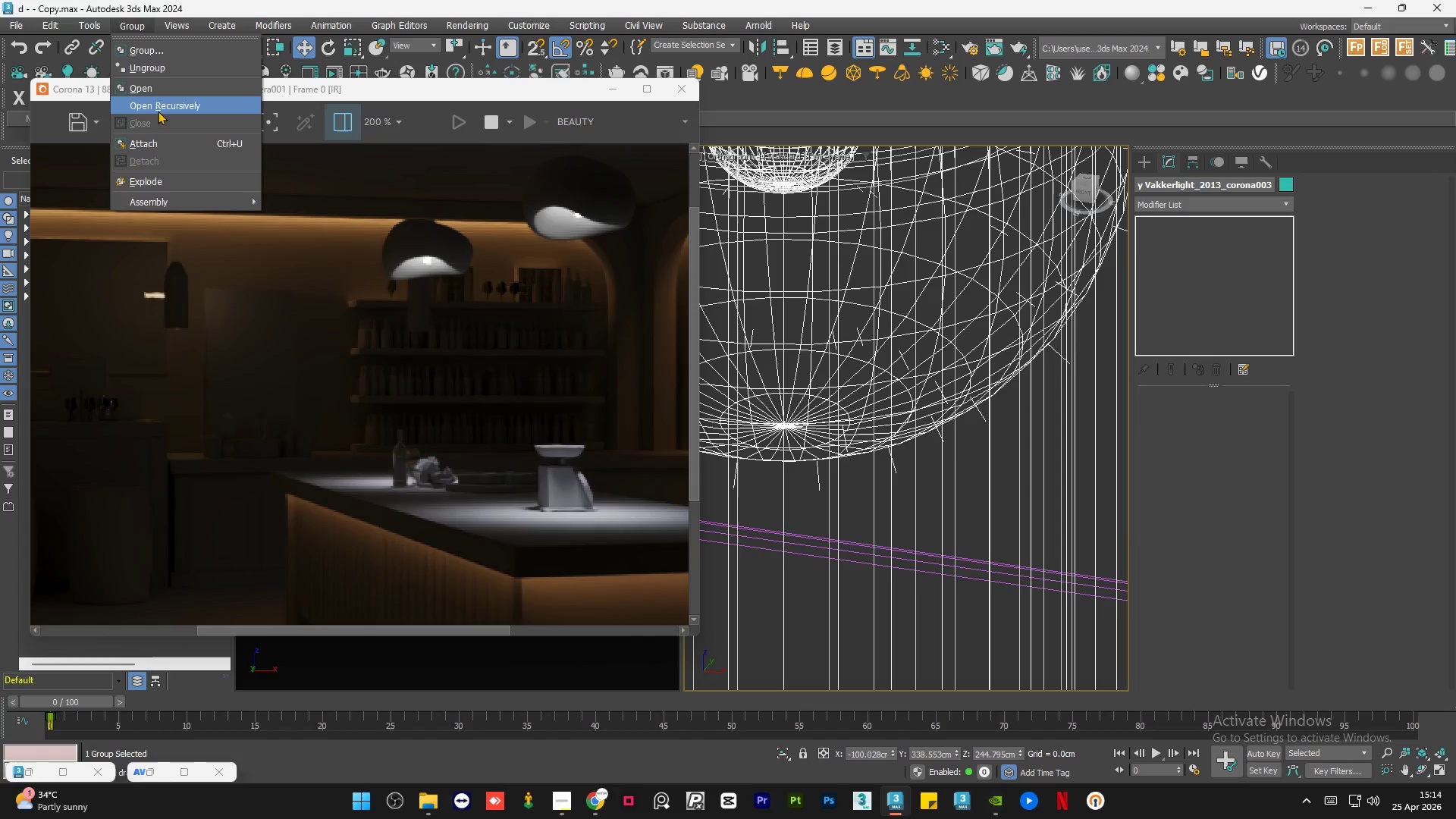 
left_click([161, 106])
 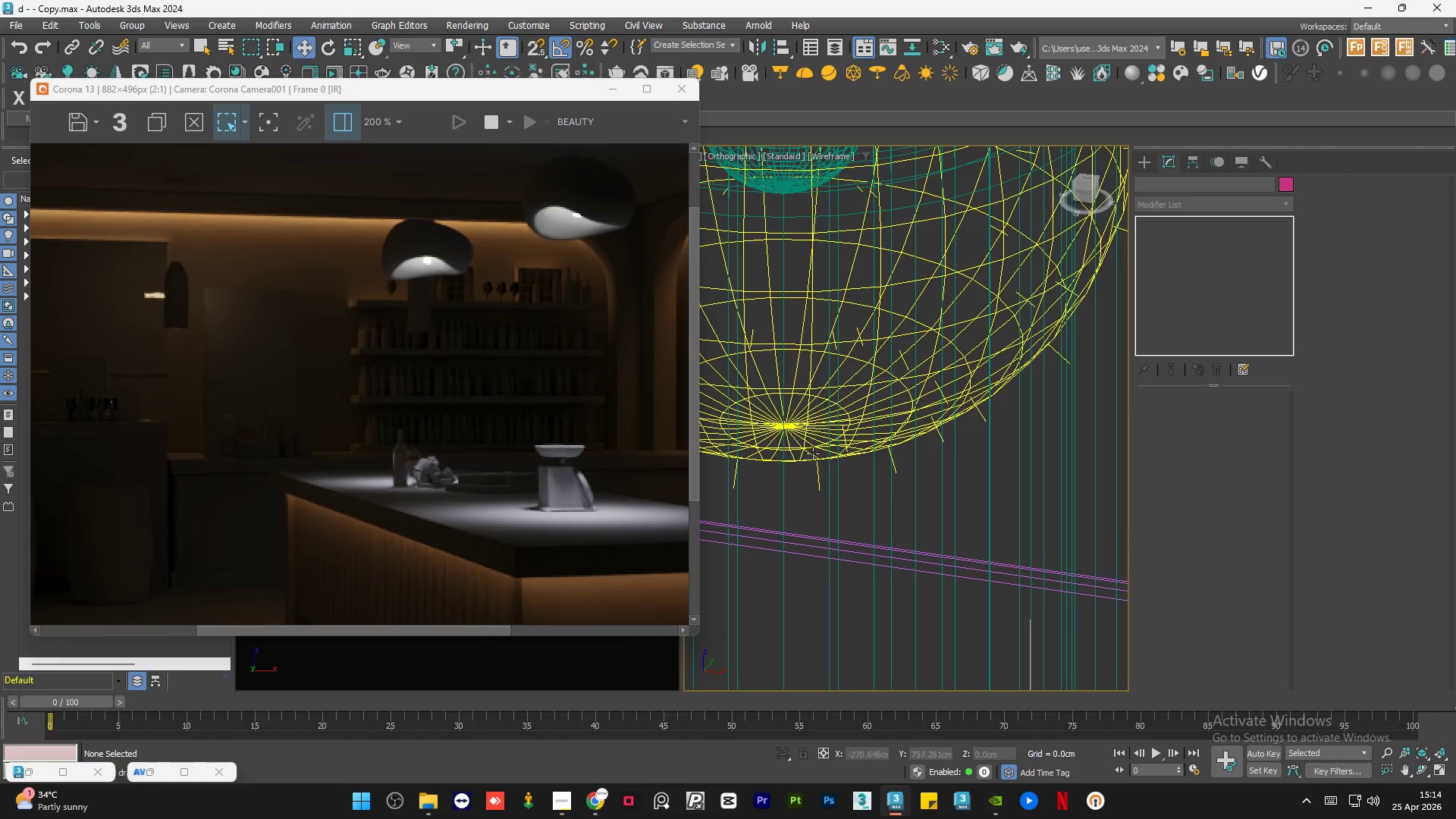 
left_click([813, 453])
 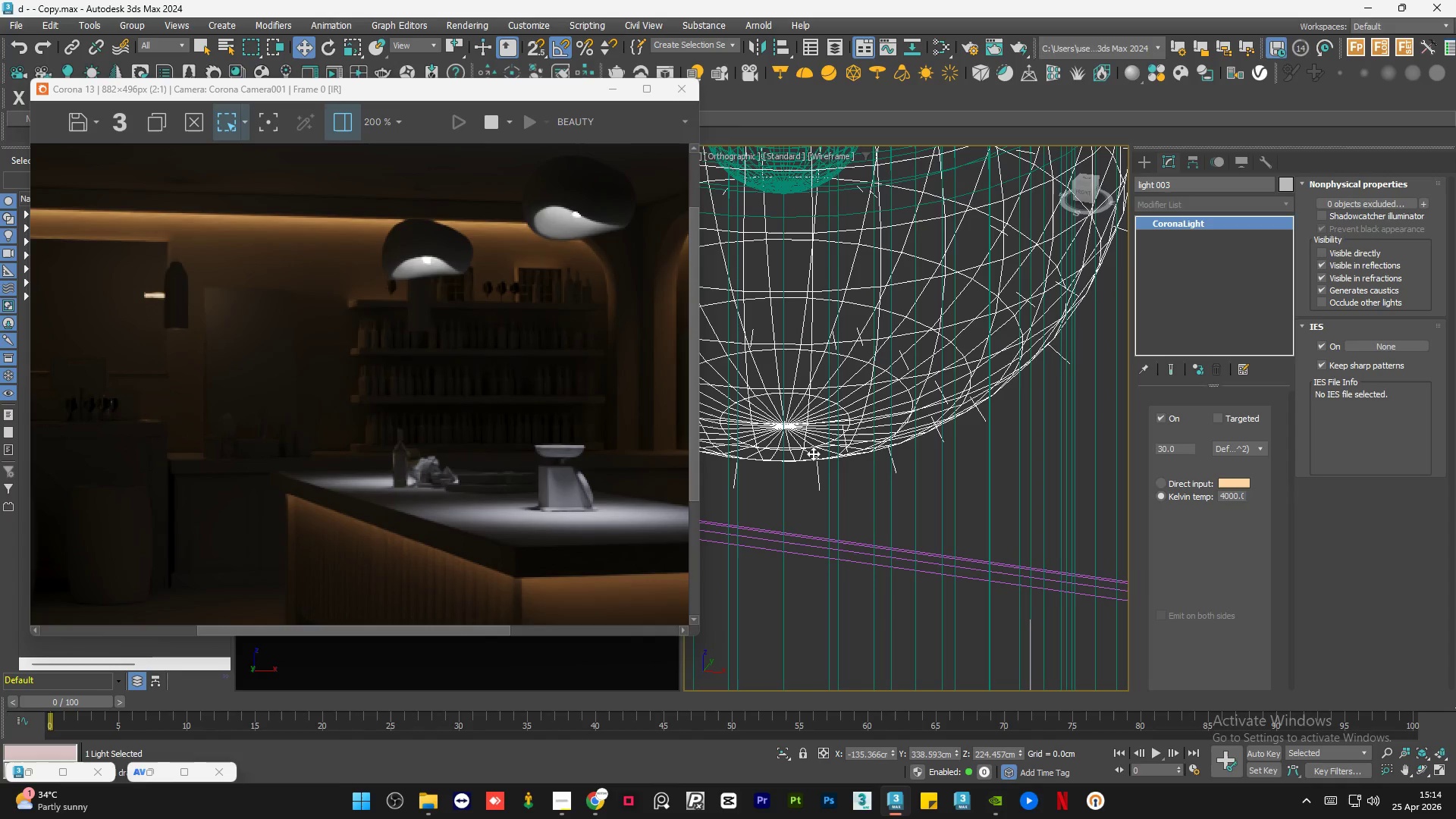 
key(Delete)
 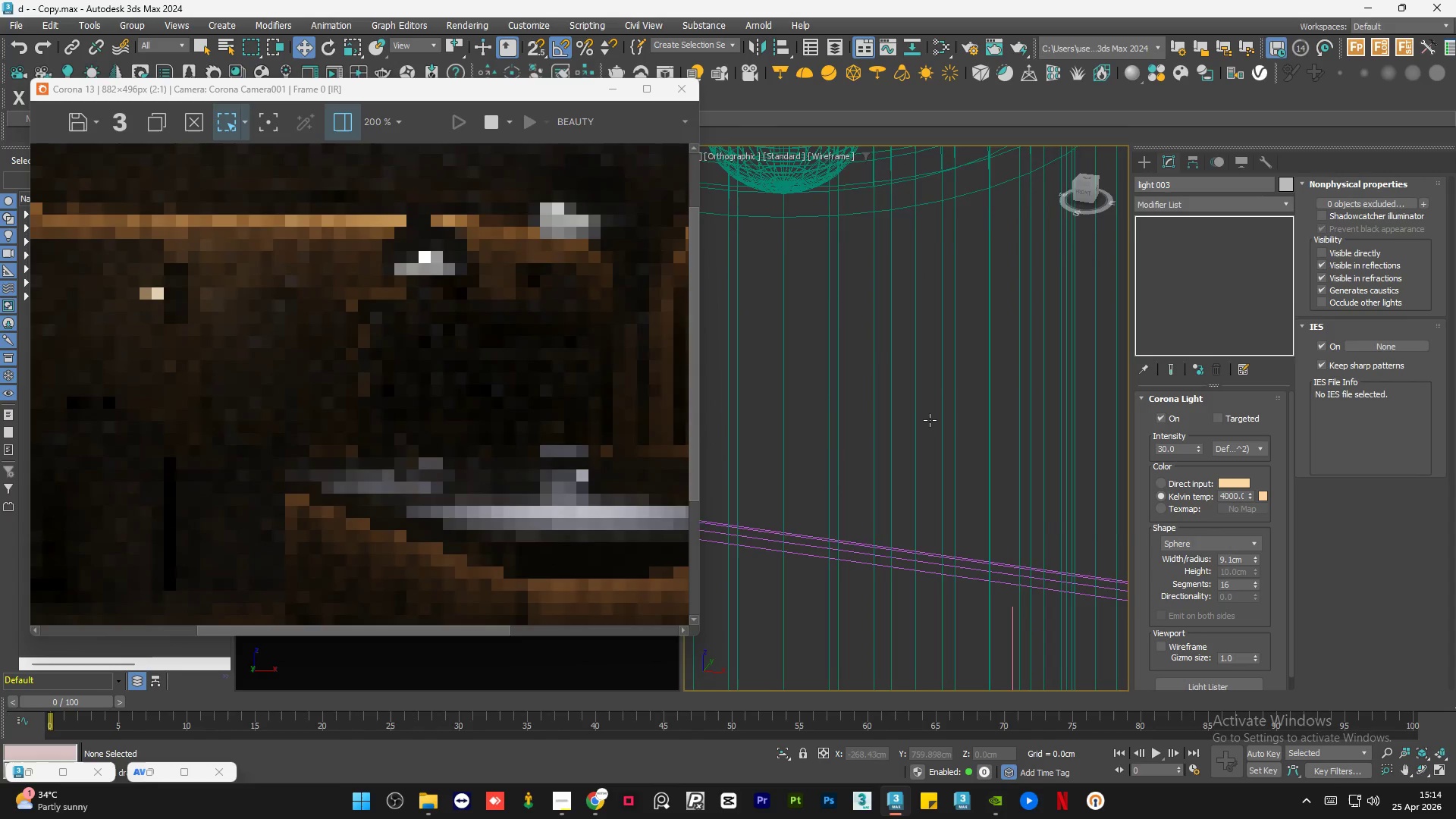 
scroll: coordinate [1009, 425], scroll_direction: down, amount: 12.0
 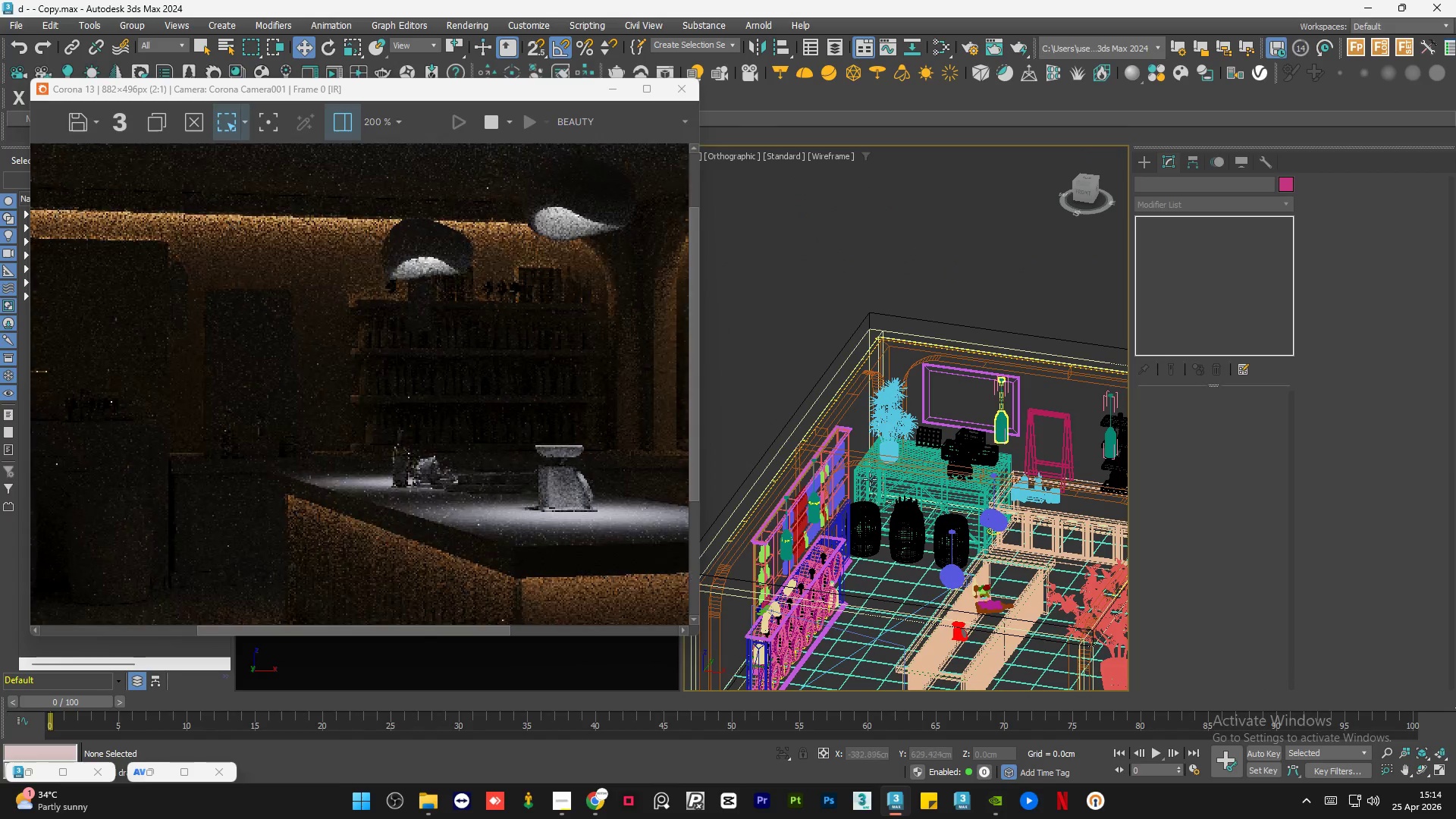 
scroll: coordinate [794, 520], scroll_direction: up, amount: 8.0
 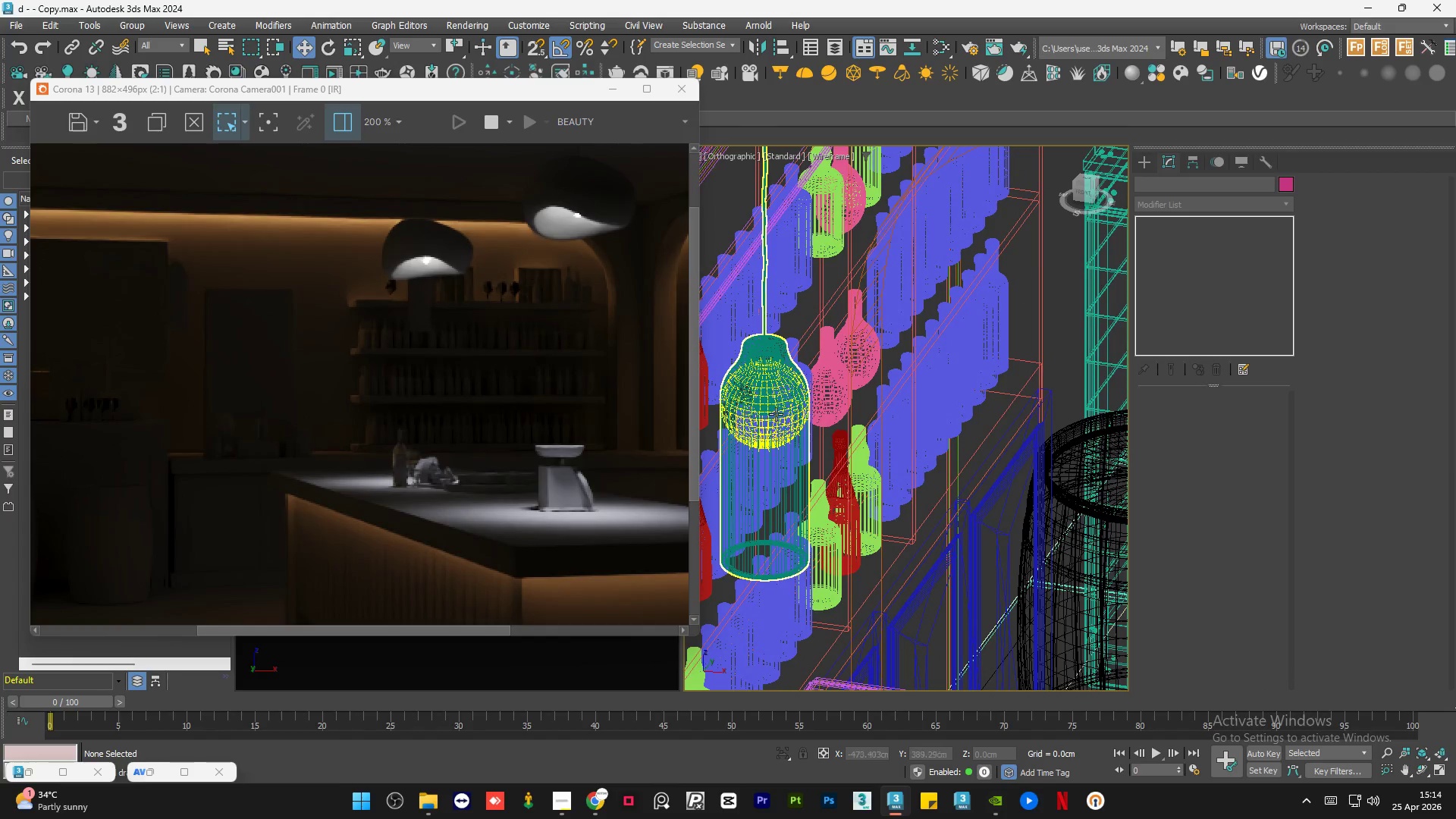 
left_click([776, 414])
 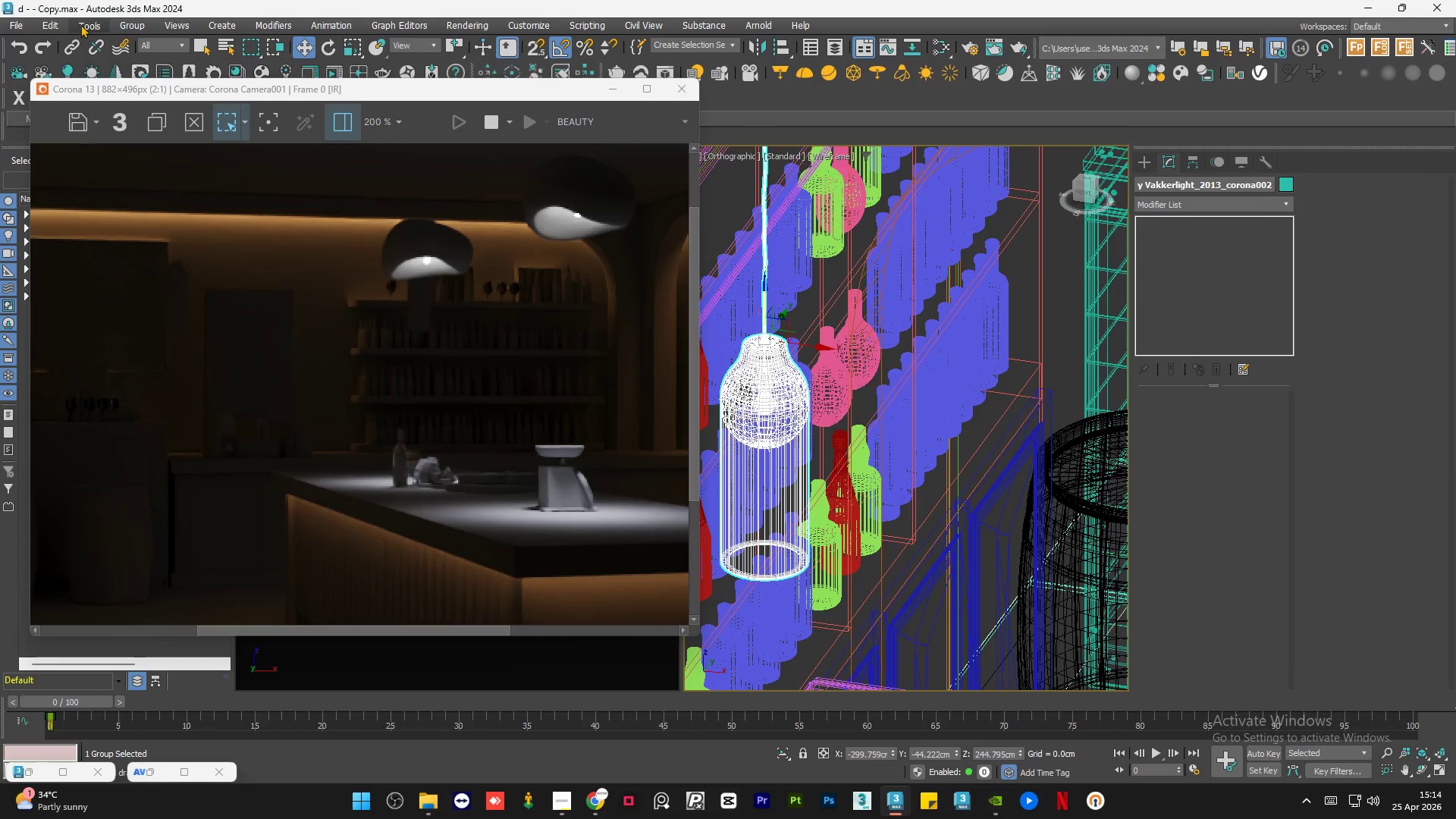 
left_click([127, 19])
 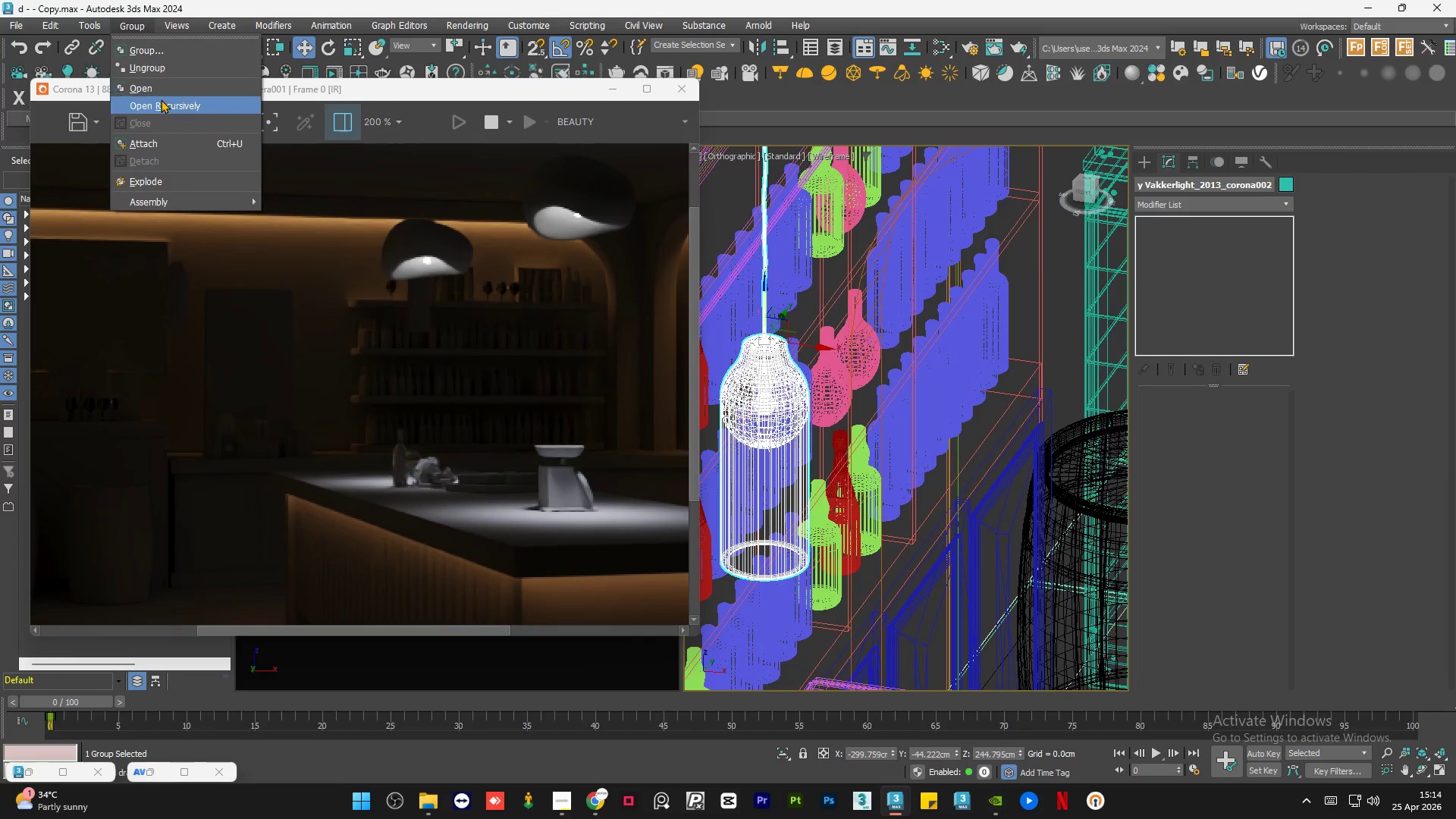 
left_click([161, 99])
 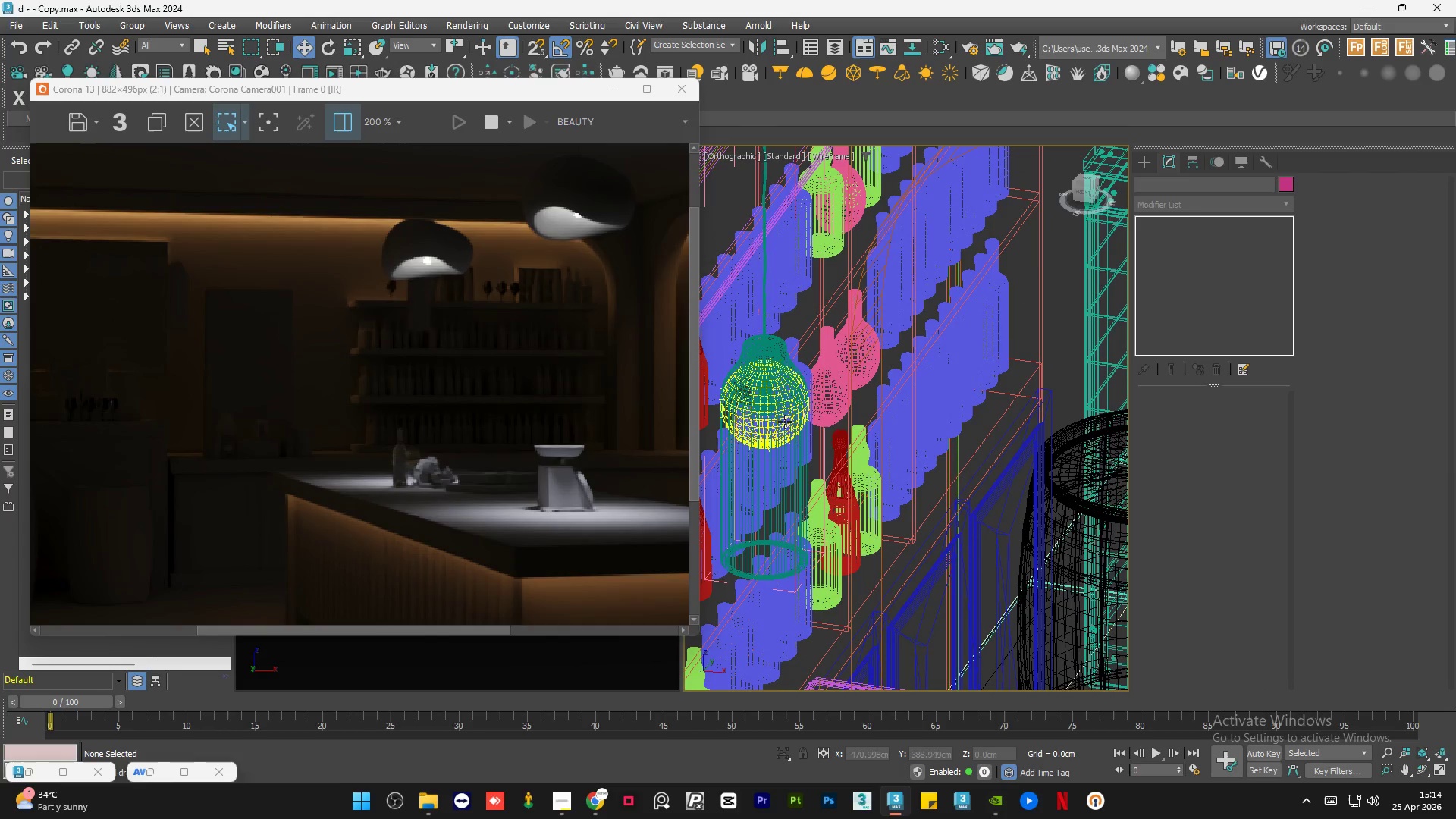 
scroll: coordinate [858, 520], scroll_direction: up, amount: 17.0
 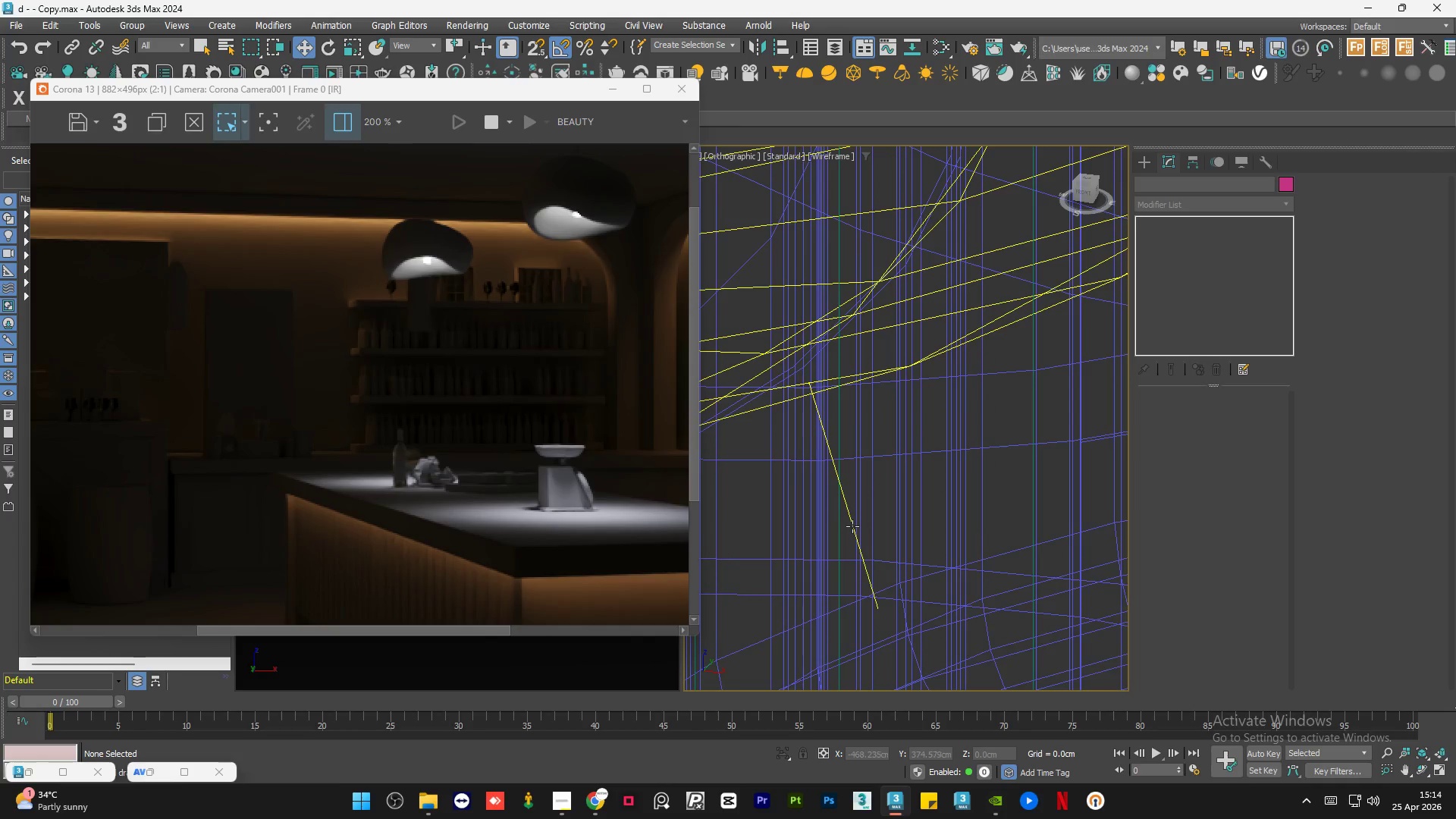 
left_click([852, 524])
 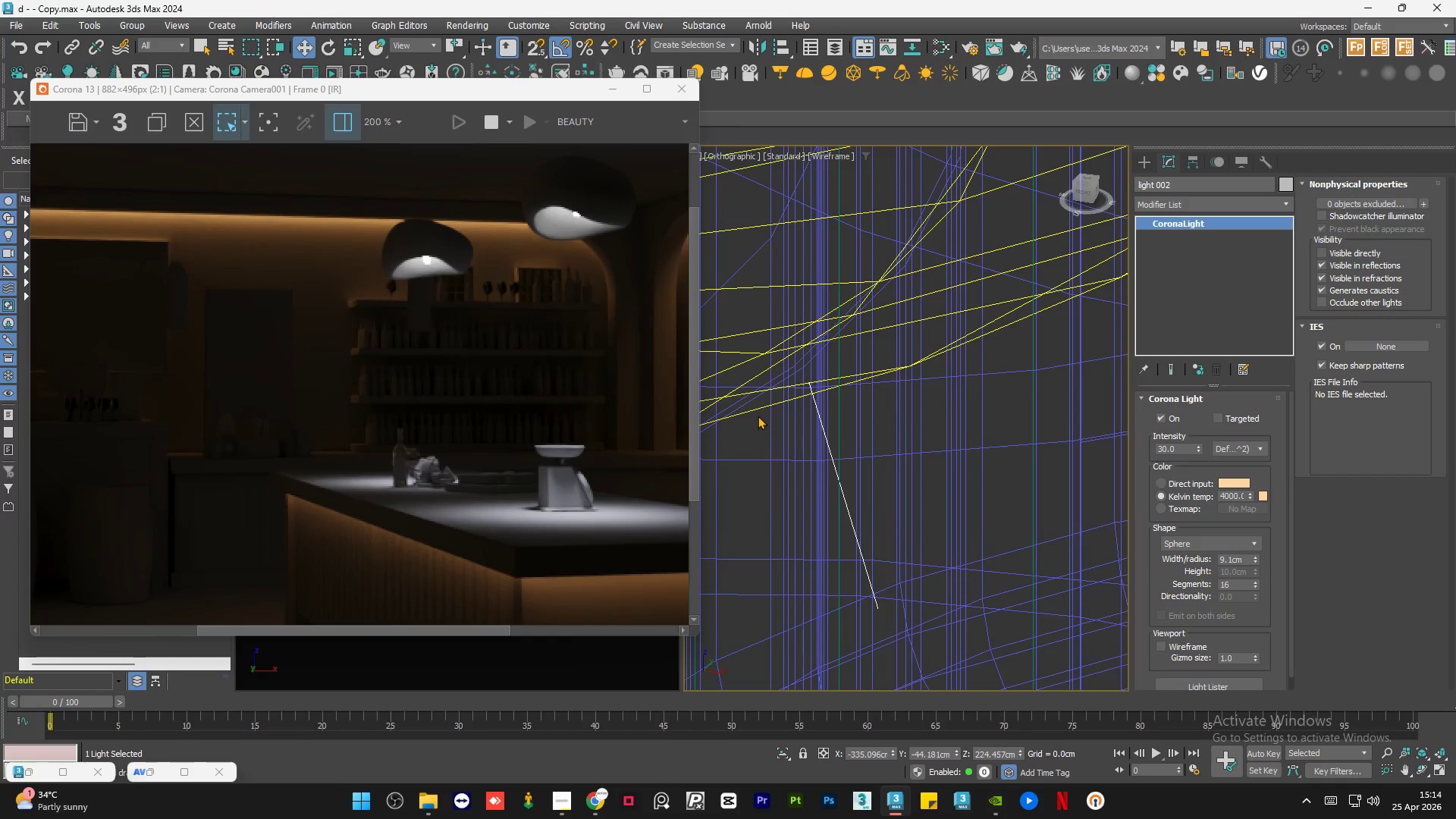 
left_click([753, 413])
 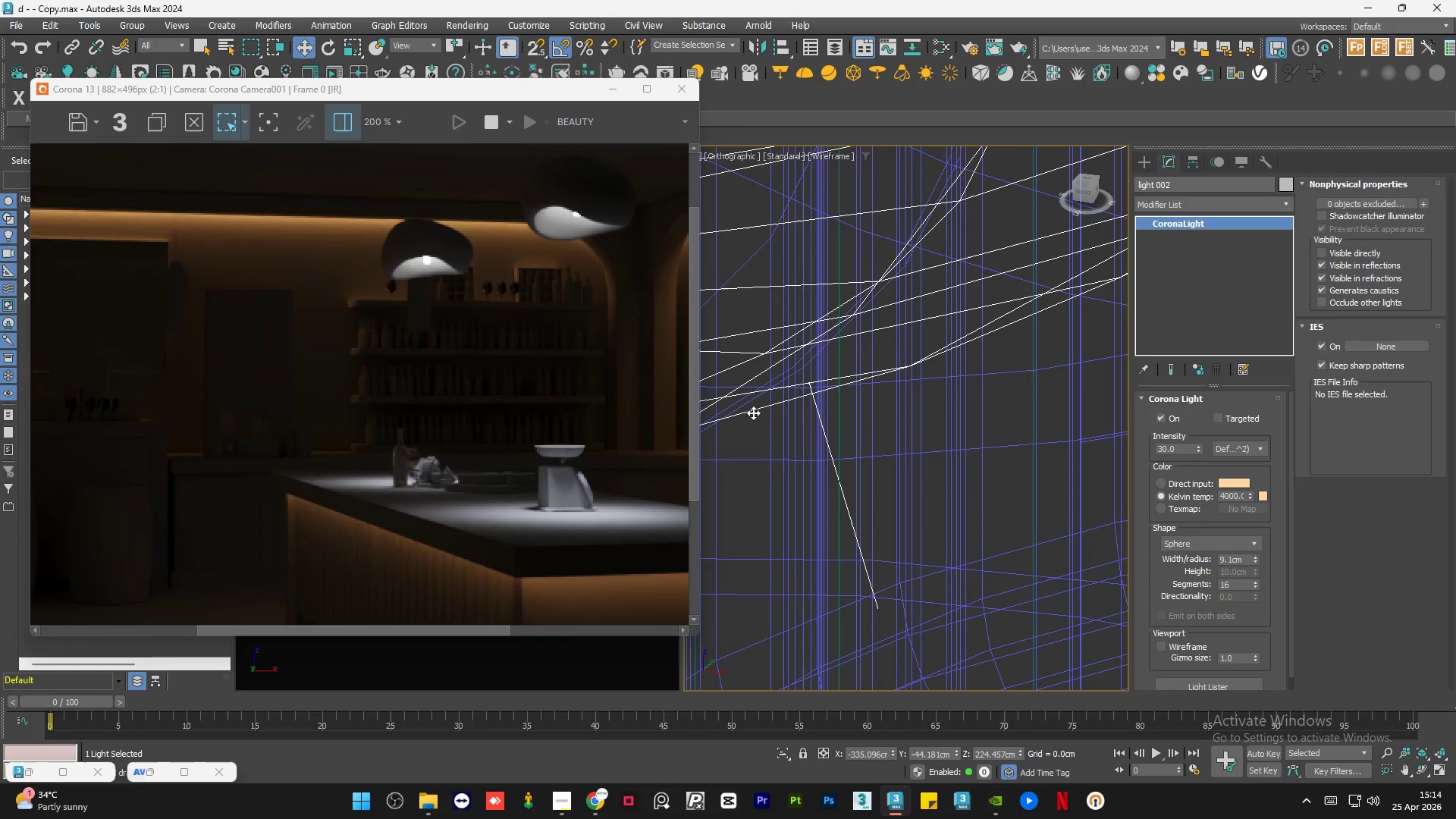 
key(Delete)
 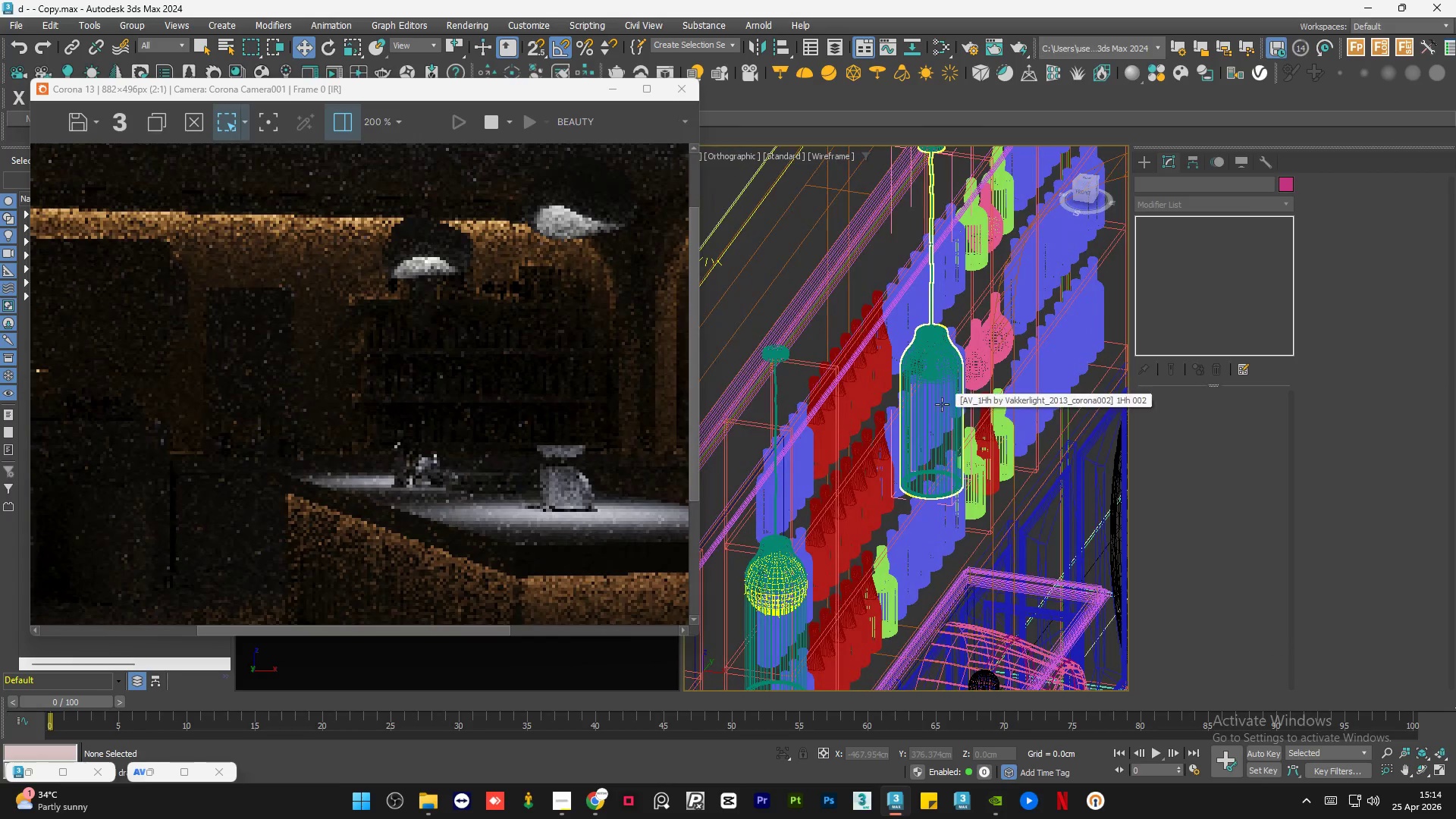 
scroll: coordinate [944, 403], scroll_direction: down, amount: 16.0
 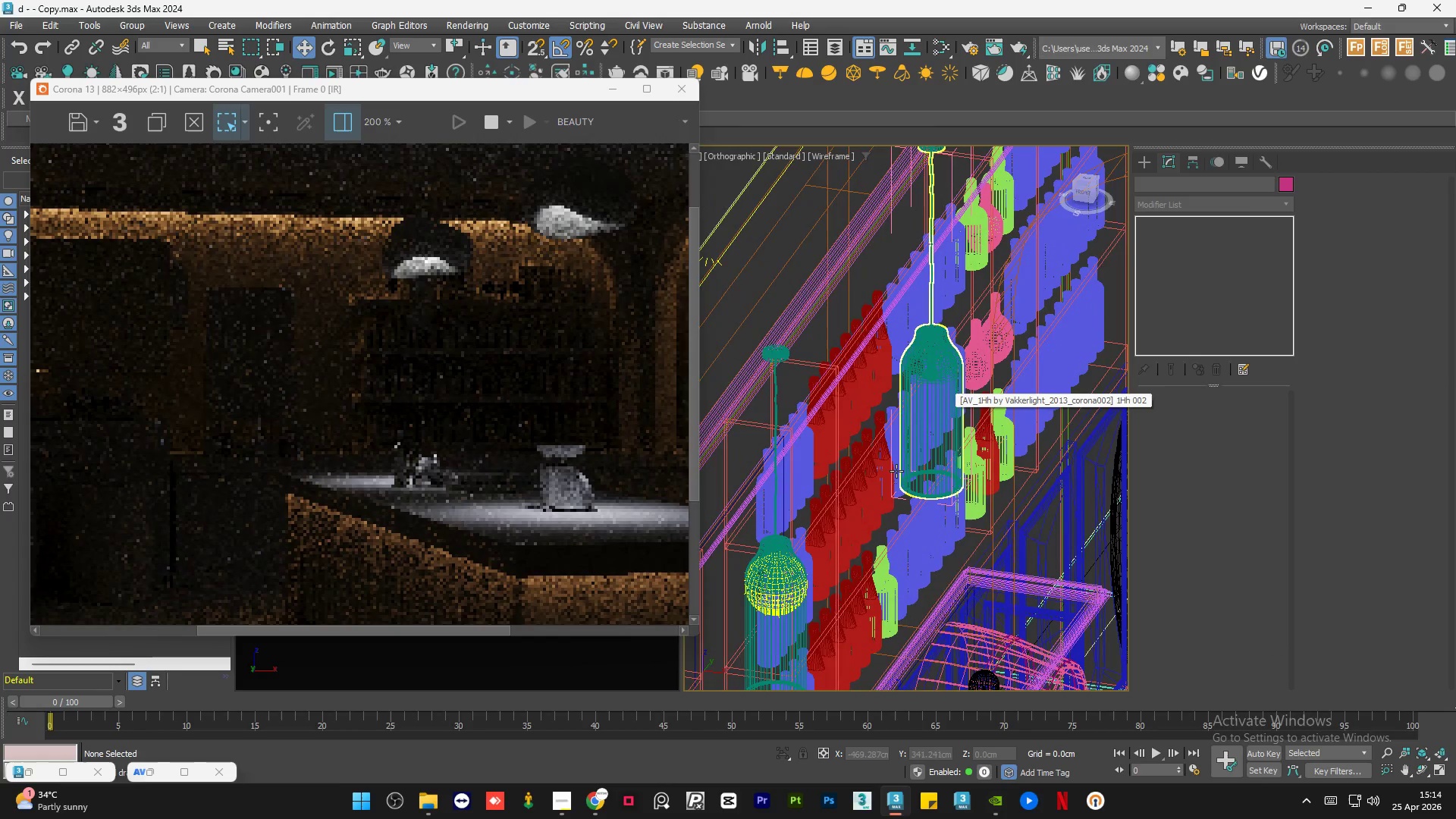 
left_click([808, 541])
 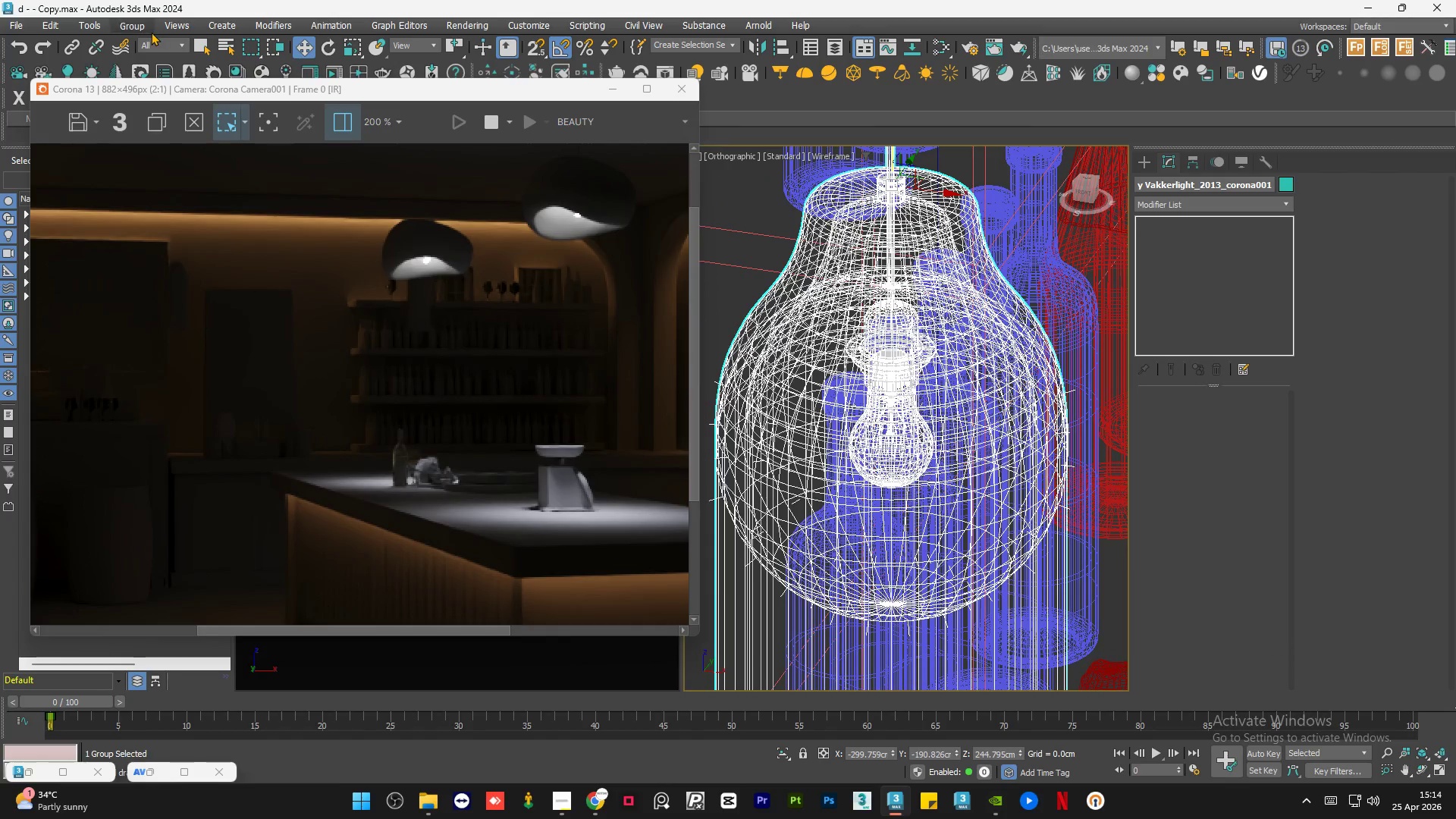 
scroll: coordinate [808, 541], scroll_direction: up, amount: 9.0
 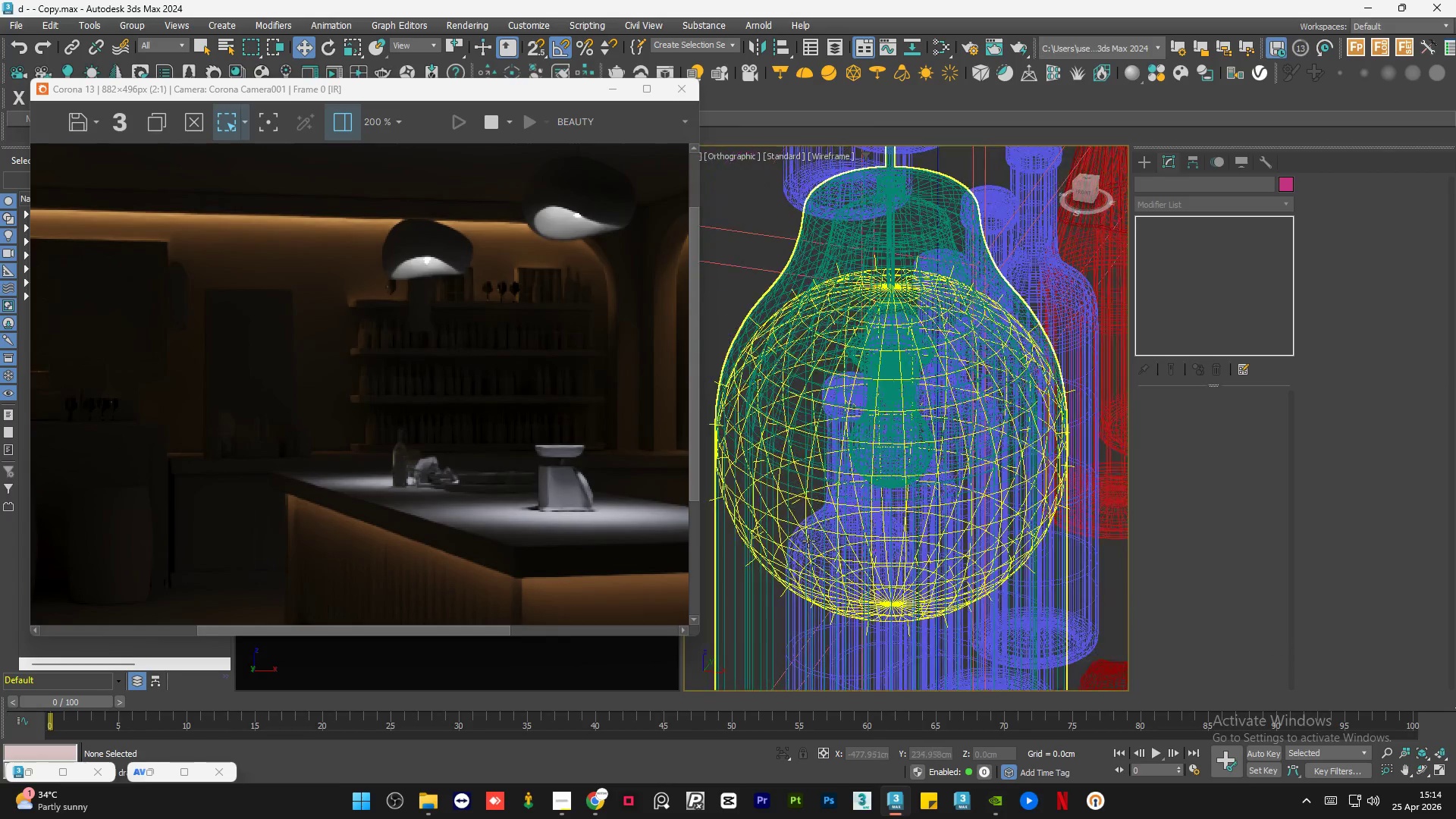 
left_click([146, 27])
 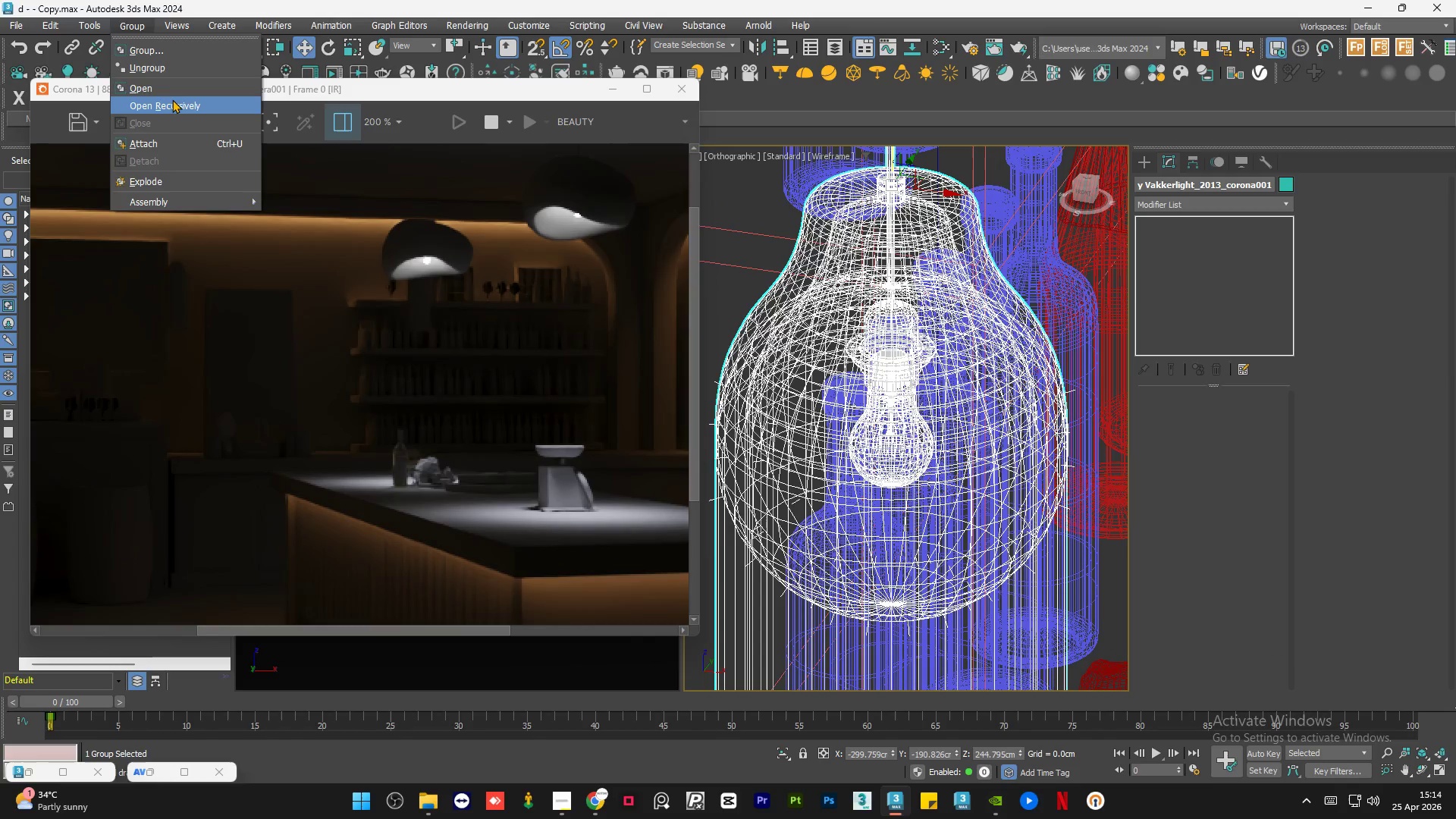 
left_click([172, 99])
 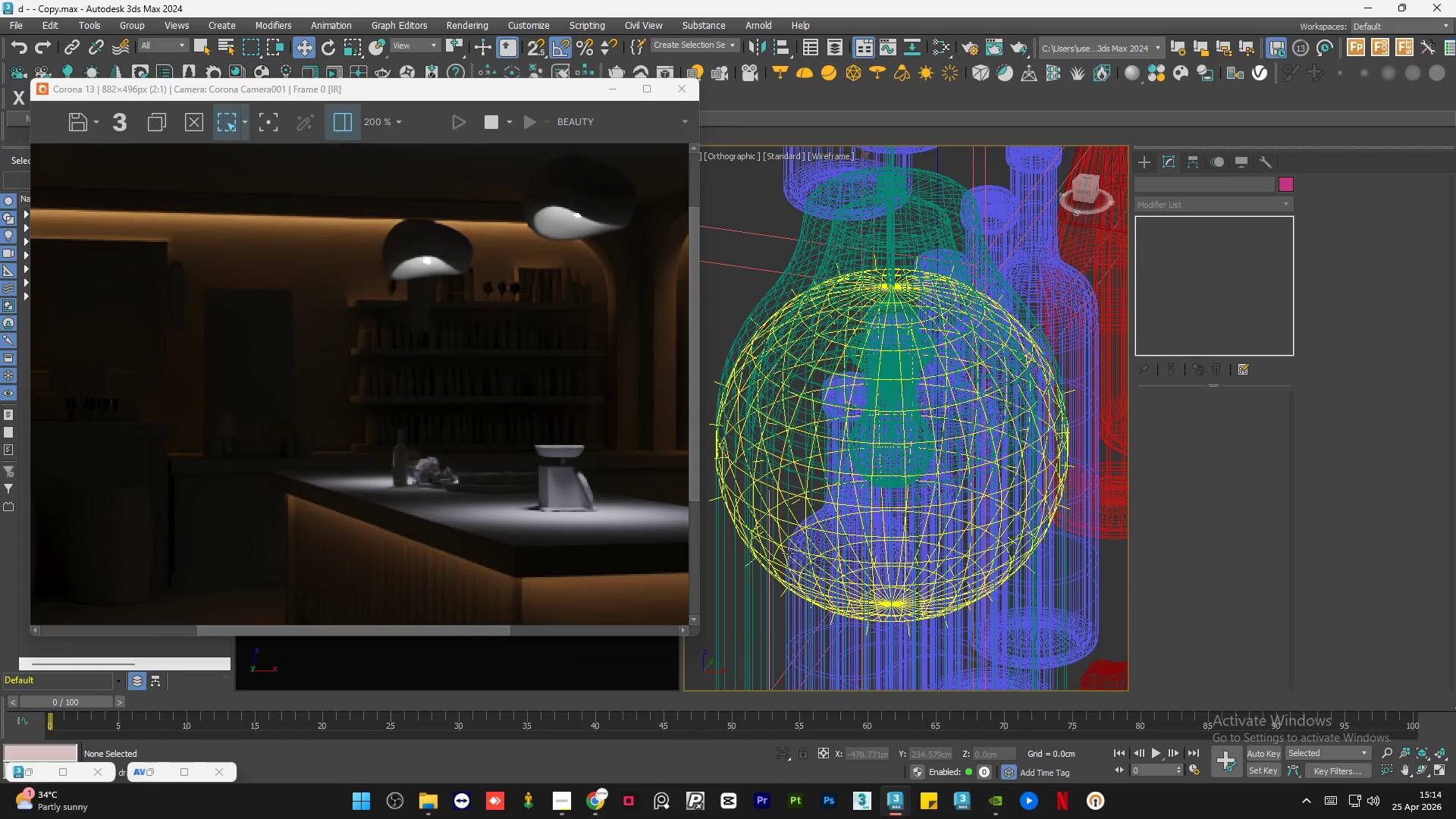 
scroll: coordinate [778, 595], scroll_direction: up, amount: 6.0
 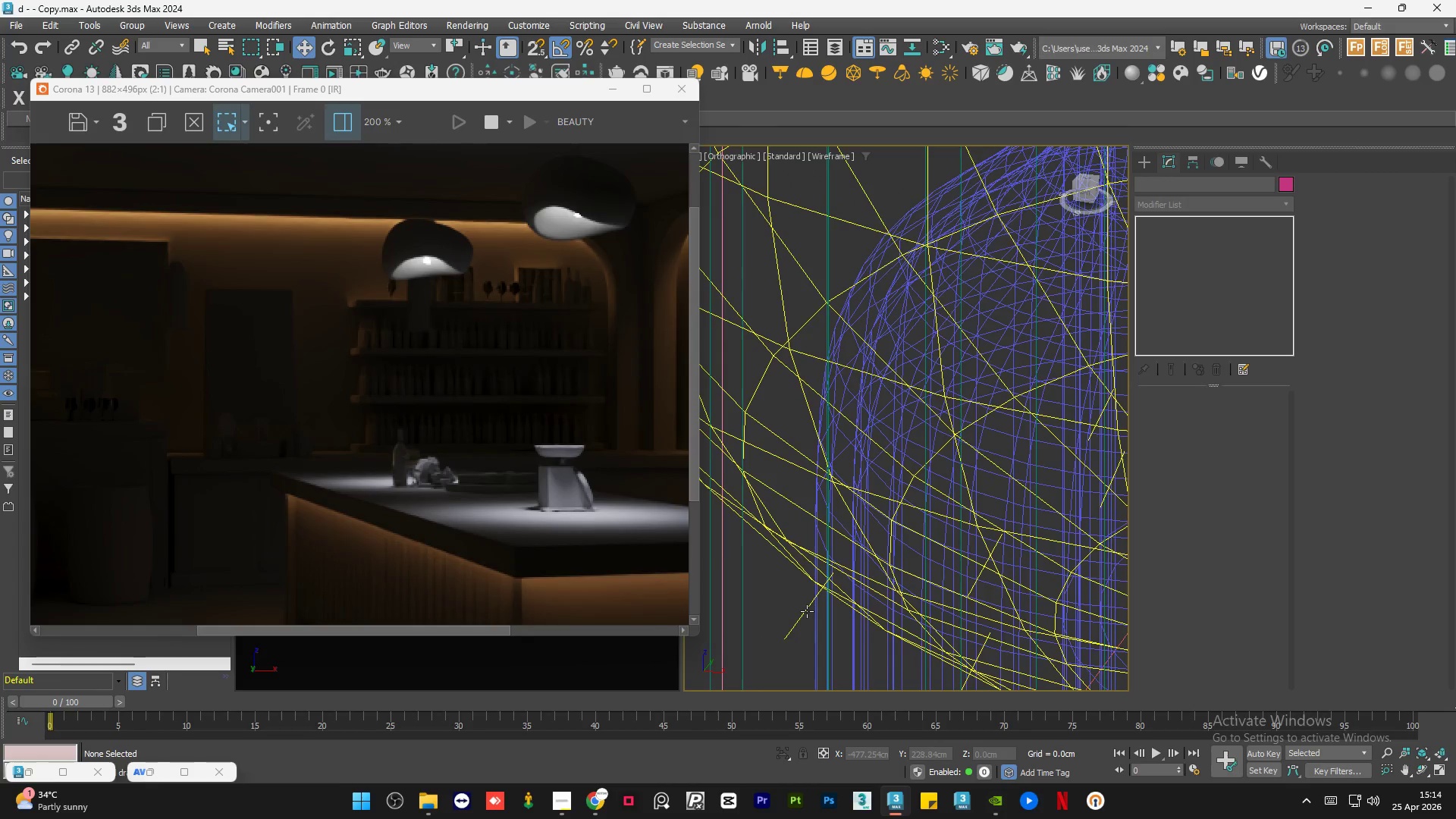 
left_click([807, 611])
 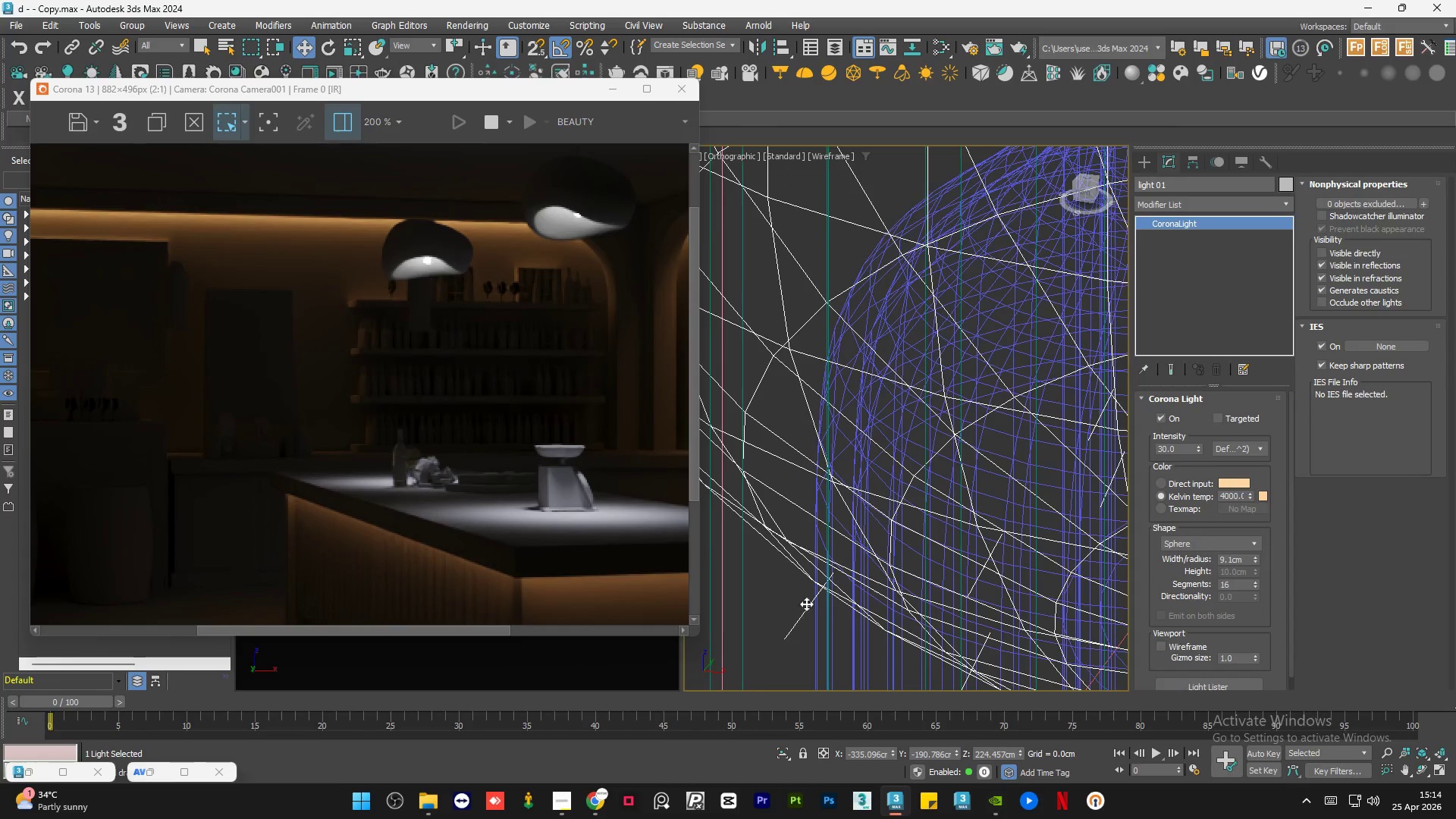 
key(Delete)
 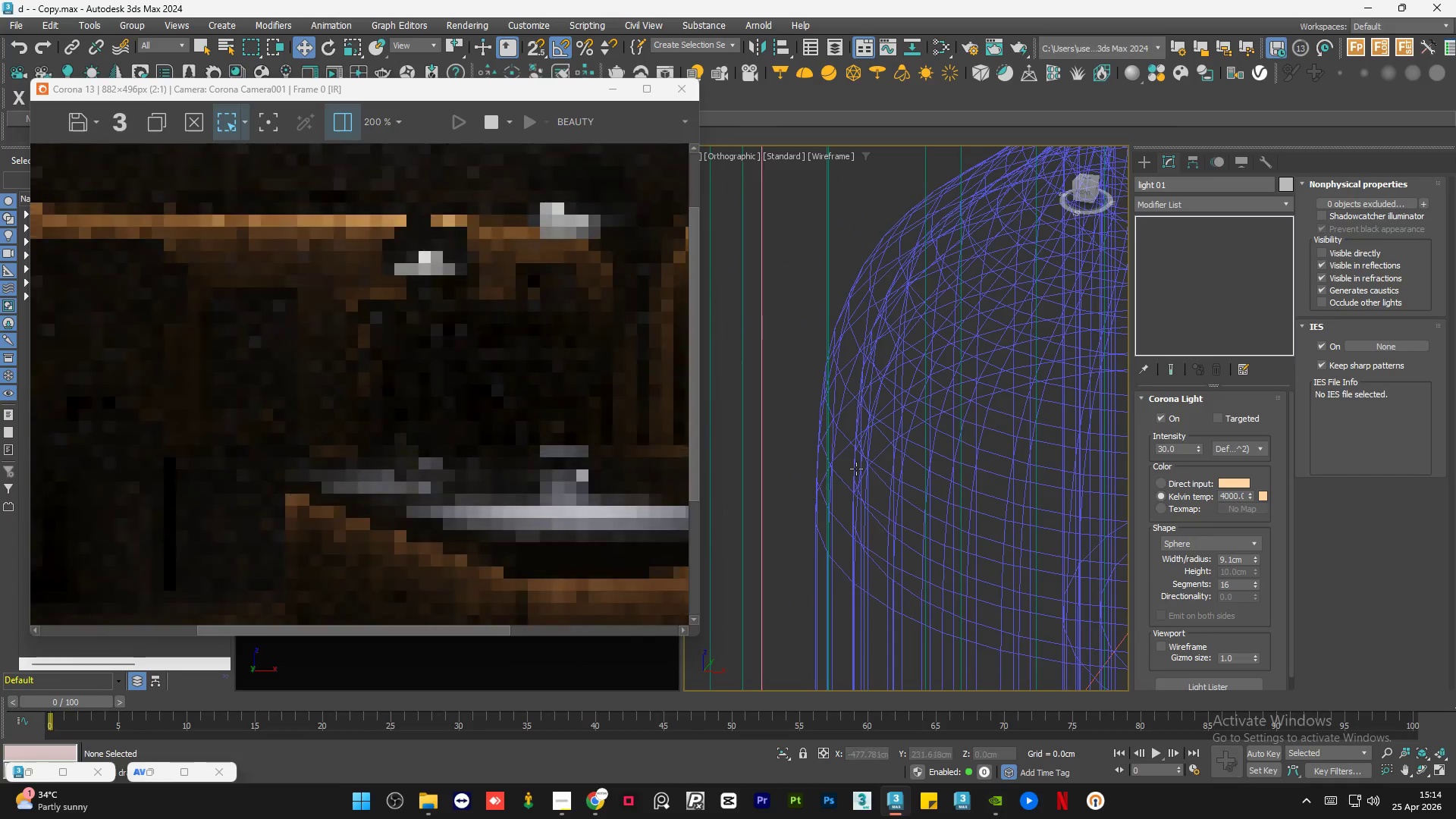 
hold_key(key=AltLeft, duration=0.64)
 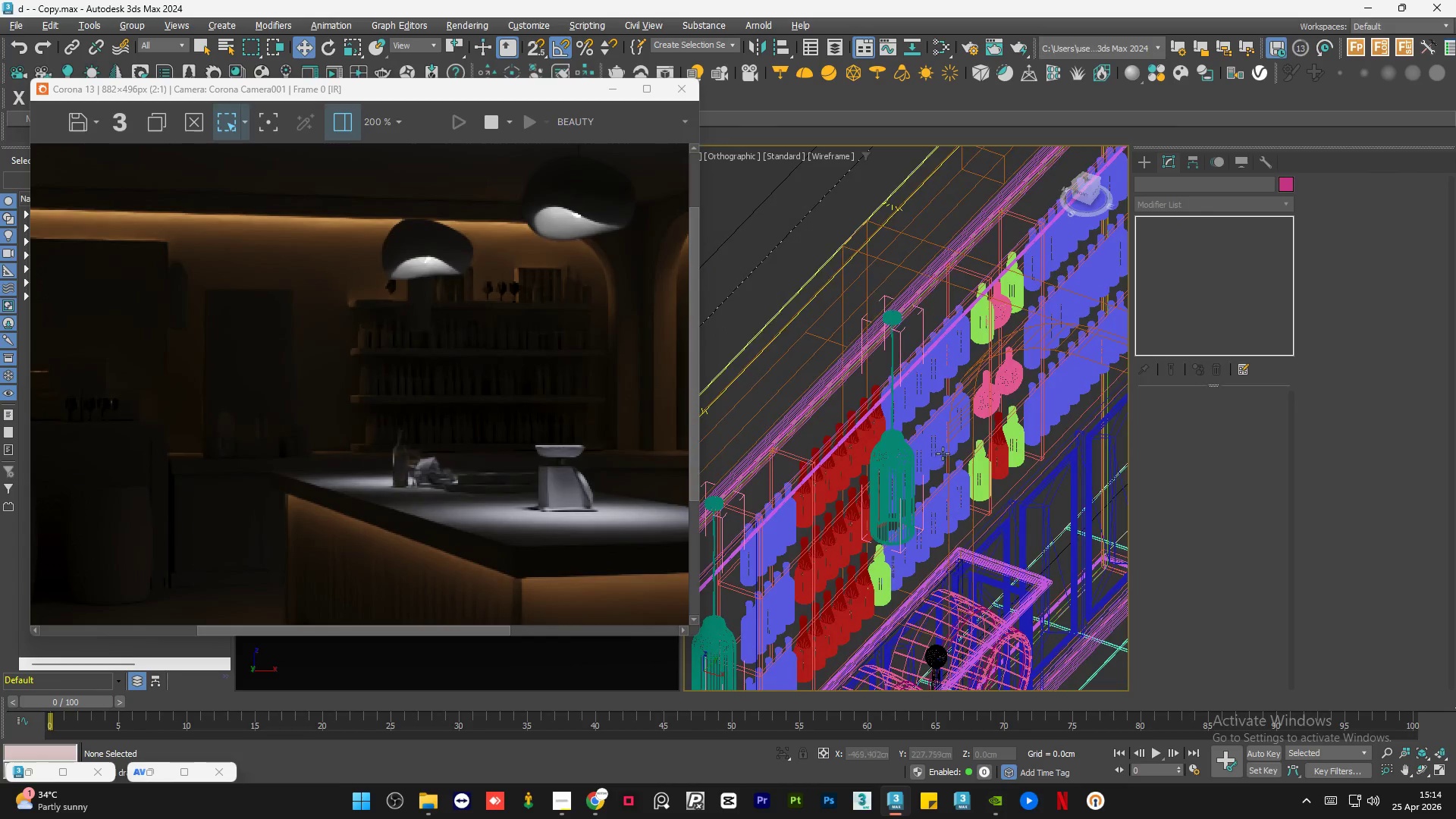 
scroll: coordinate [920, 453], scroll_direction: down, amount: 13.0
 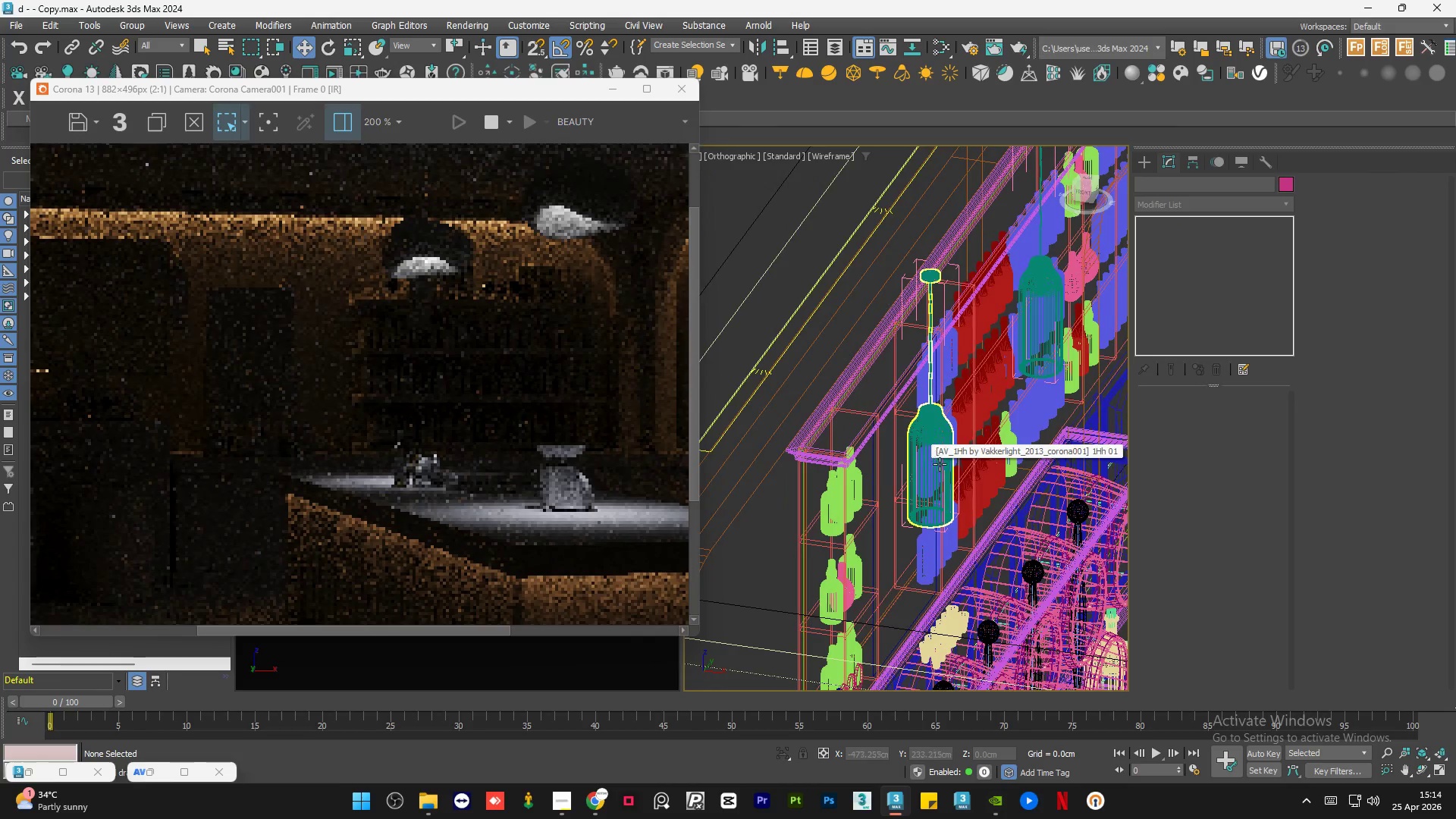 
left_click([915, 463])
 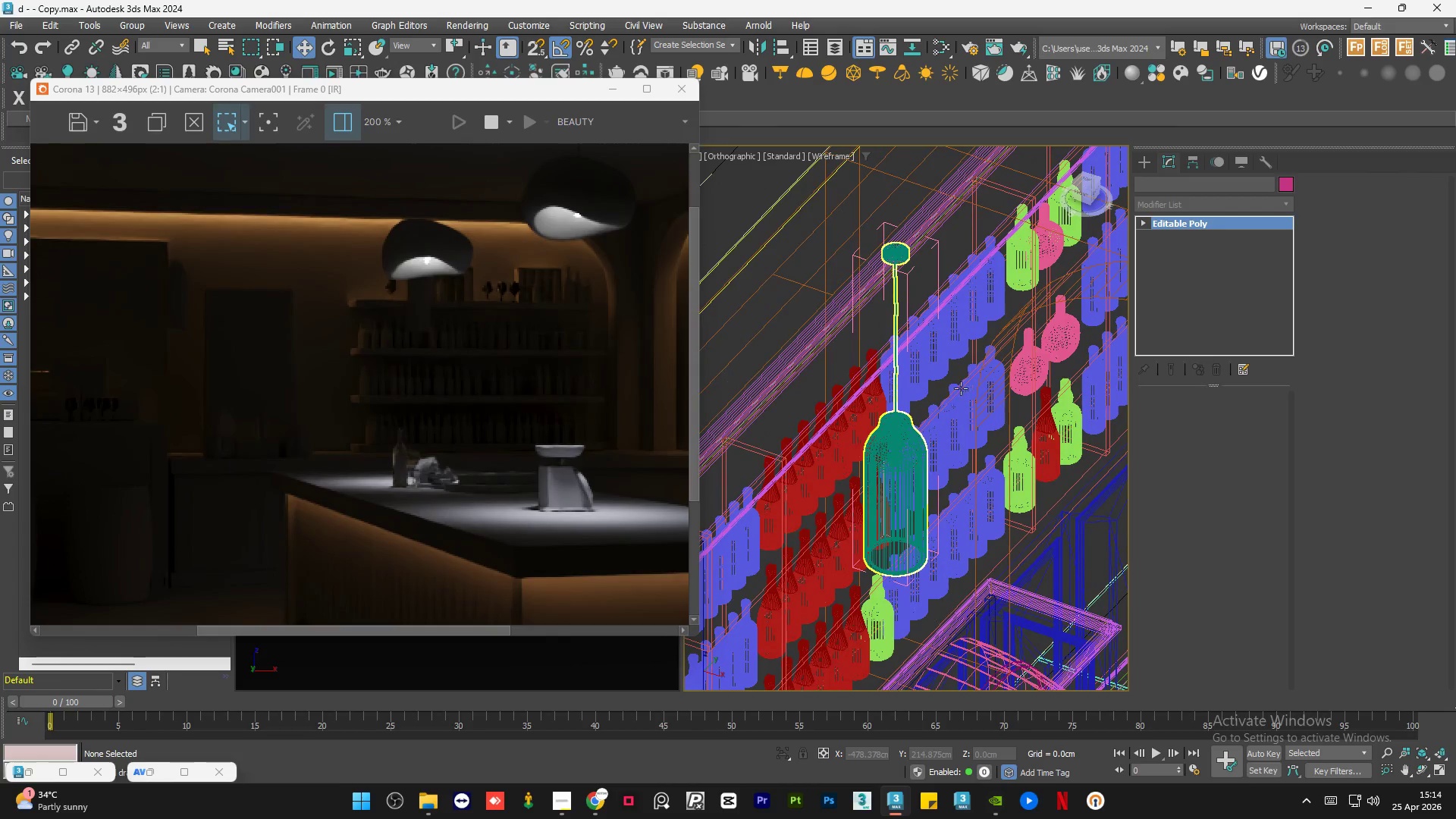 
scroll: coordinate [921, 460], scroll_direction: up, amount: 1.0
 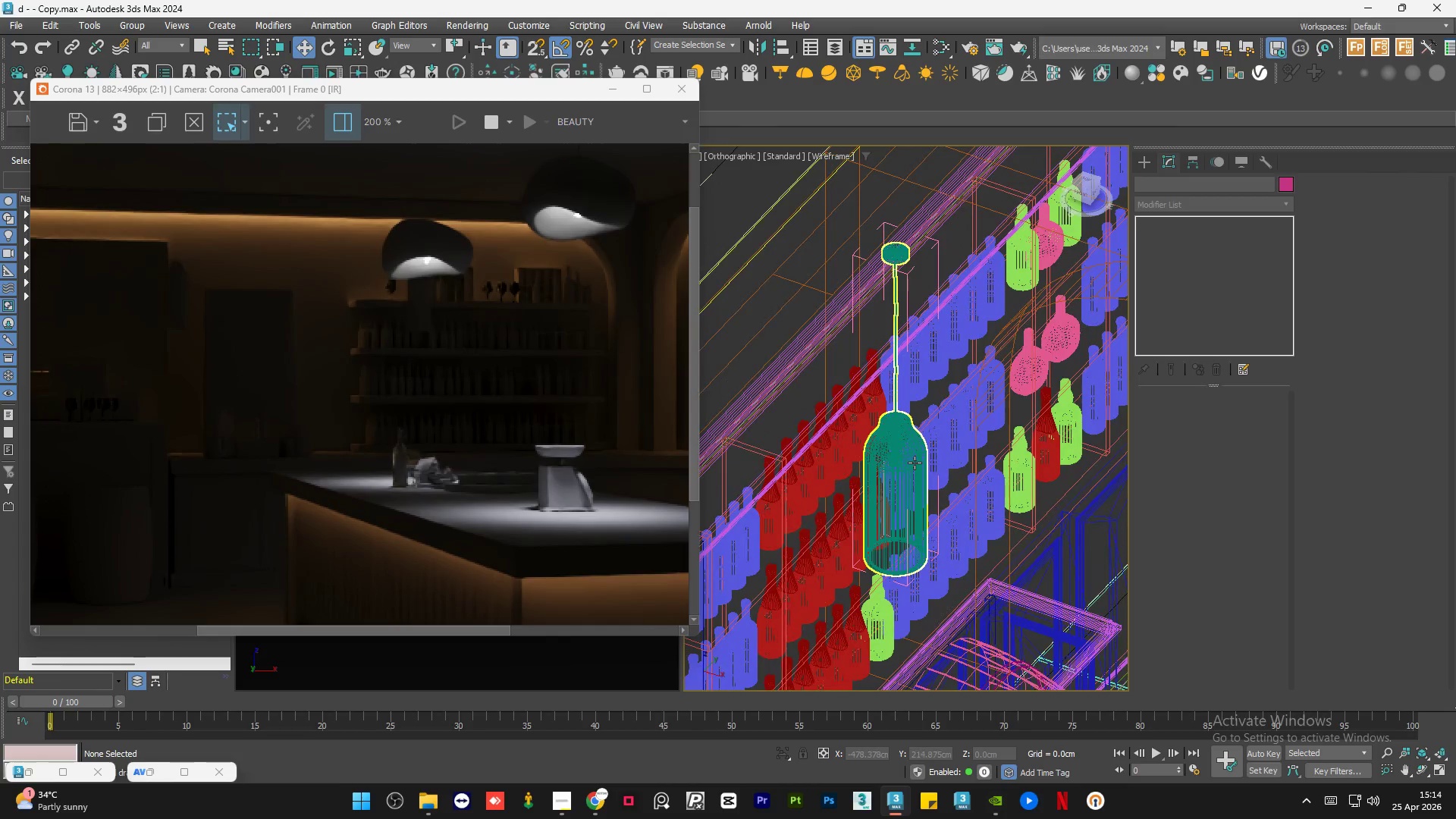 
hold_key(key=ControlLeft, duration=1.14)
 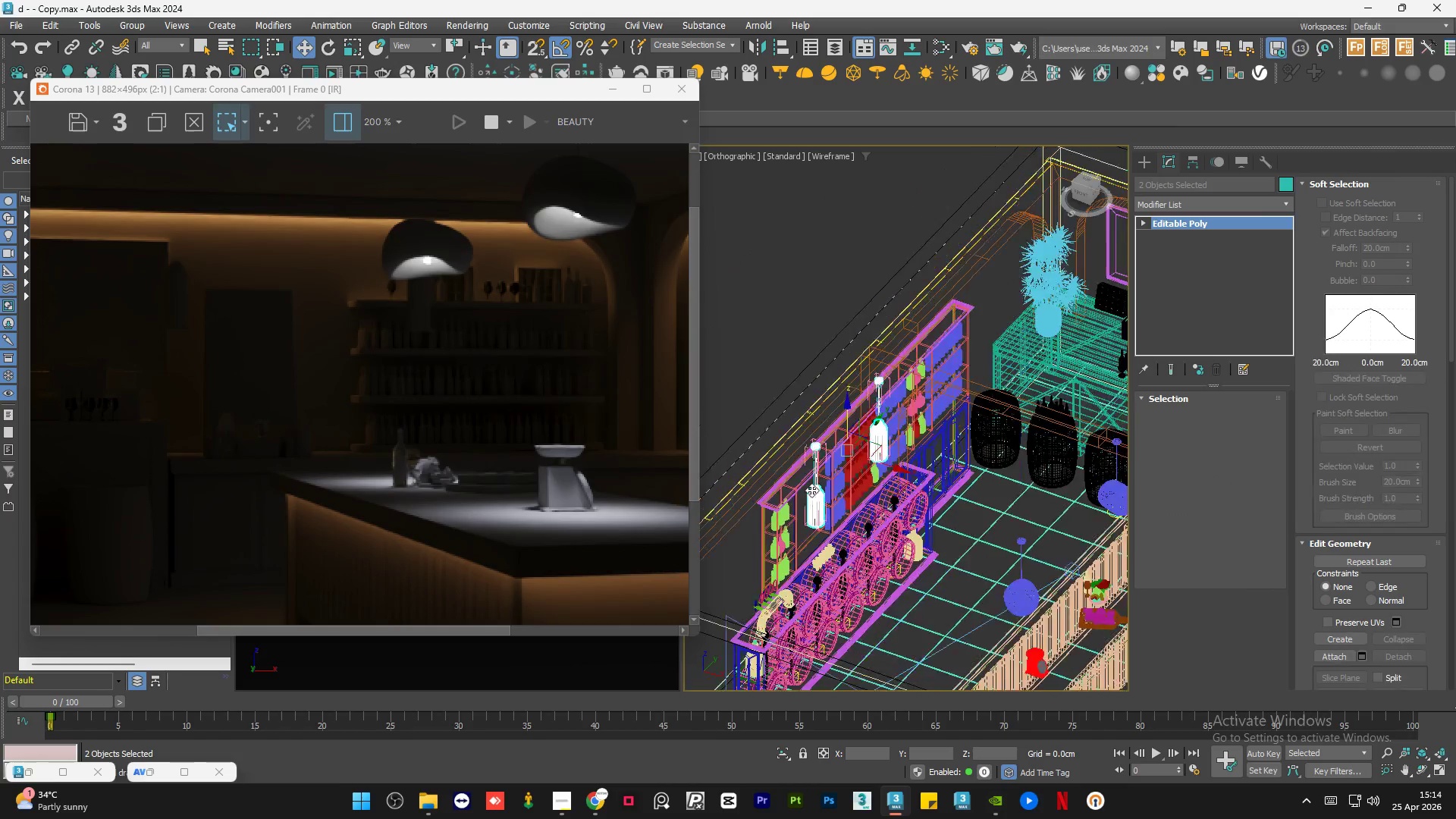 
scroll: coordinate [852, 509], scroll_direction: down, amount: 2.0
 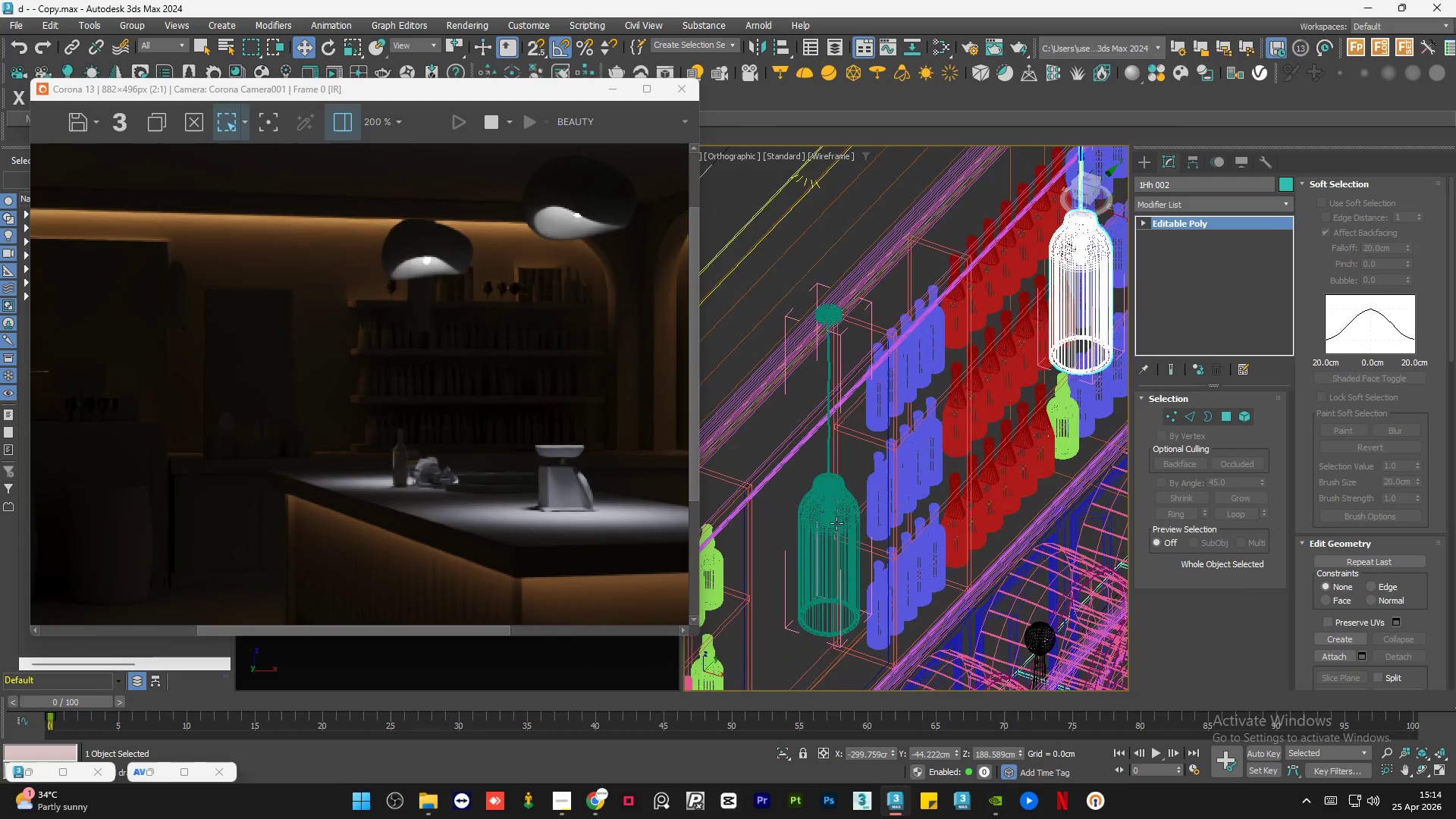 
left_click([833, 516])
 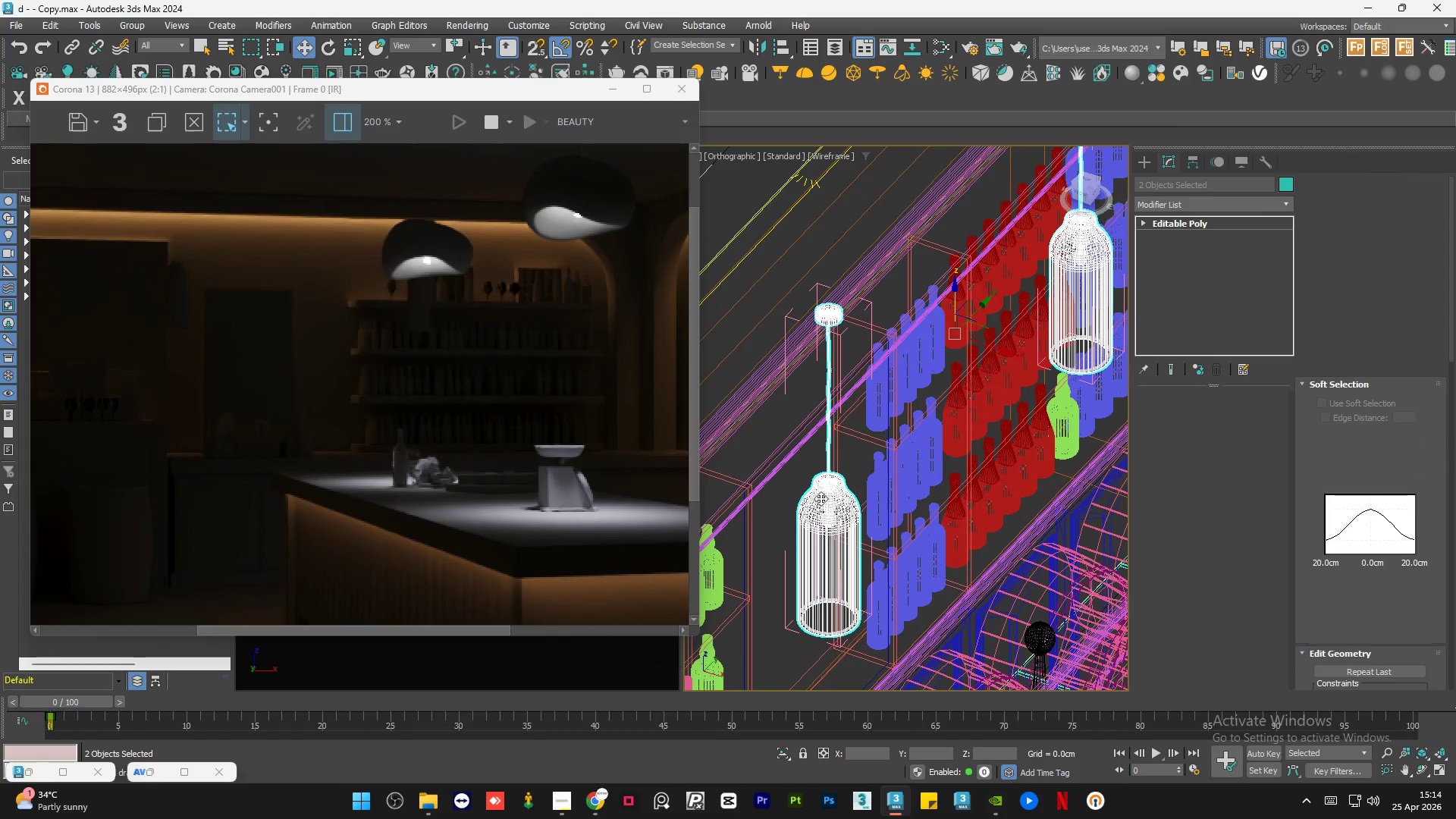 
hold_key(key=ControlLeft, duration=0.92)
 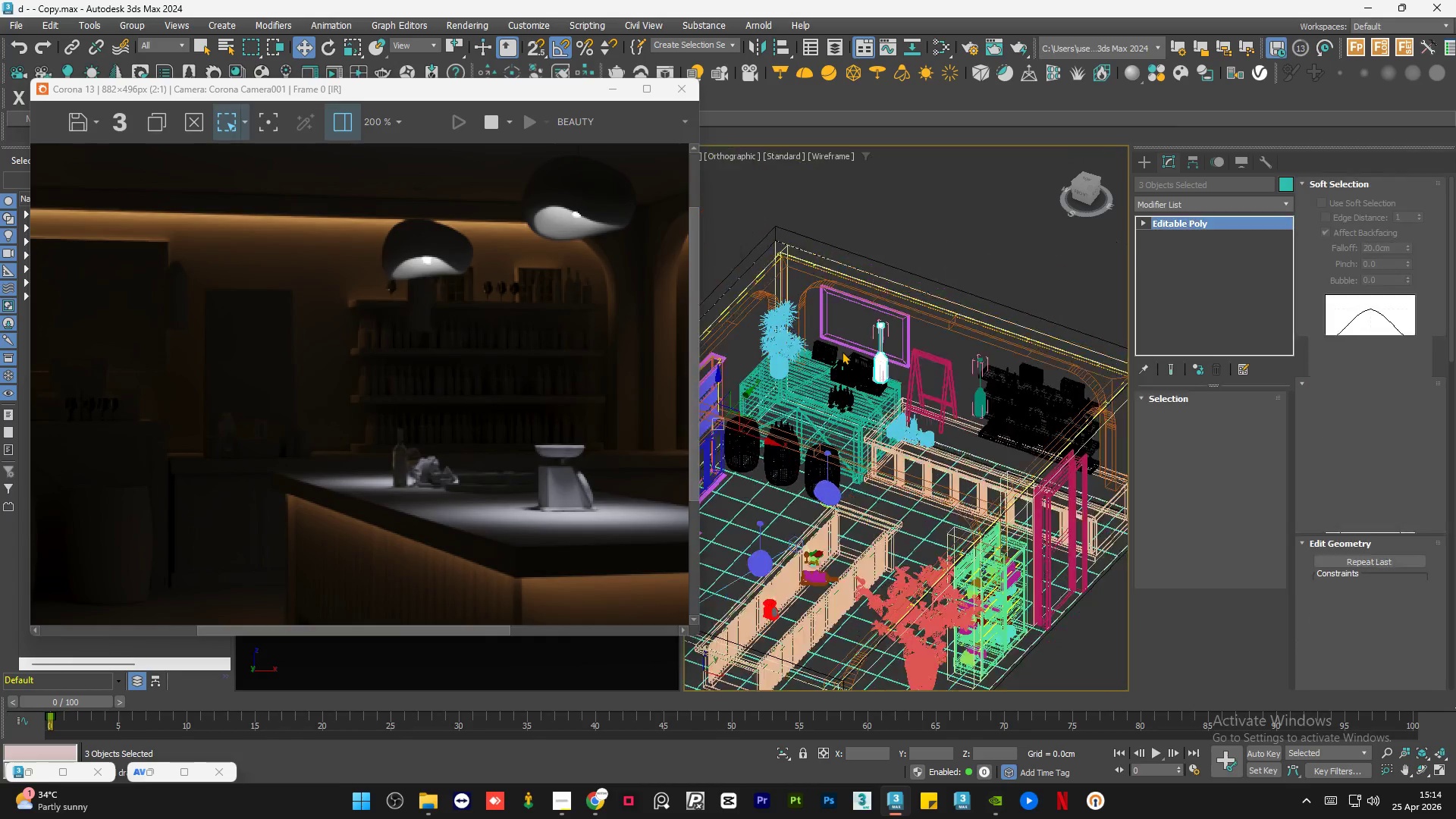 
scroll: coordinate [1010, 410], scroll_direction: up, amount: 1.0
 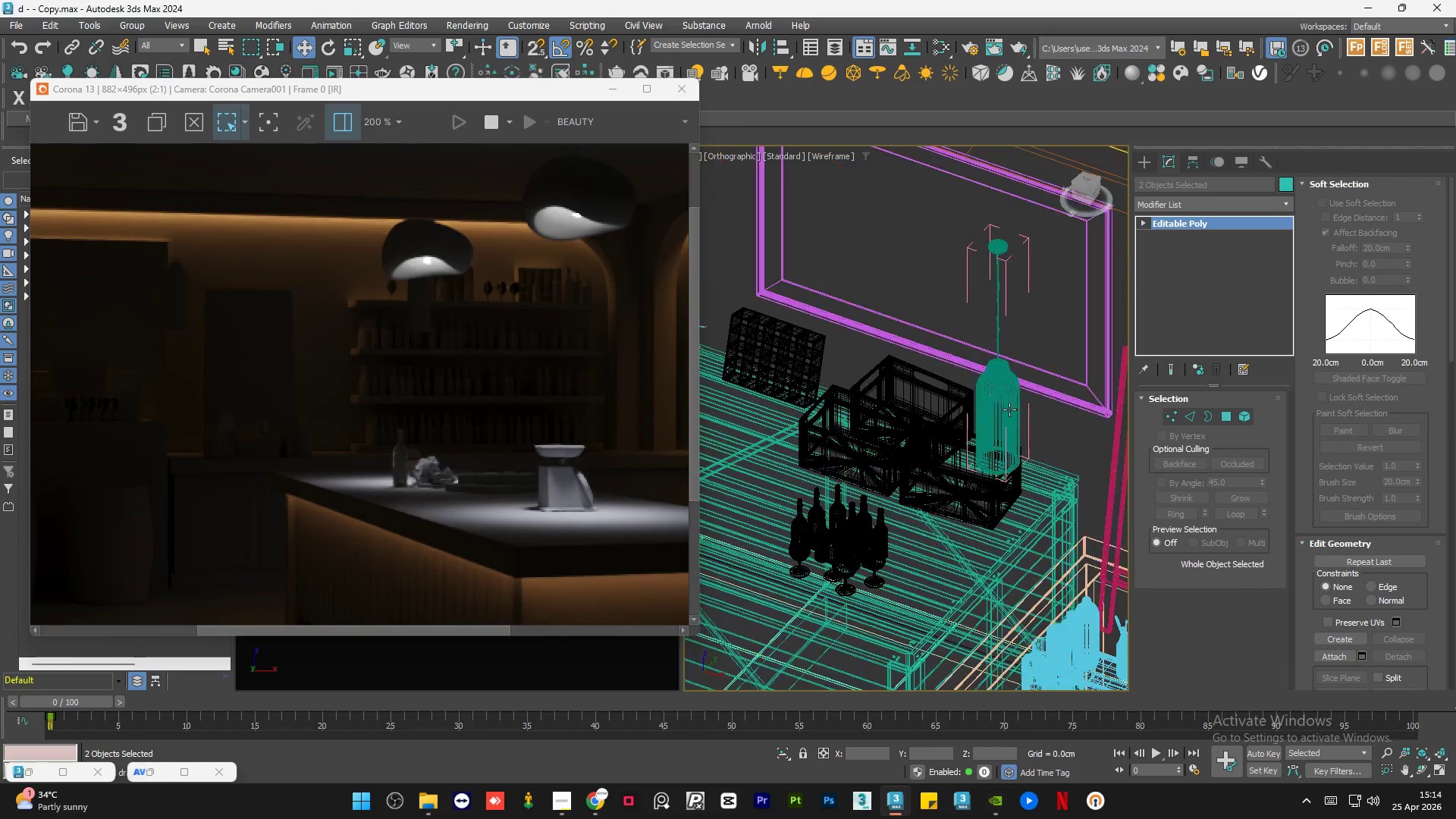 
left_click([1002, 397])
 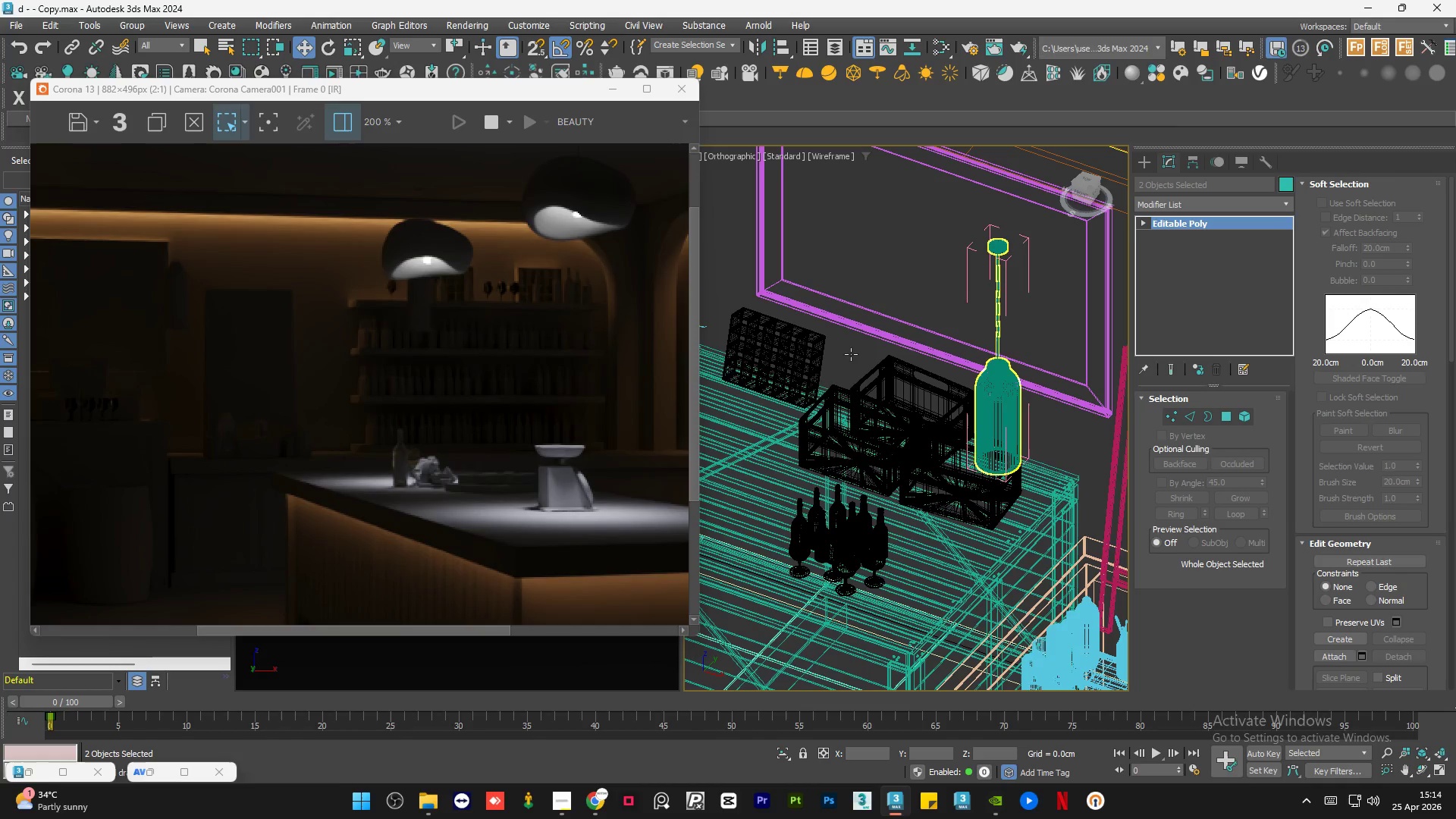 
hold_key(key=ControlLeft, duration=0.78)
left_click([952, 383])
 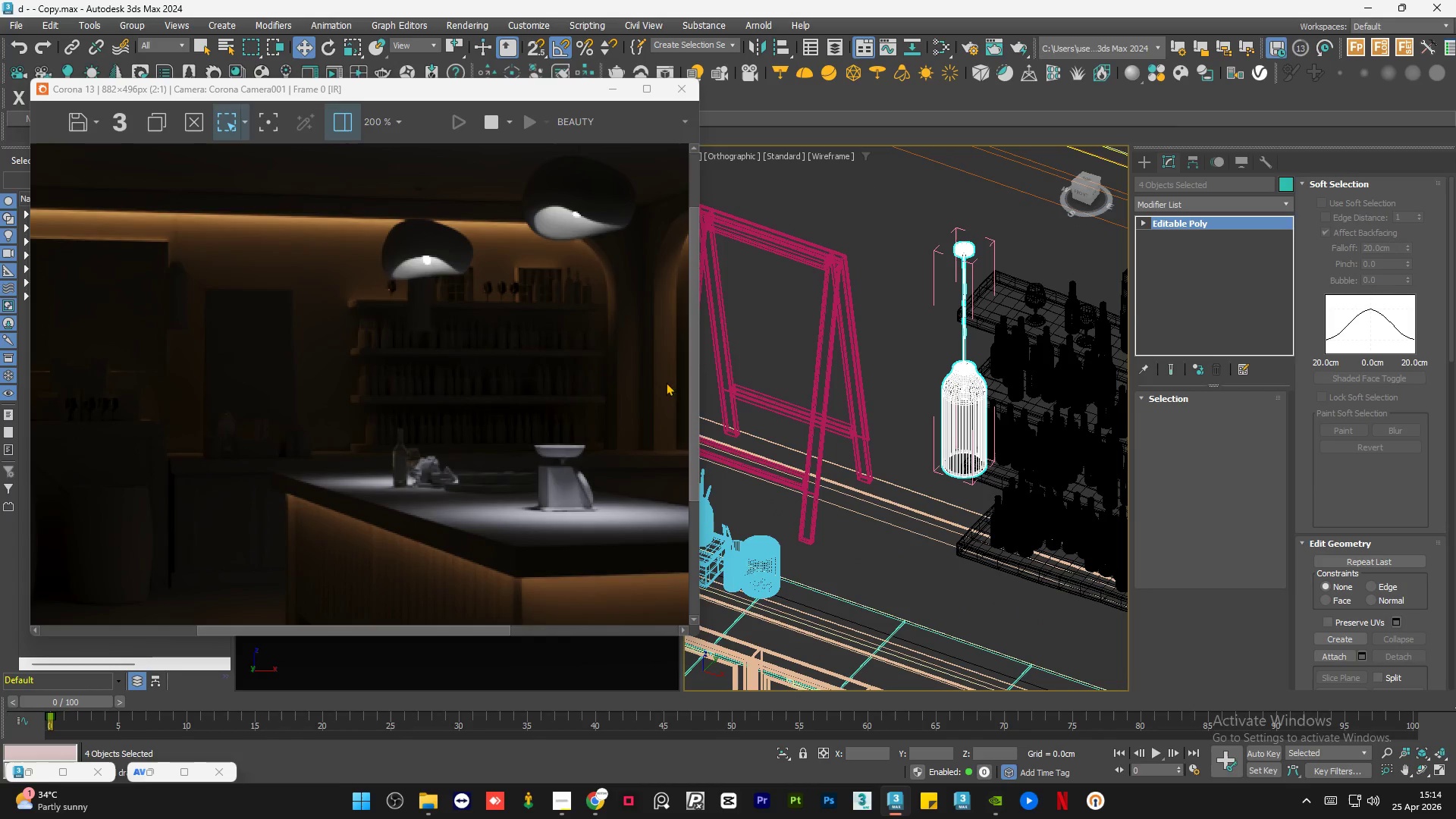 
scroll: coordinate [948, 382], scroll_direction: up, amount: 2.0
 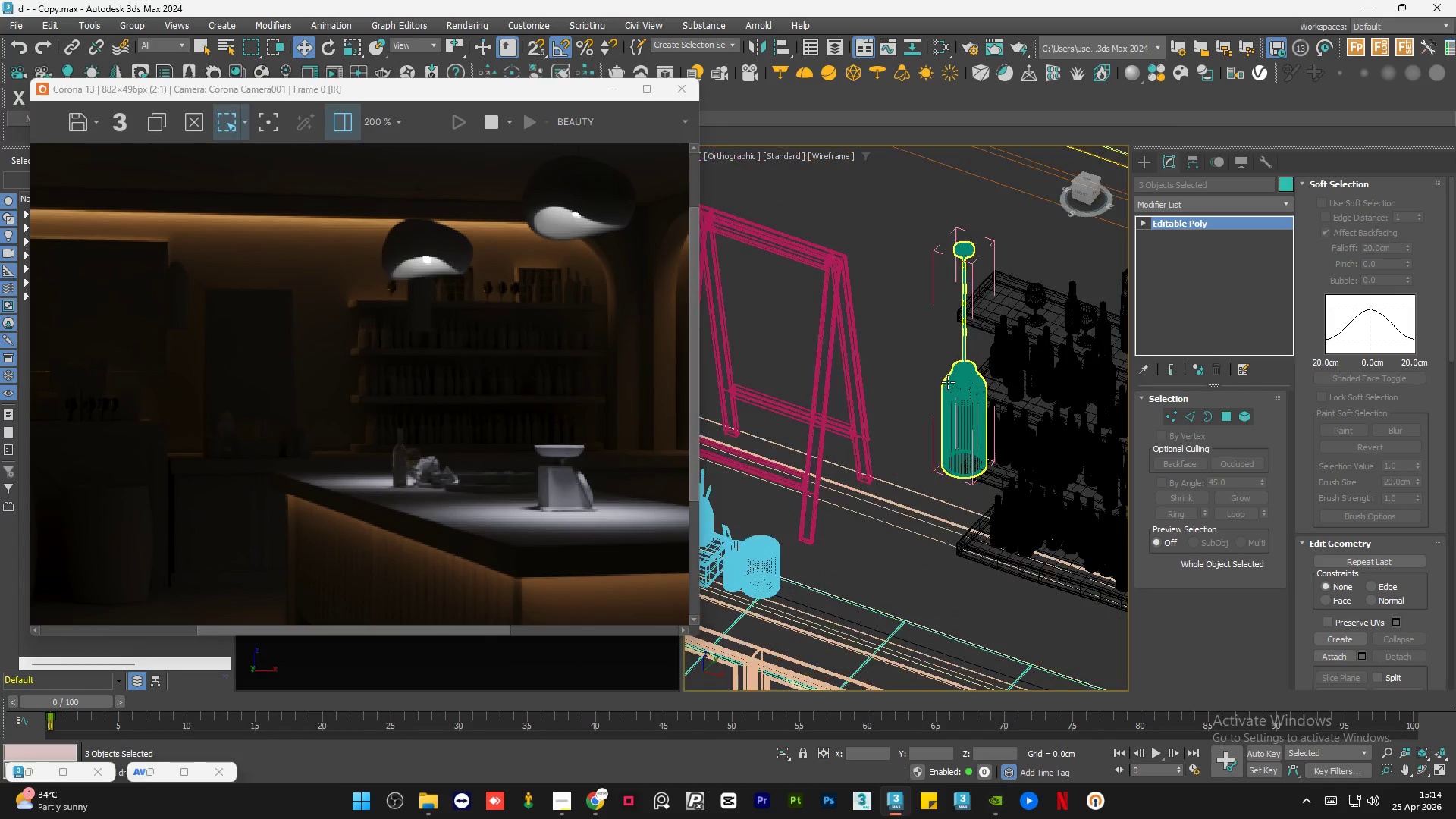 
scroll: coordinate [396, 387], scroll_direction: down, amount: 2.0
 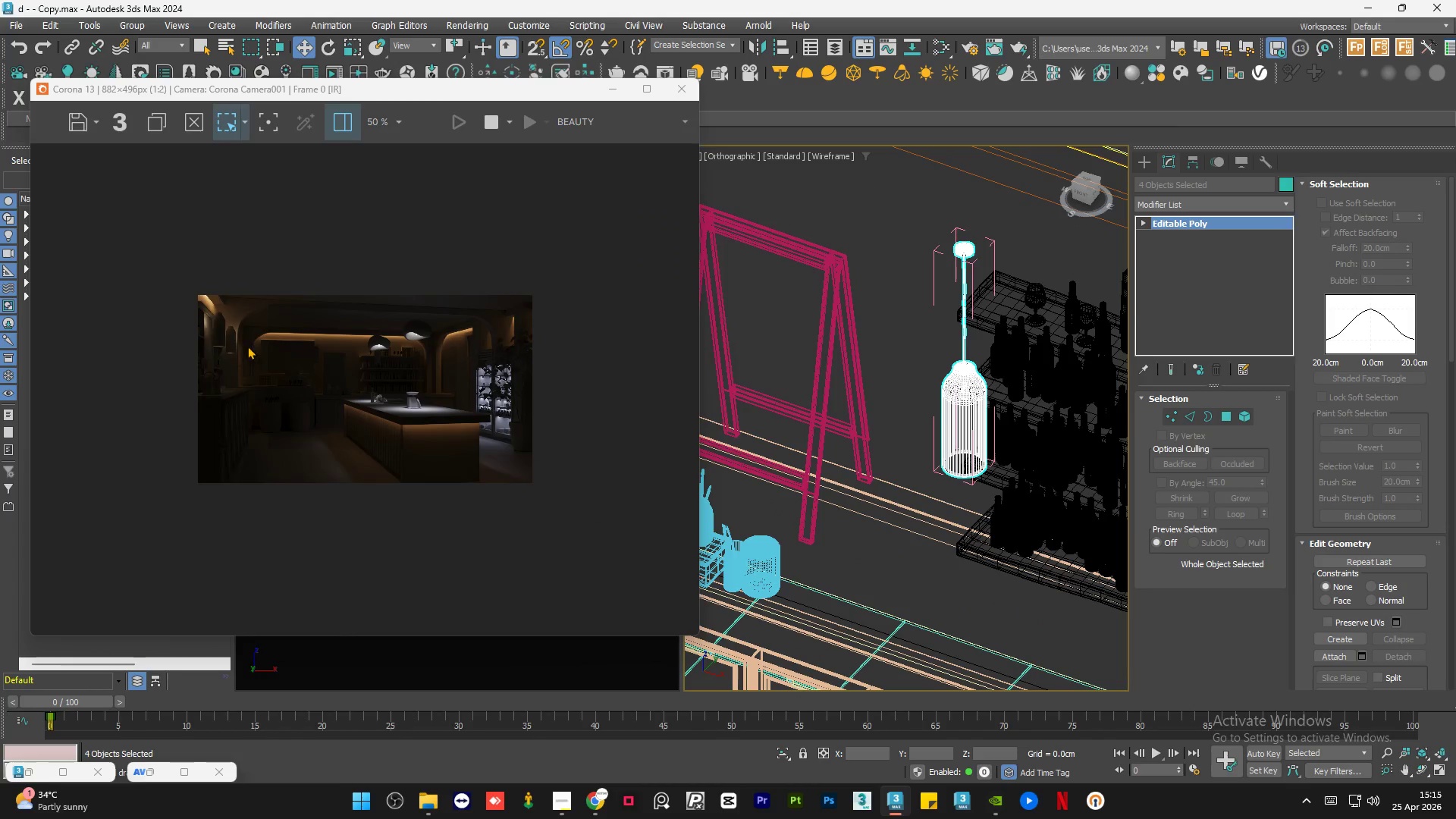 
scroll: coordinate [52, 265], scroll_direction: up, amount: 2.0
 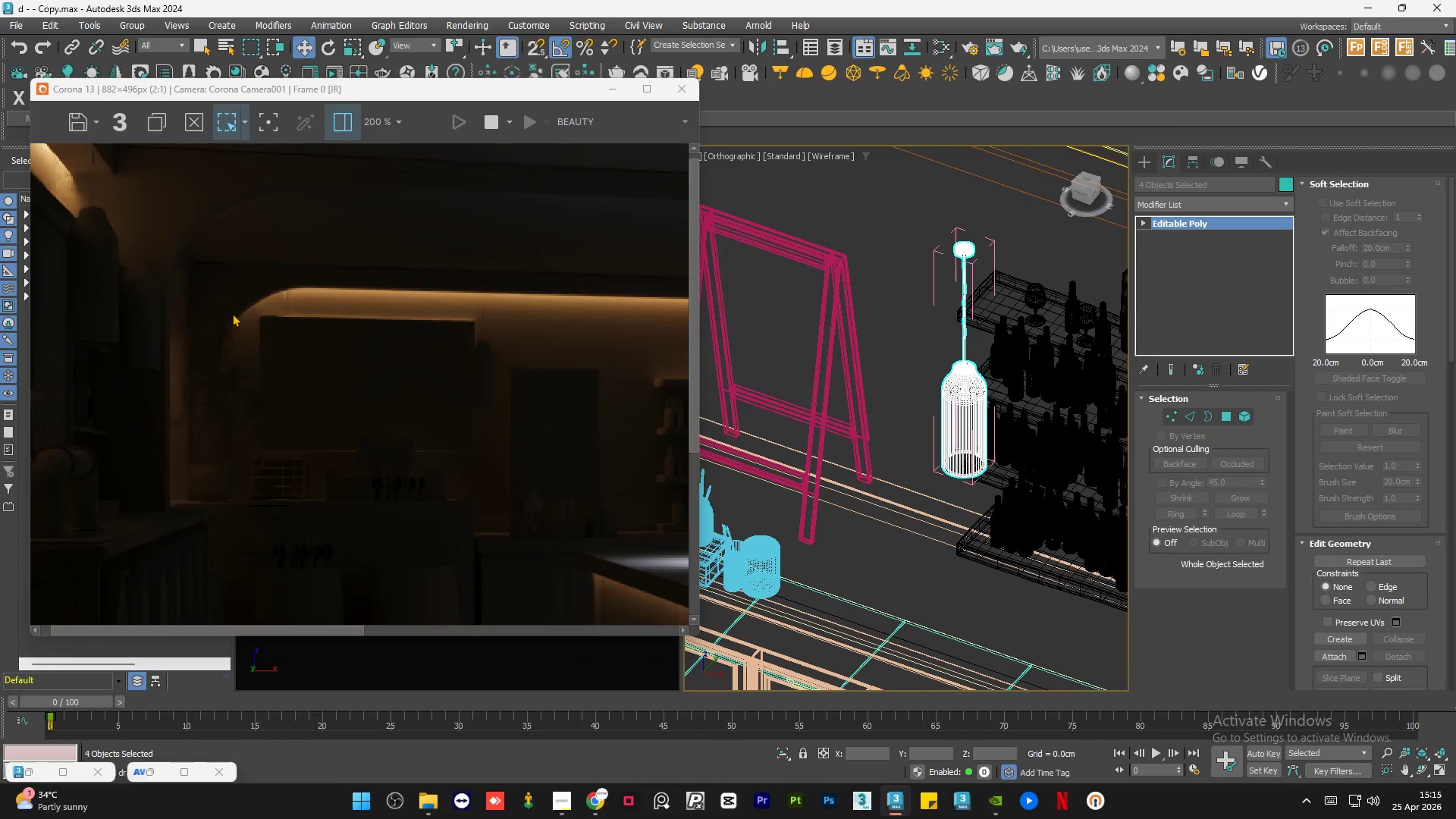 
scroll: coordinate [232, 313], scroll_direction: down, amount: 1.0
 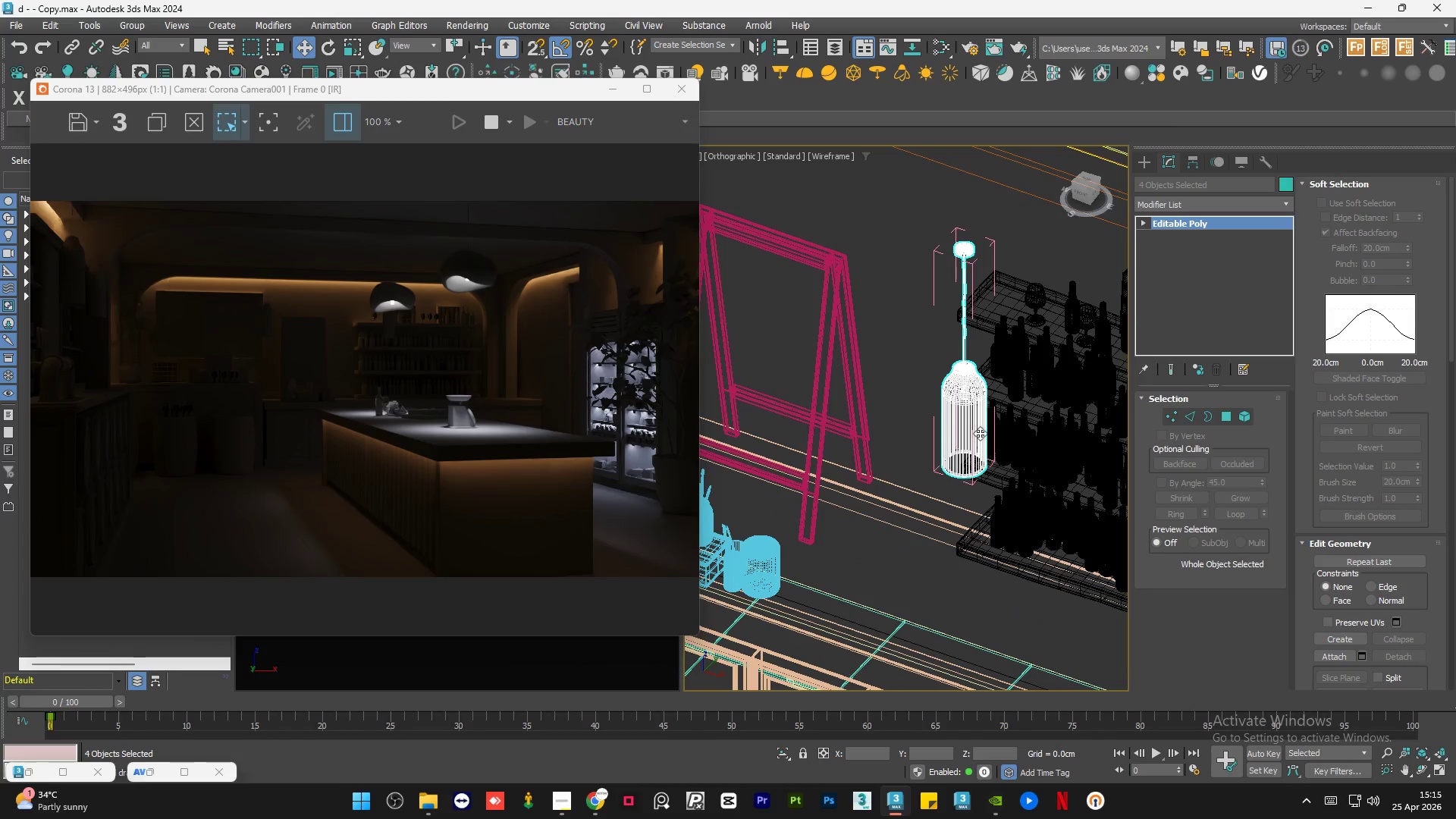 
key(Alt+Q)
 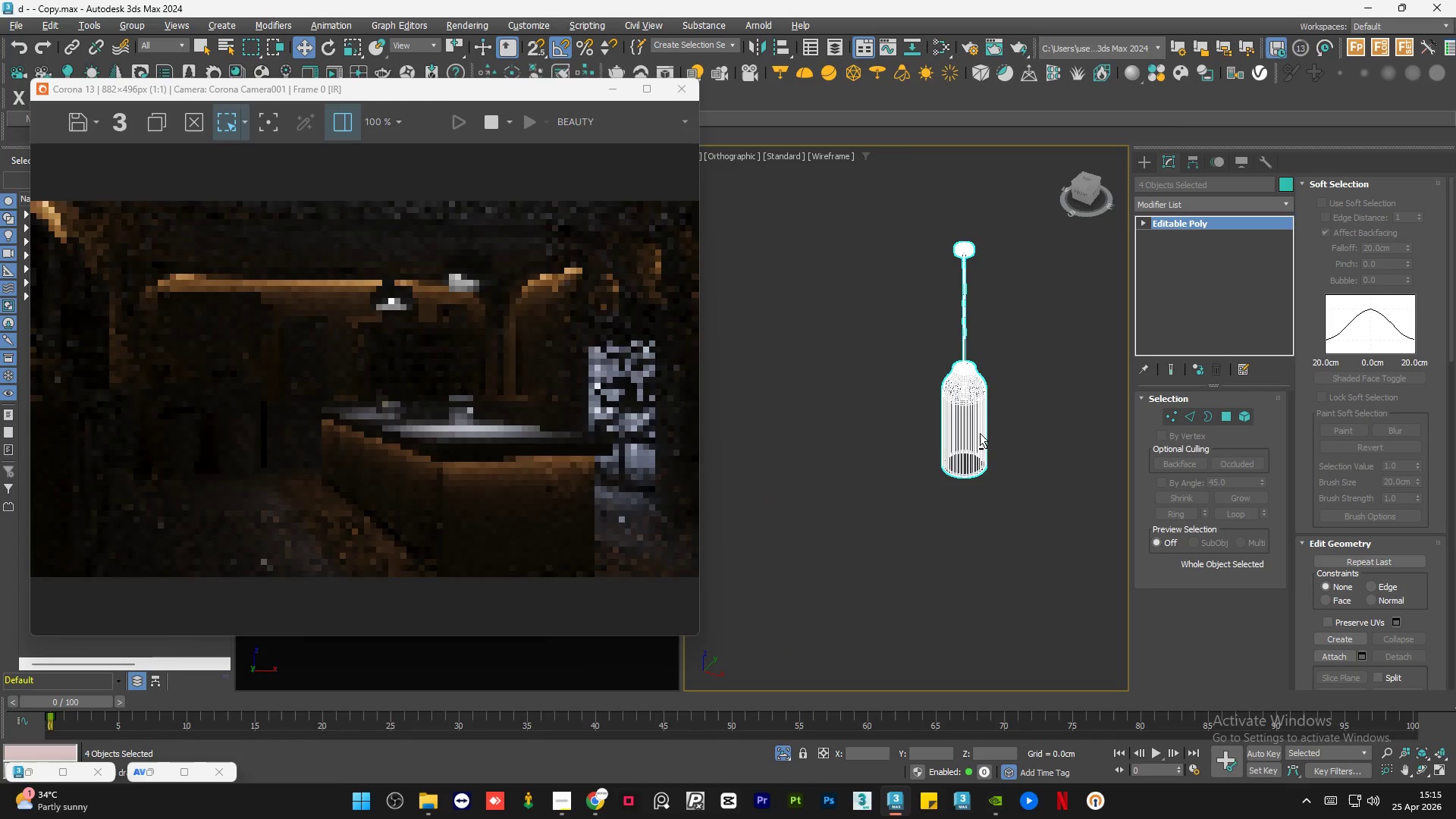 
hold_key(key=AltLeft, duration=0.72)
 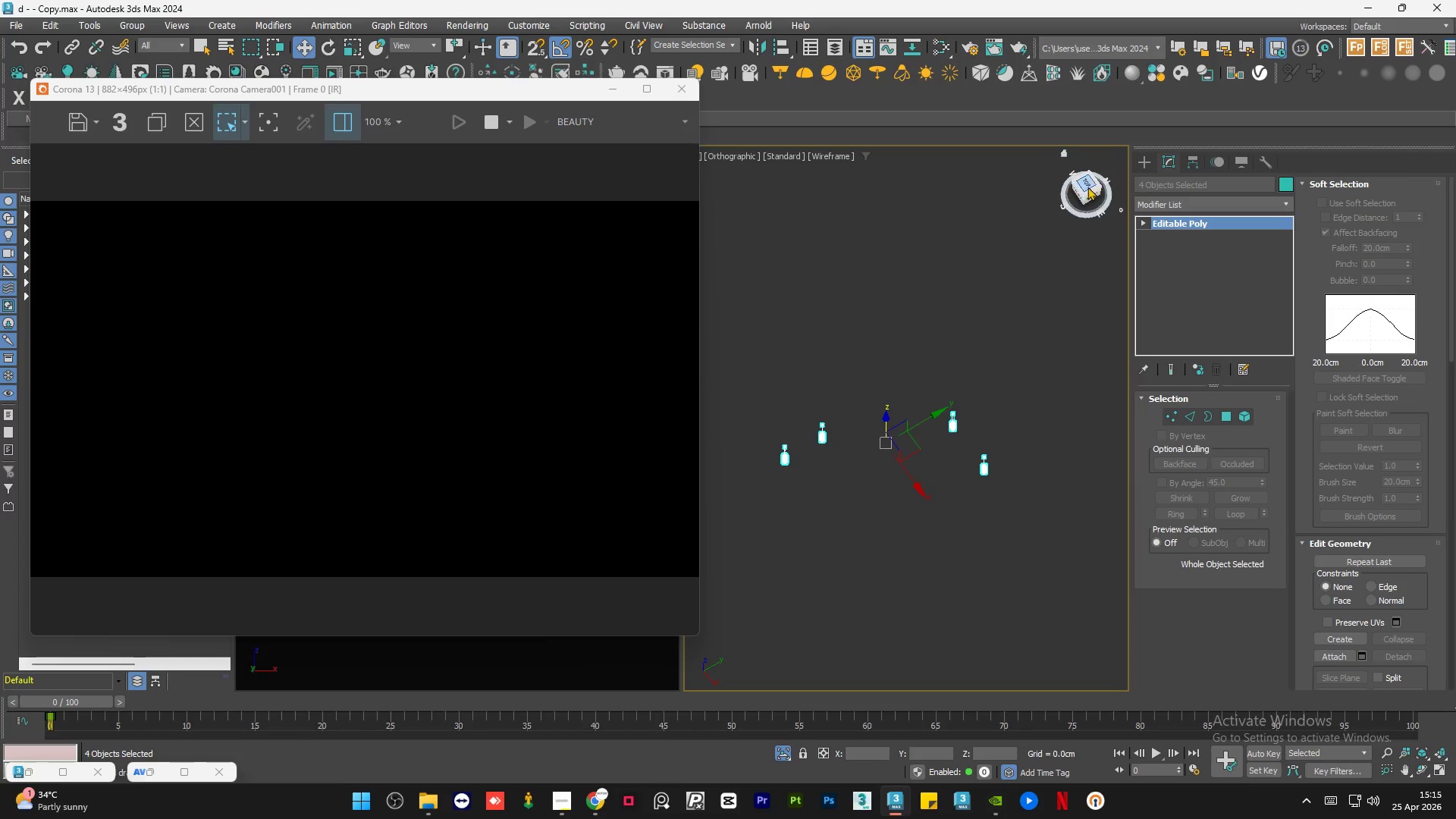 
scroll: coordinate [995, 447], scroll_direction: down, amount: 6.0
 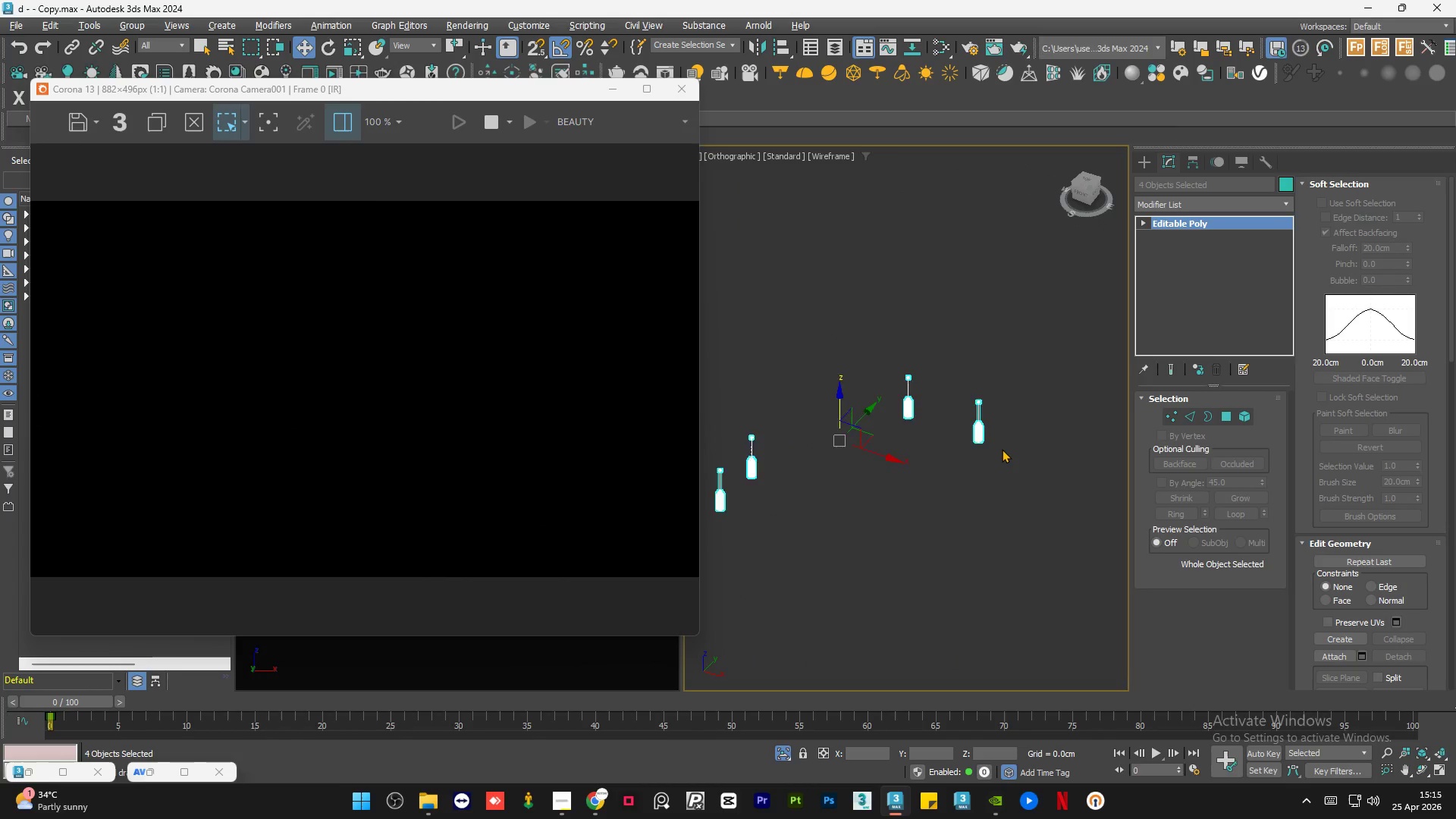 
left_click([1089, 187])
 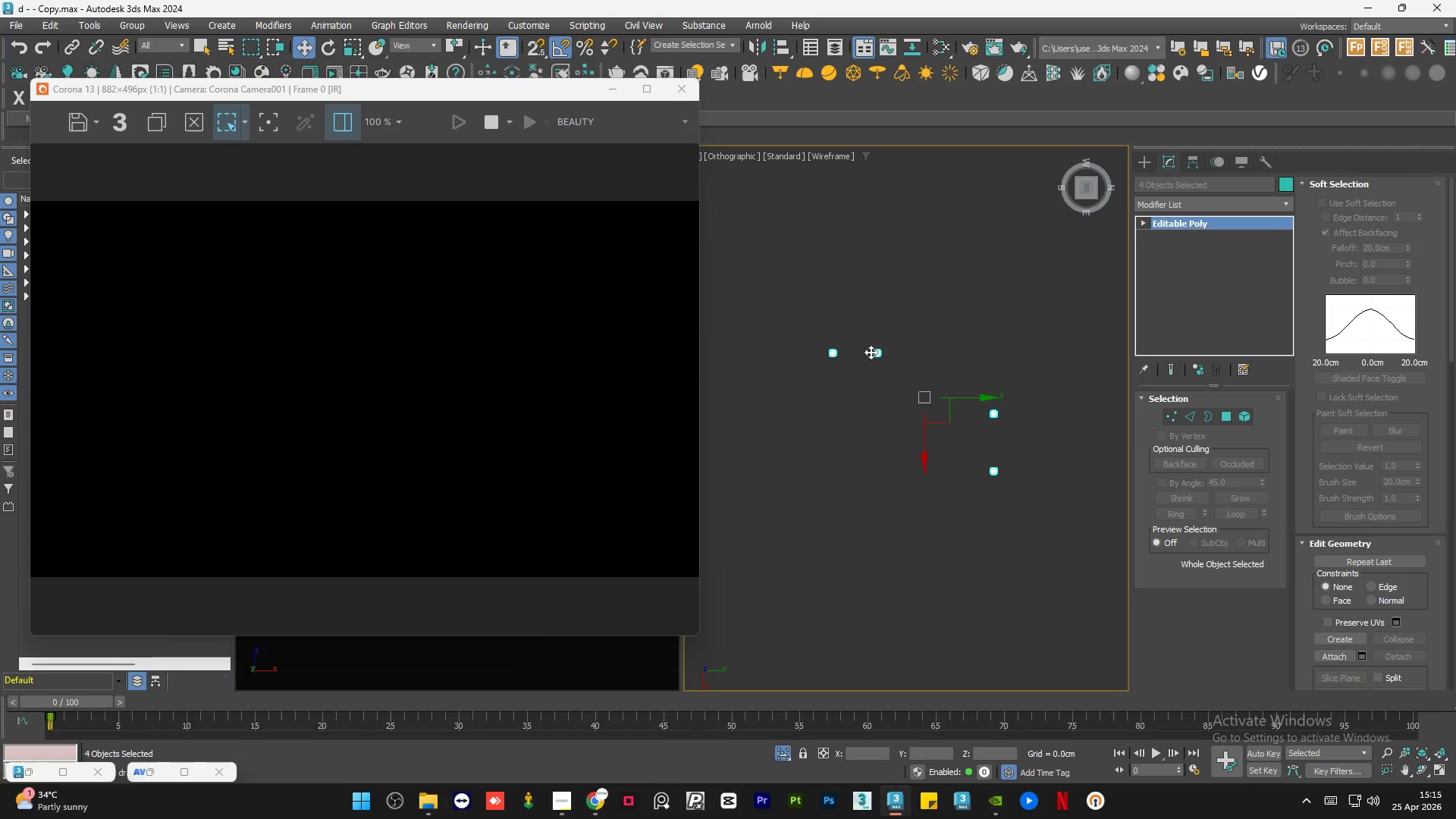 
scroll: coordinate [821, 381], scroll_direction: up, amount: 10.0
 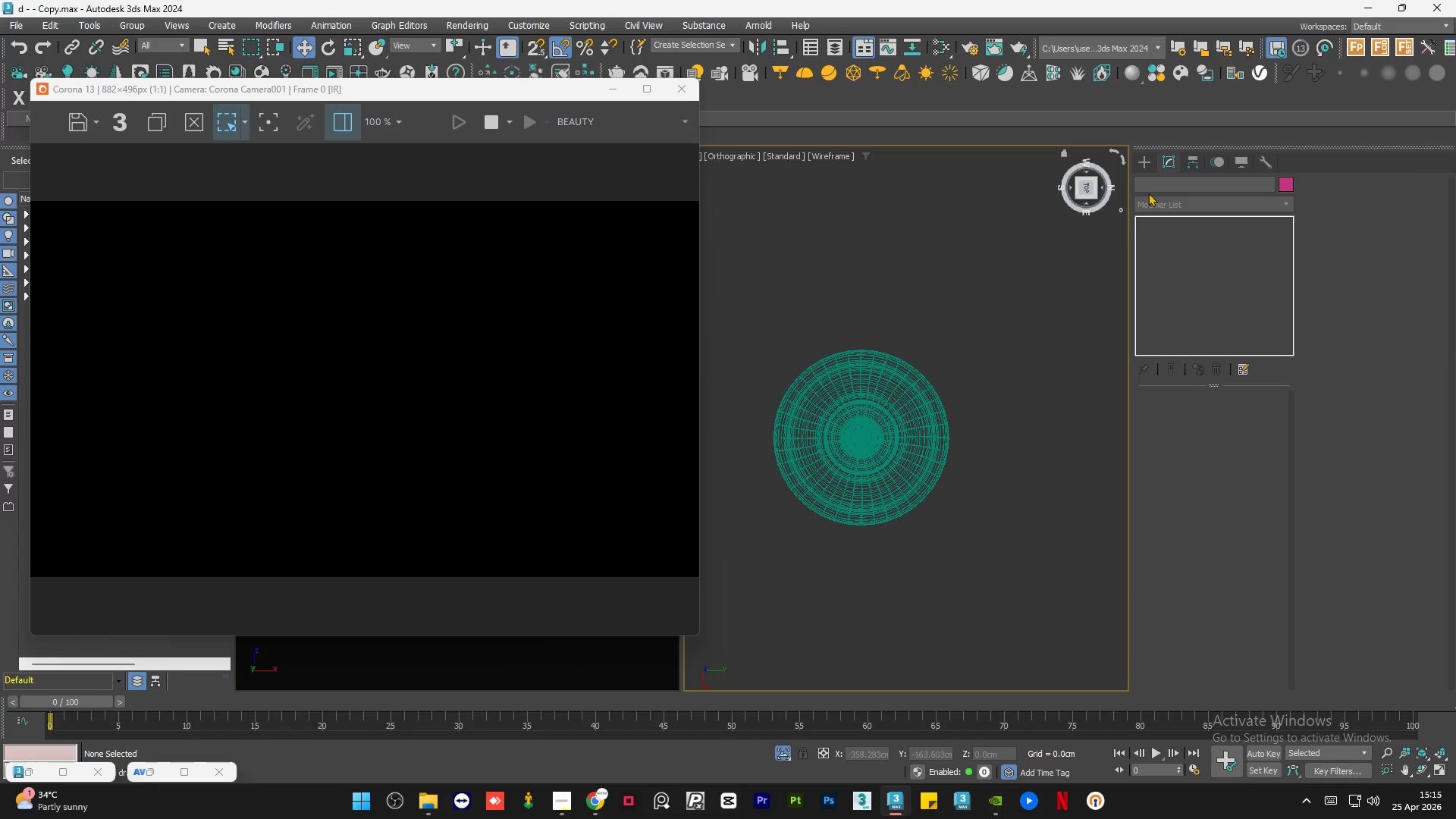 
left_click([1150, 167])
 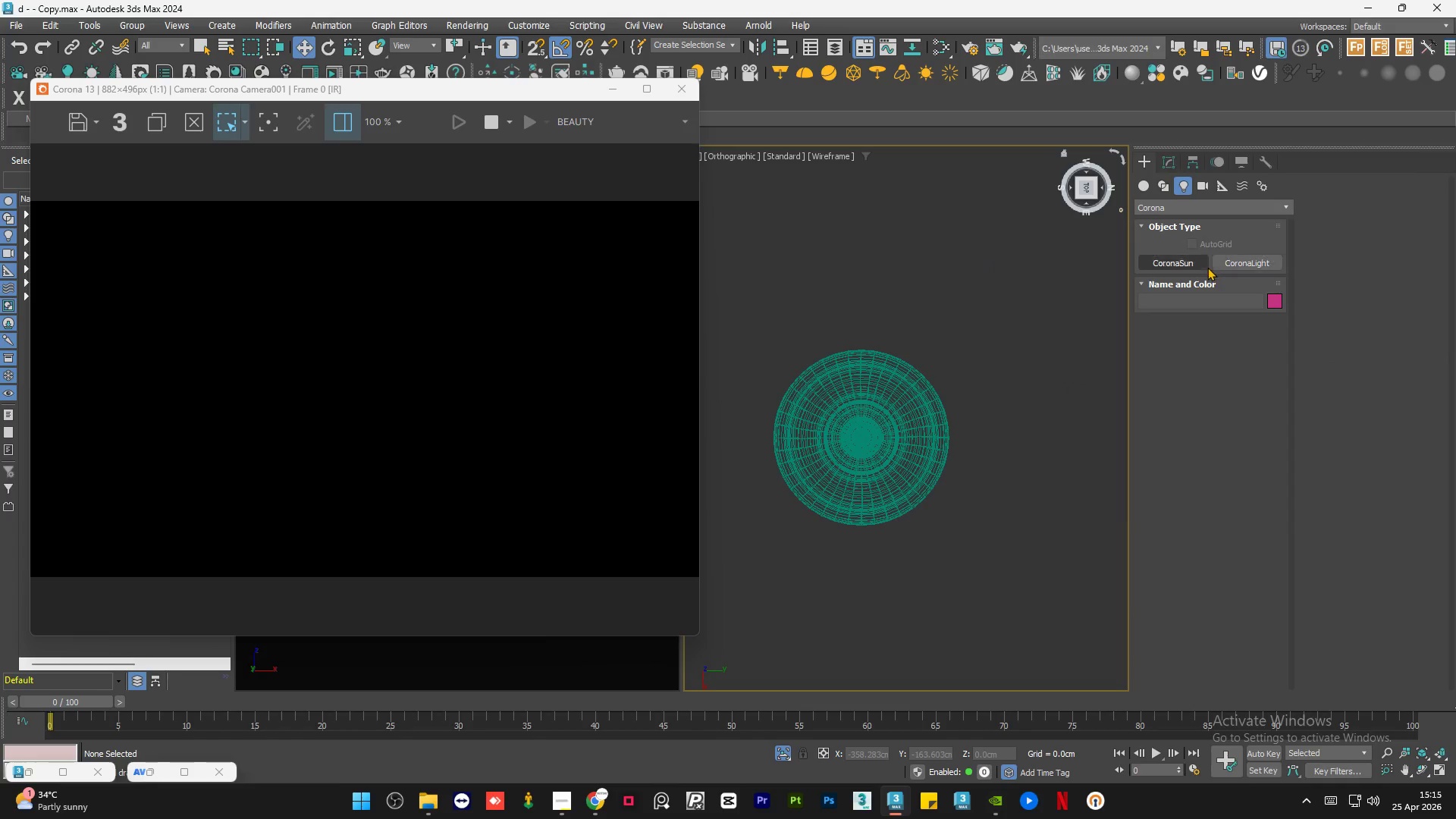 
left_click([1232, 265])
 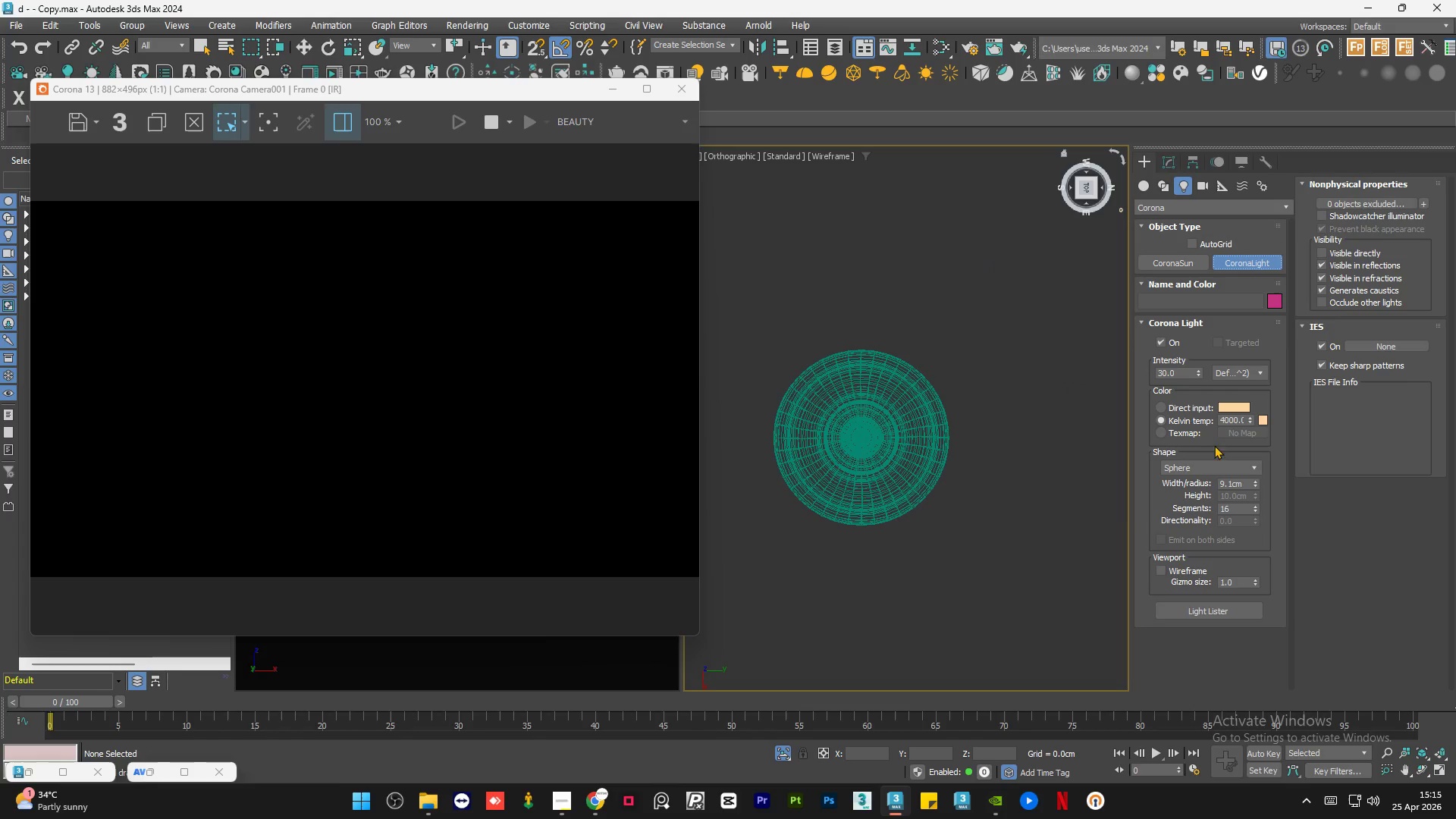 
left_click([1208, 464])
 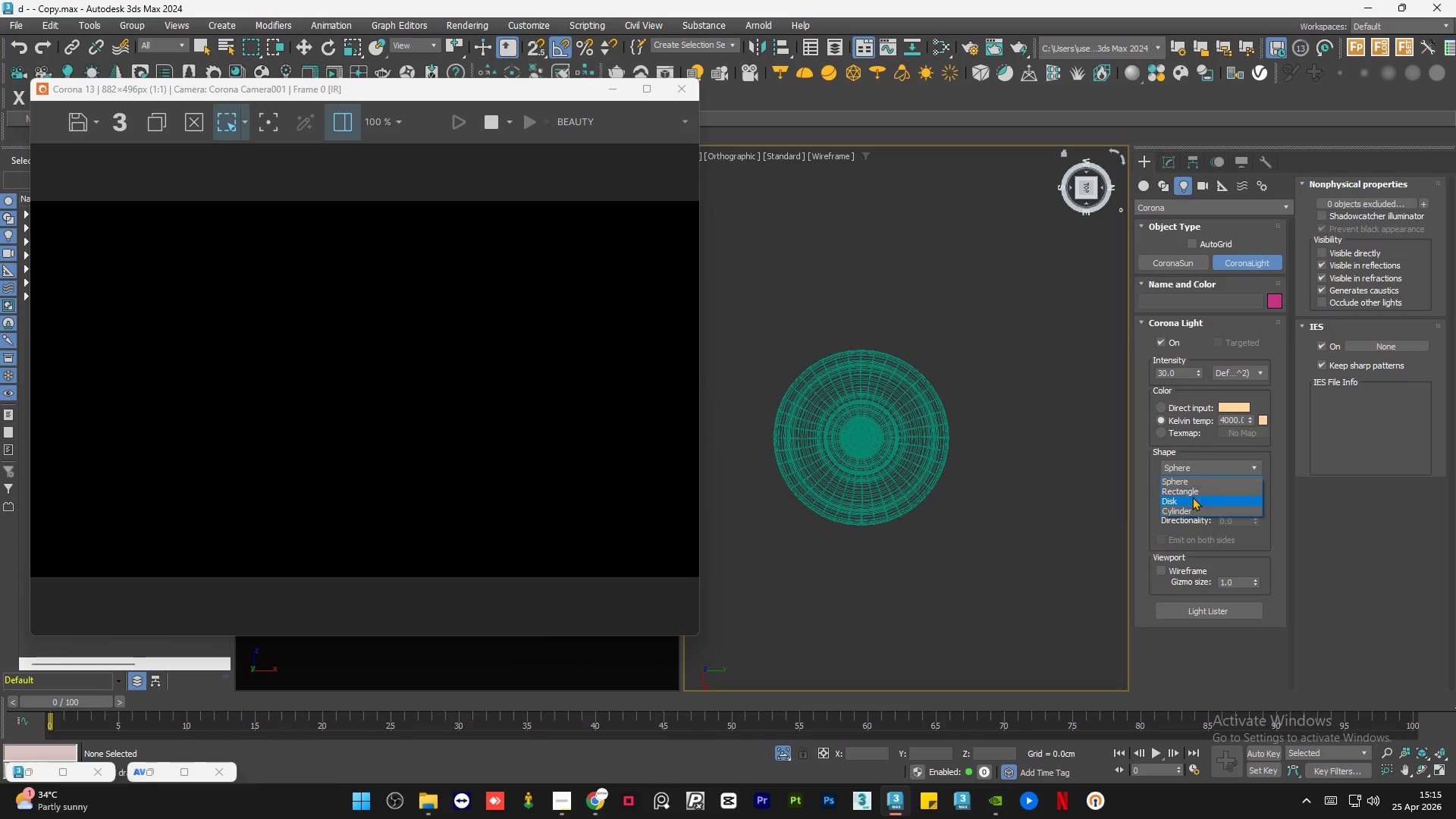 
left_click([1191, 497])
 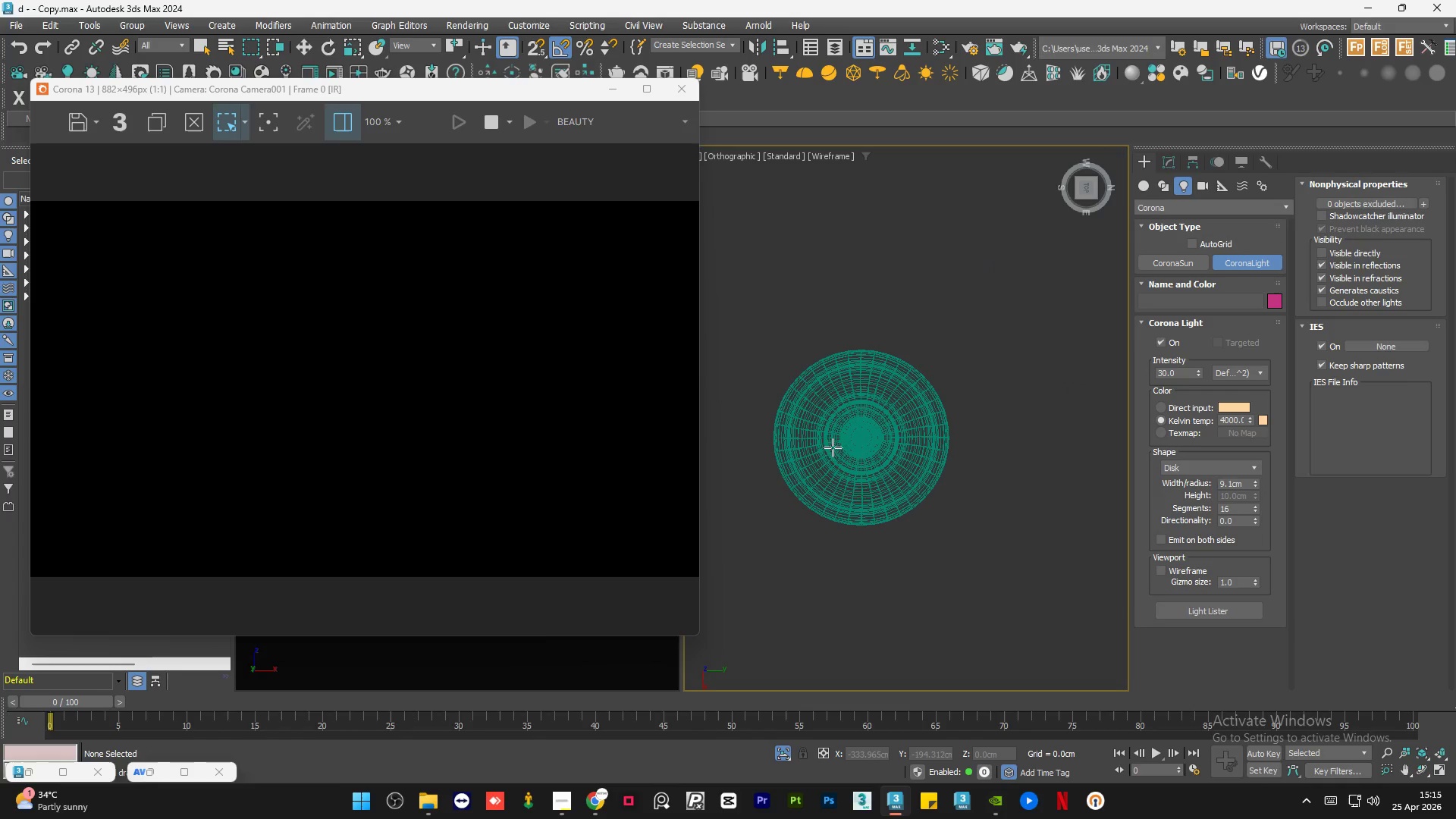 
scroll: coordinate [845, 444], scroll_direction: up, amount: 1.0
 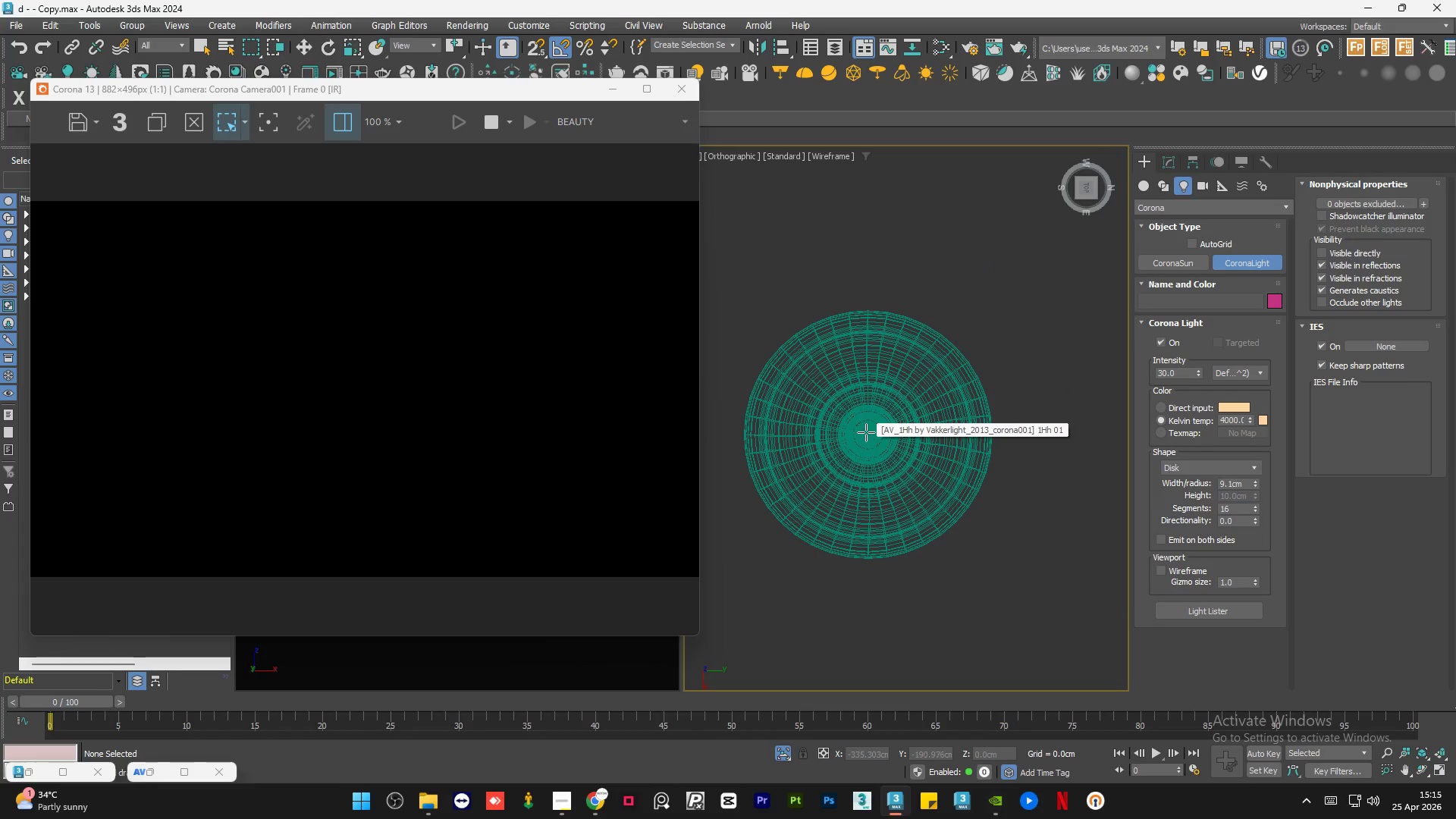 
left_click_drag(start_coordinate=[868, 435], to_coordinate=[864, 351])
 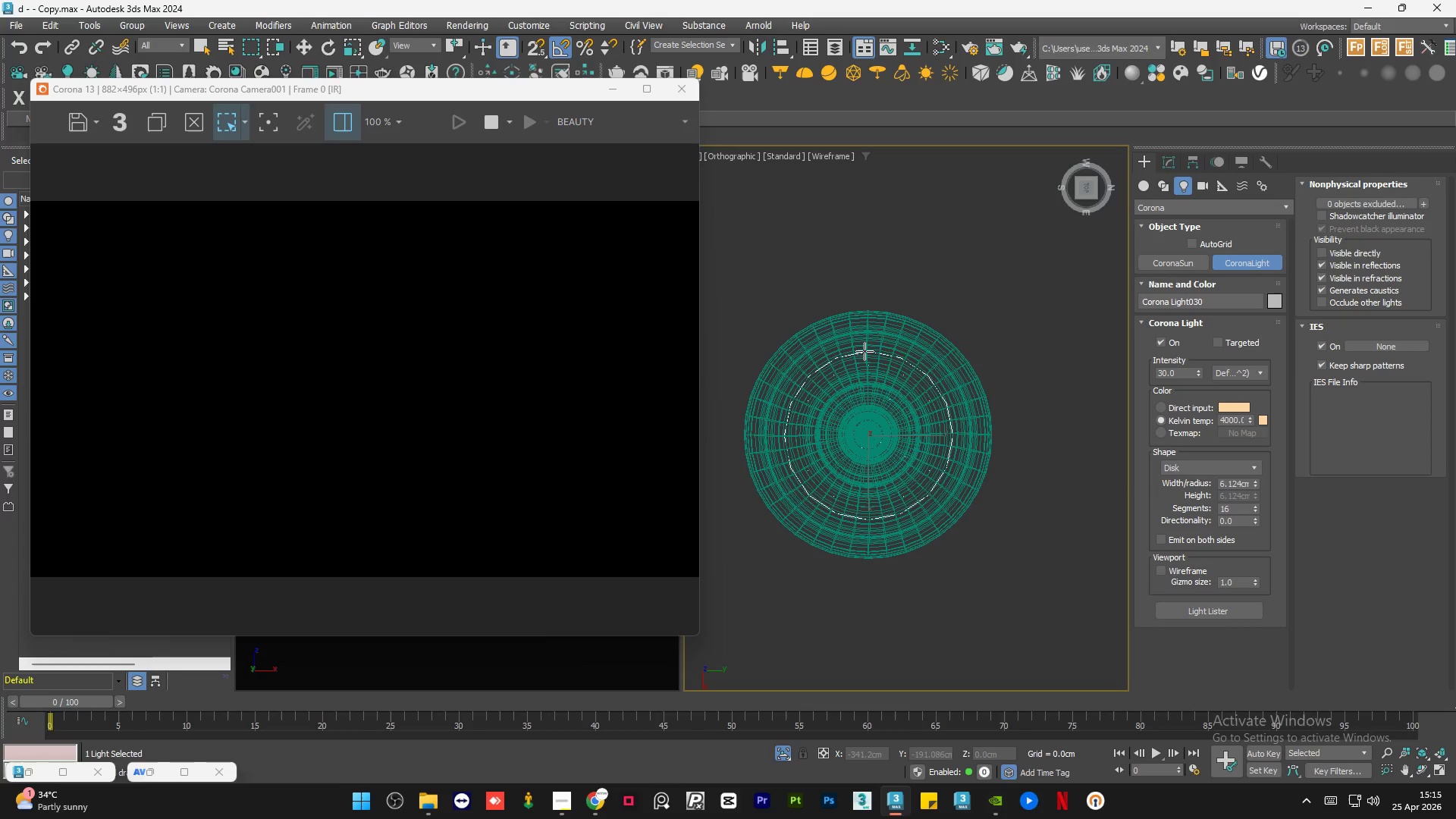 
key(W)
 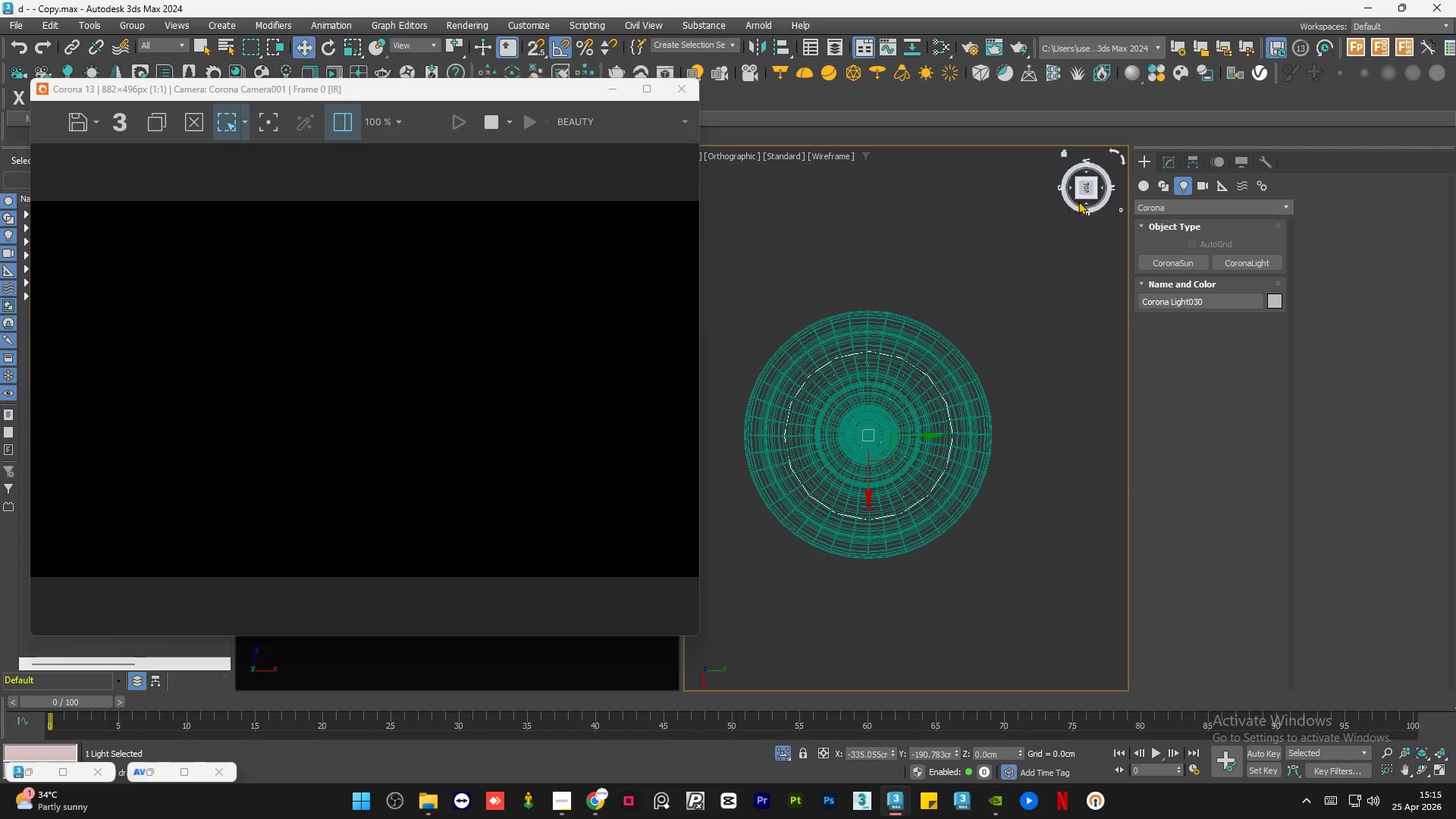 
left_click([1084, 201])
 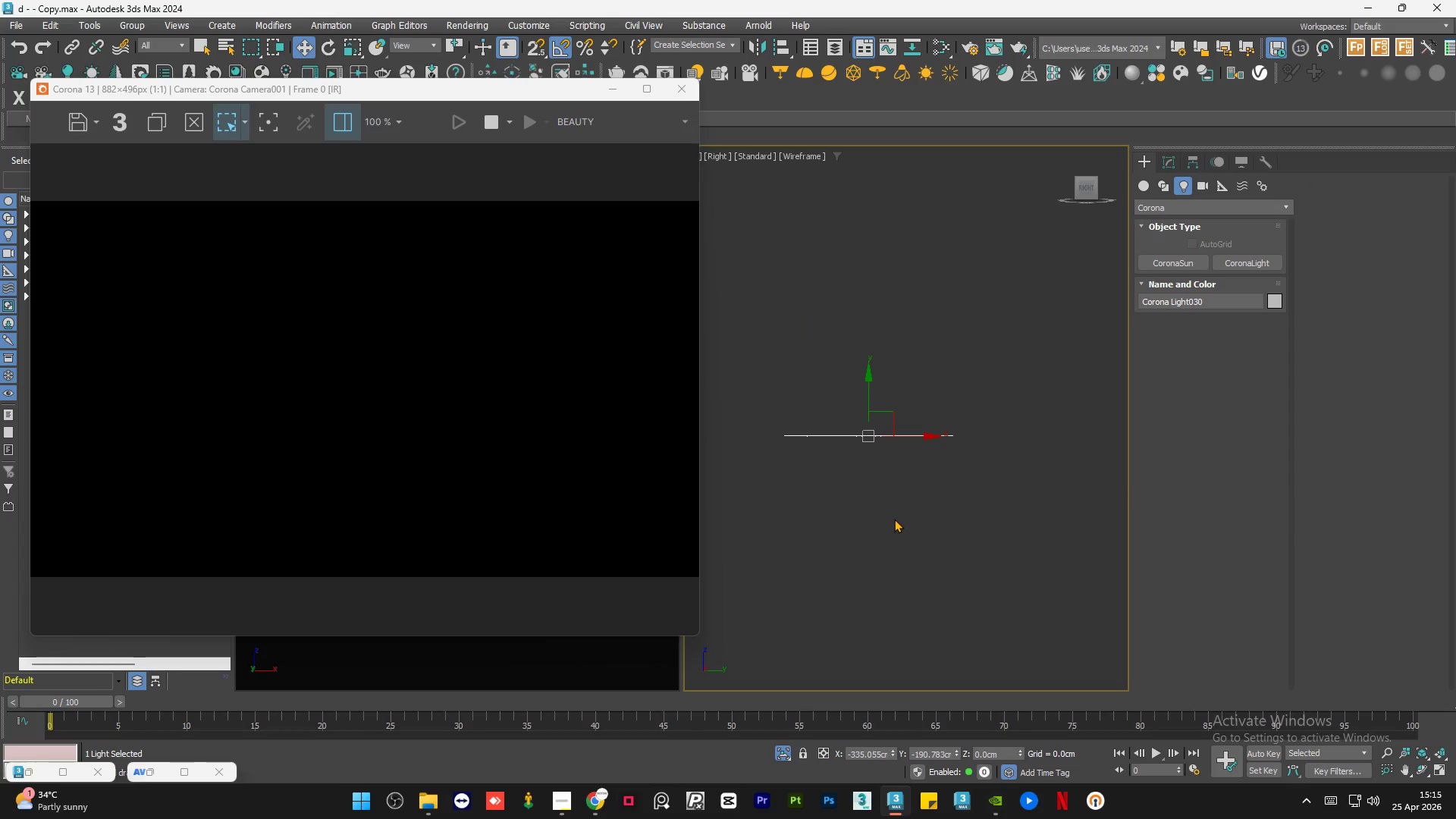 
key(Z)
 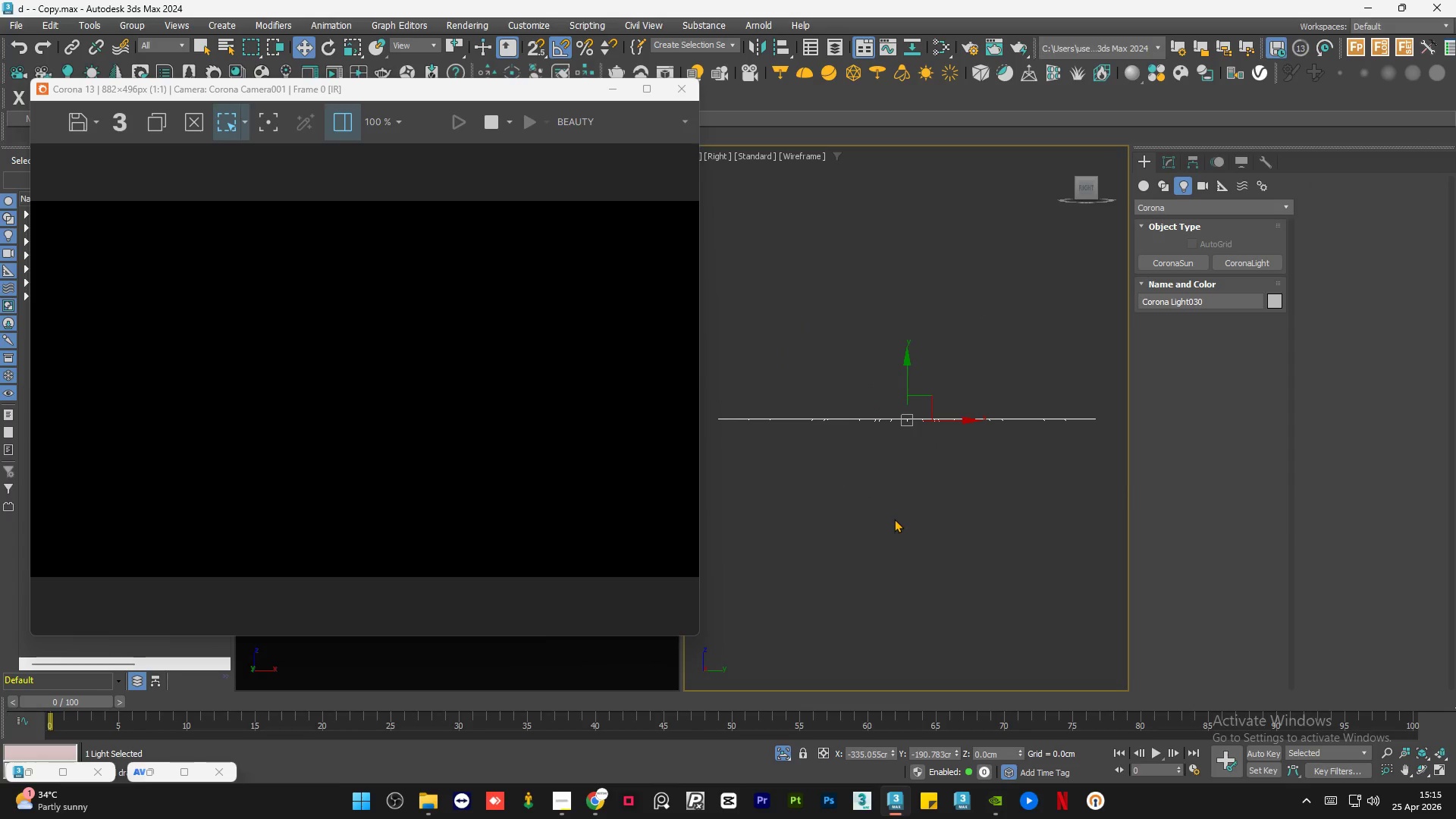 
scroll: coordinate [894, 519], scroll_direction: down, amount: 8.0
 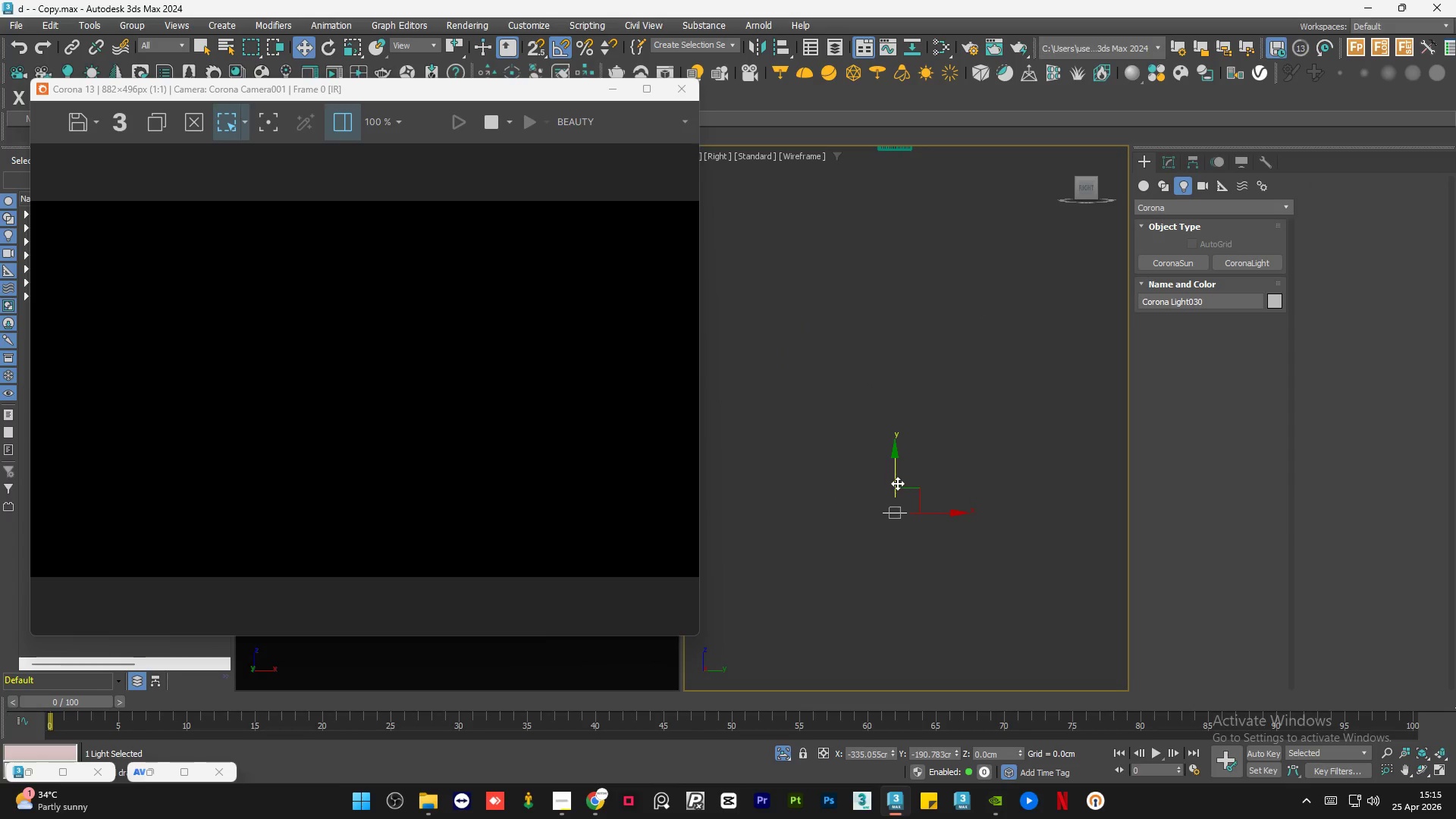 
left_click_drag(start_coordinate=[896, 481], to_coordinate=[910, 209])
 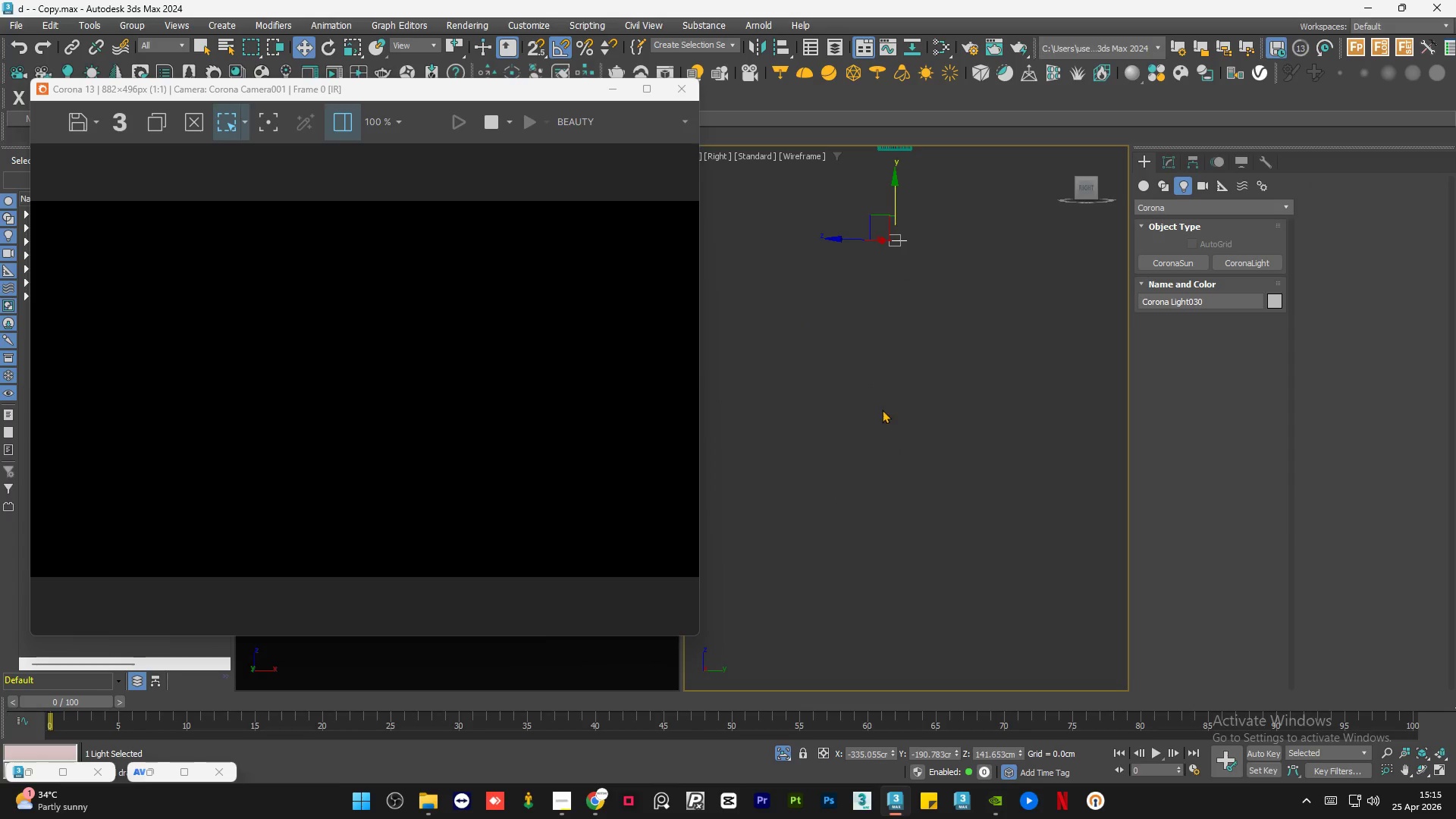 
scroll: coordinate [880, 416], scroll_direction: down, amount: 2.0
 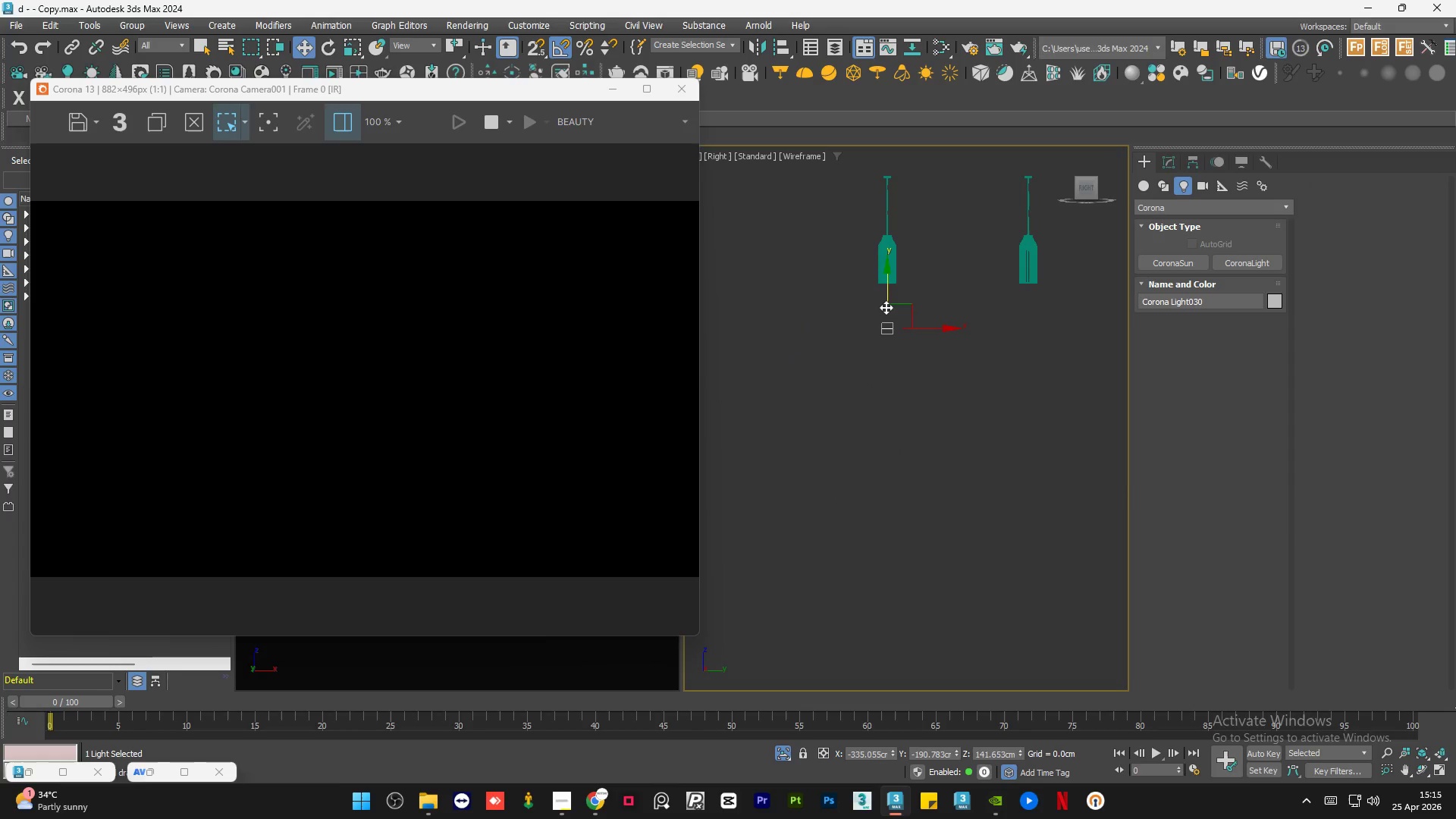 
left_click_drag(start_coordinate=[887, 303], to_coordinate=[887, 196])
 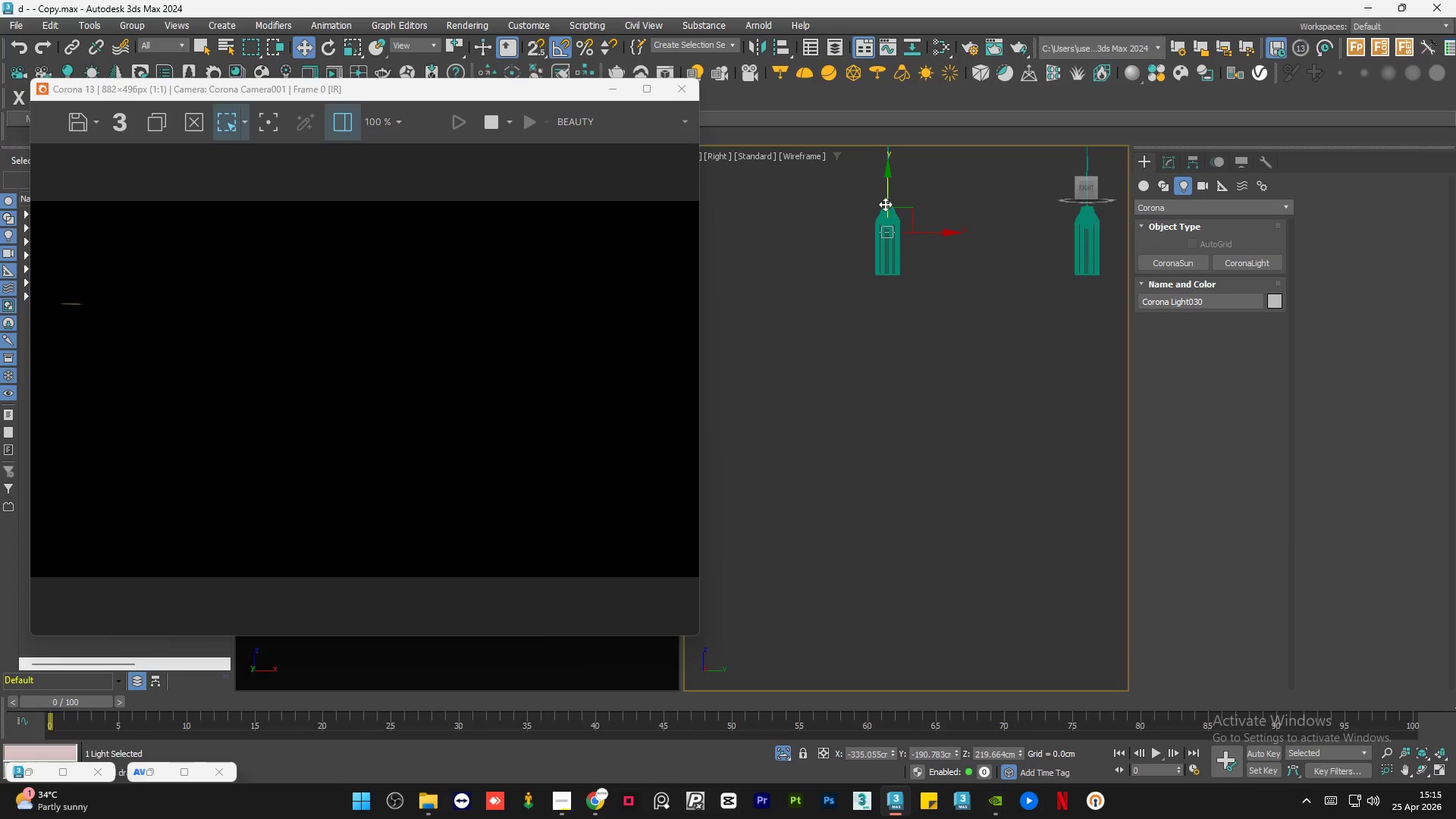 
scroll: coordinate [898, 273], scroll_direction: up, amount: 8.0
 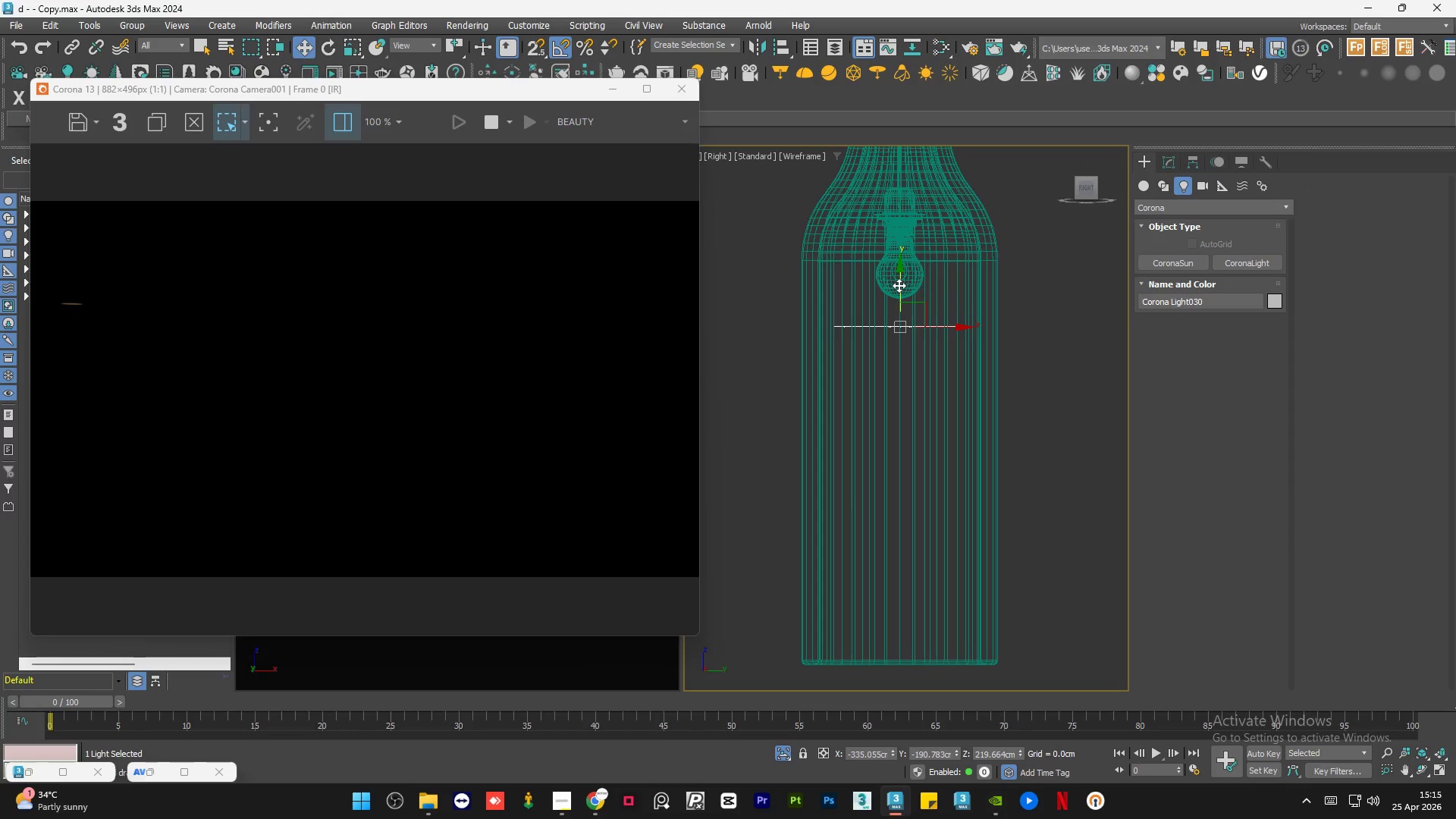 
left_click_drag(start_coordinate=[899, 285], to_coordinate=[902, 261])
 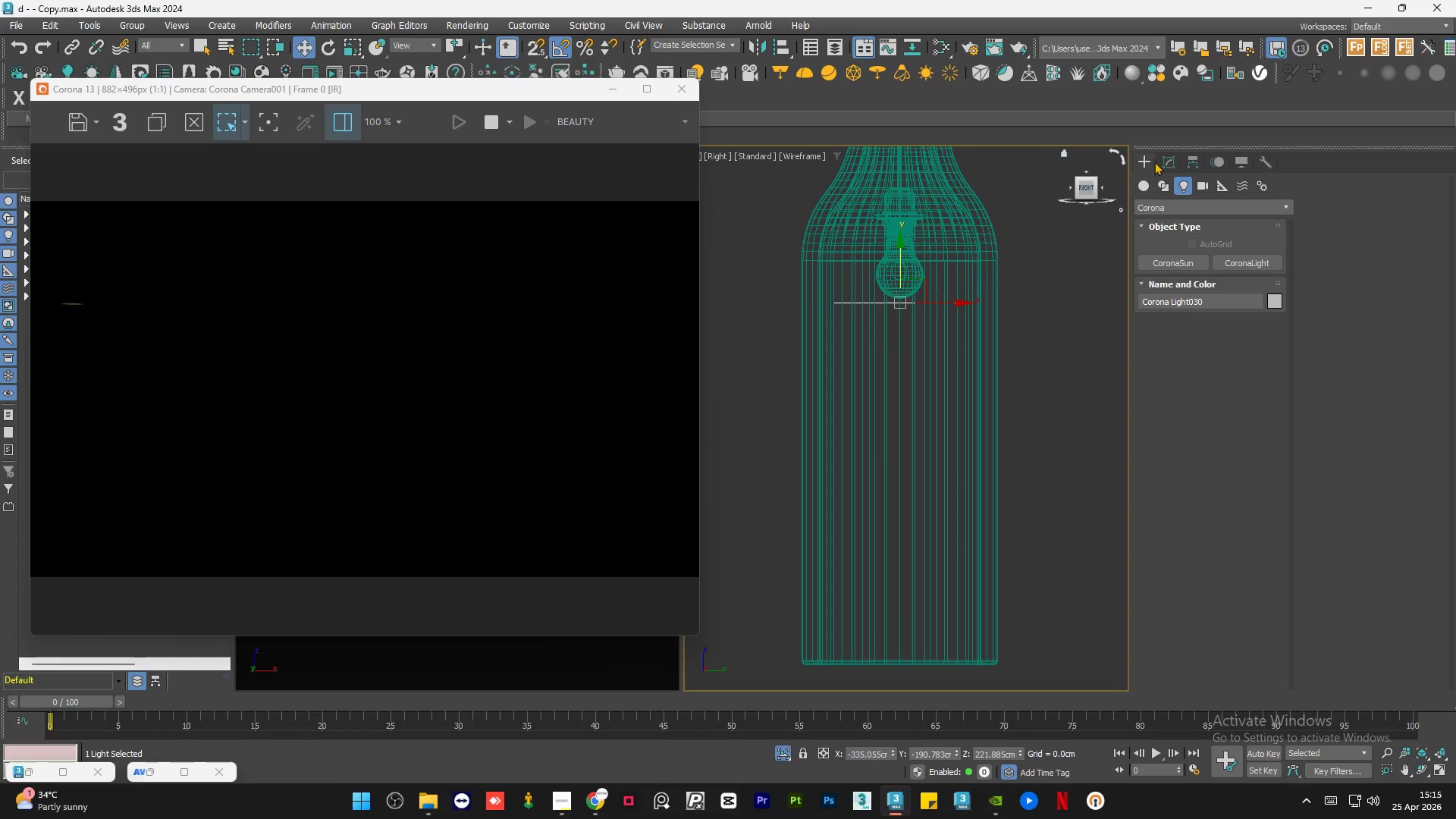 
left_click([1165, 159])
 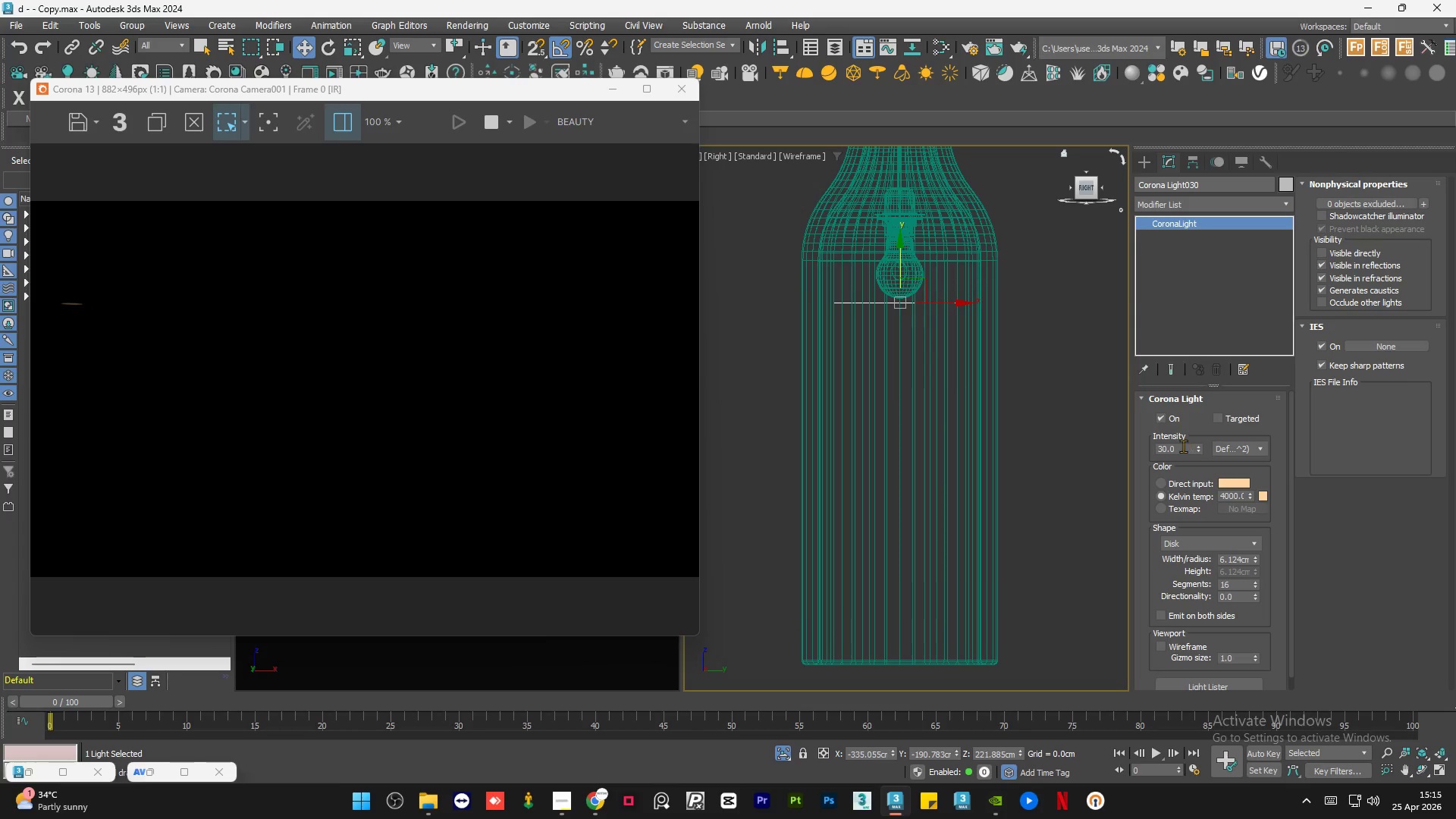 
double_click([1183, 446])
 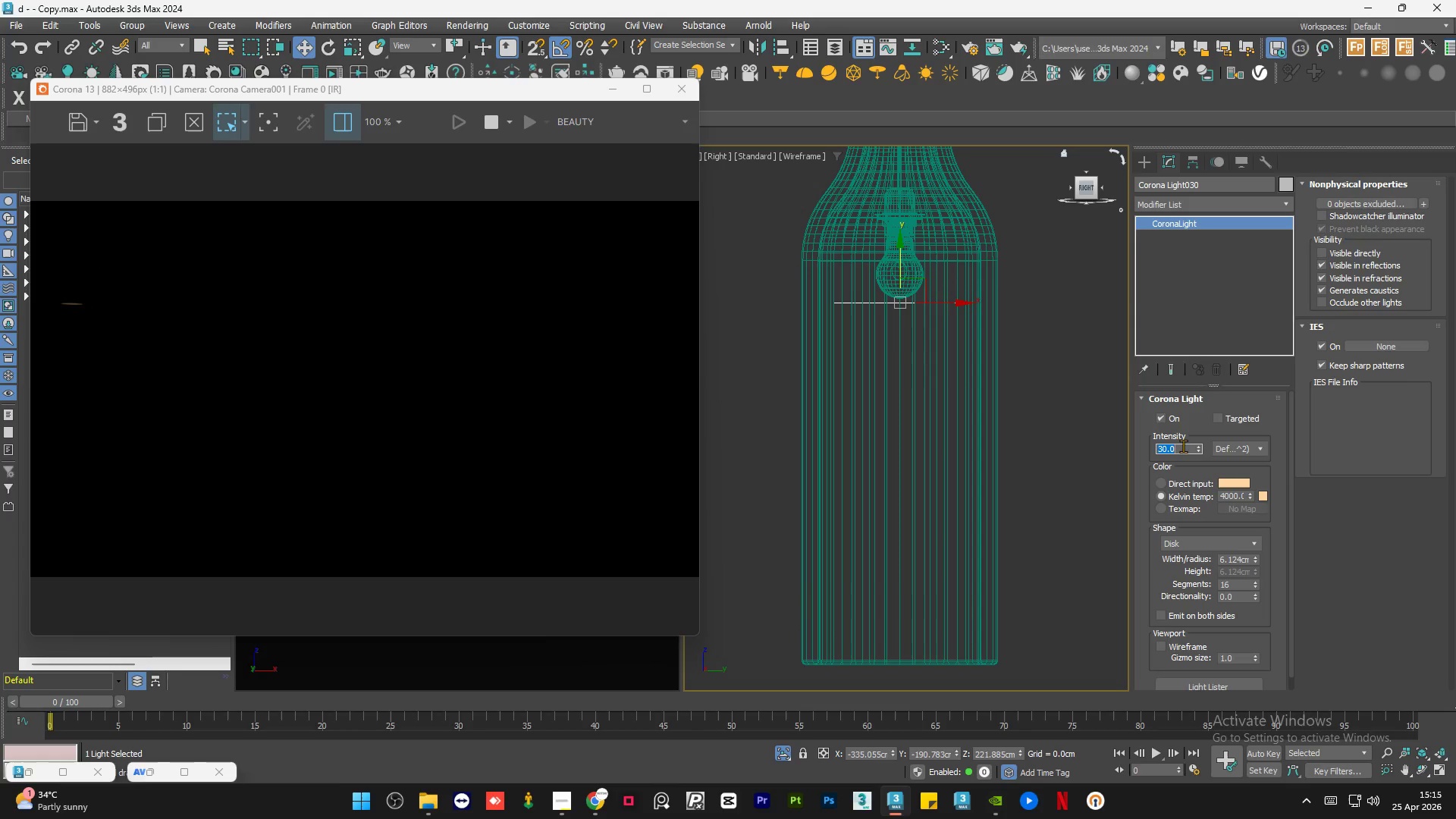 
key(Numpad3)
 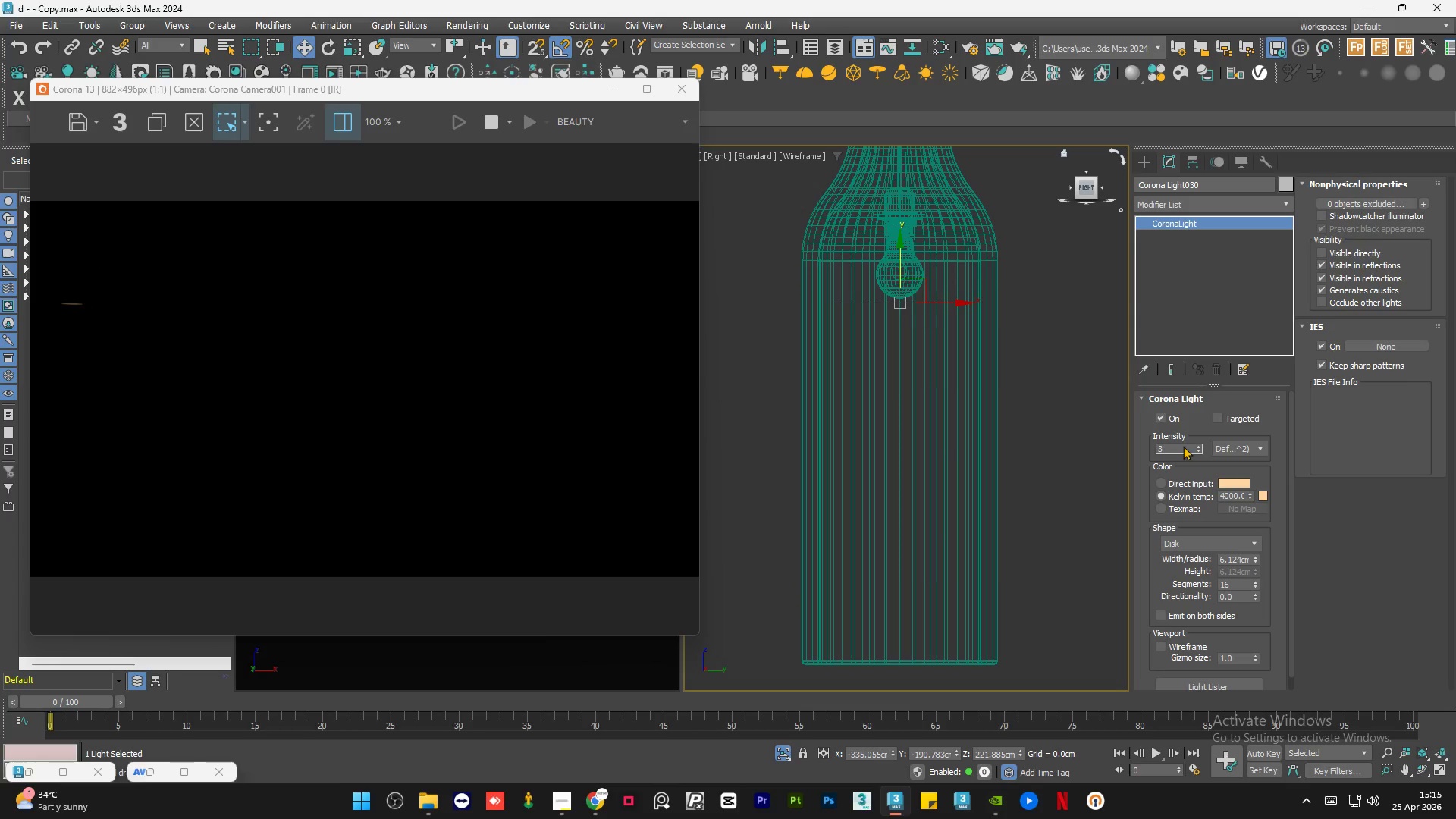 
key(Numpad0)
 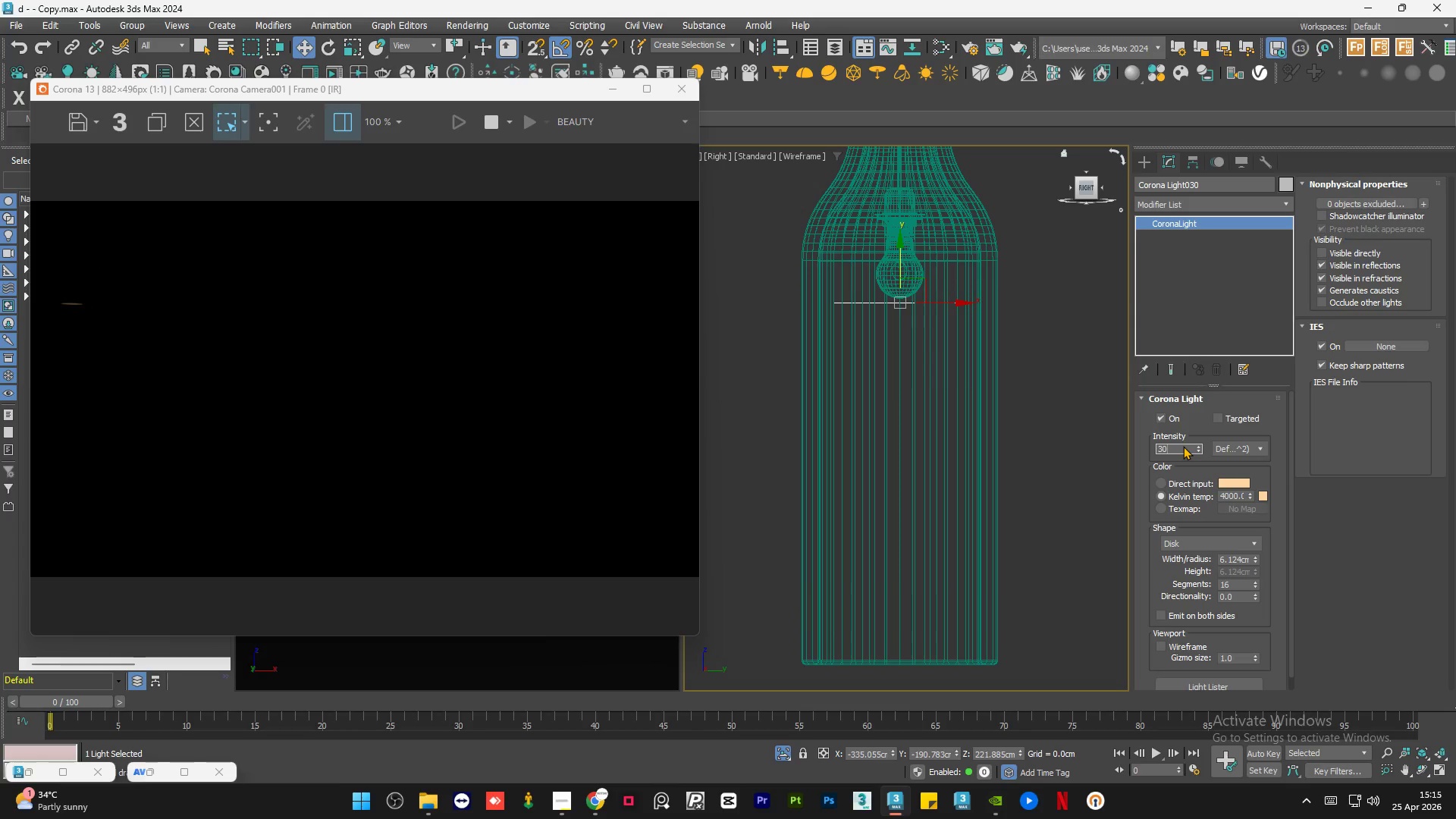 
key(Numpad0)
 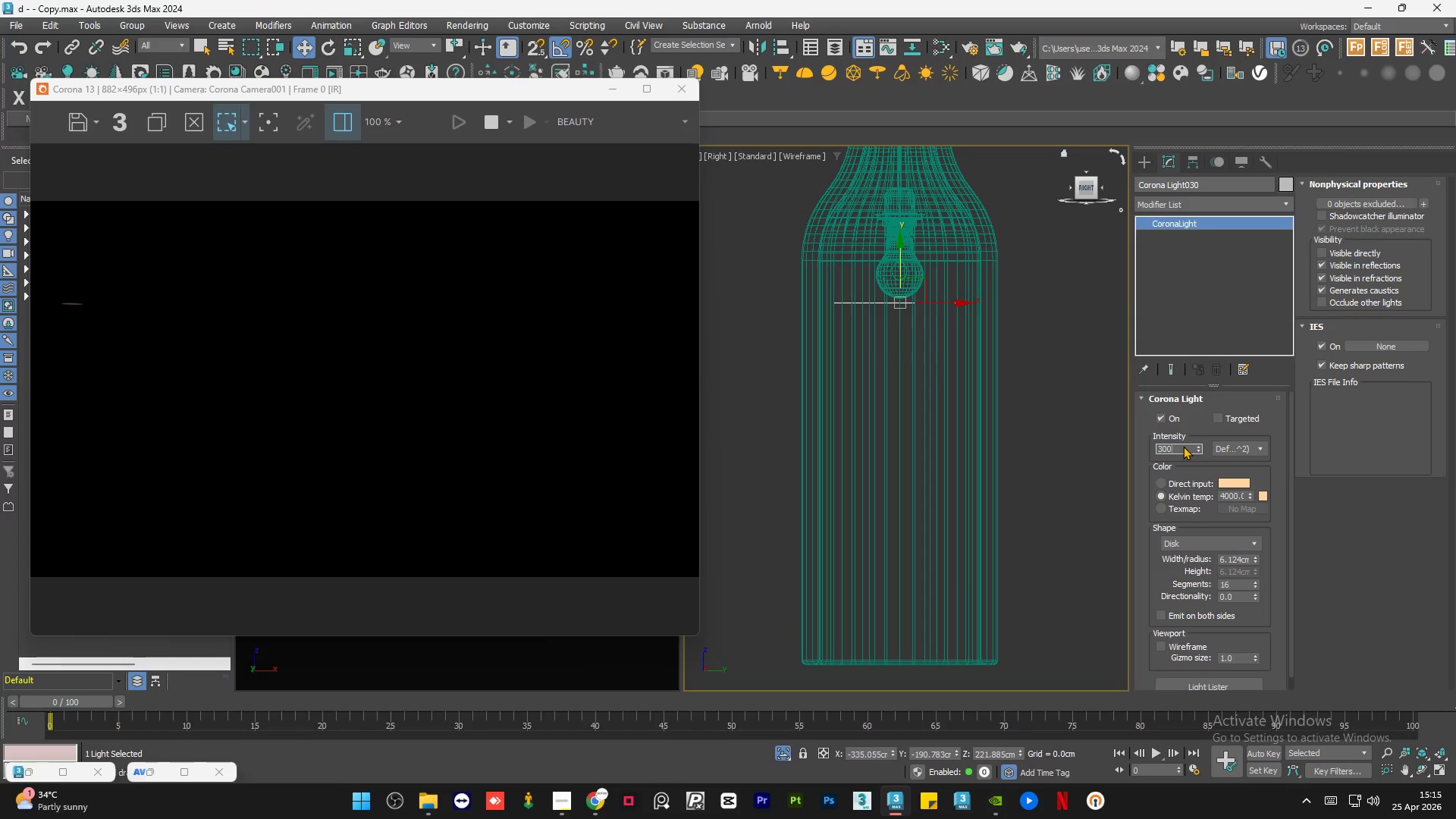 
key(NumpadEnter)
 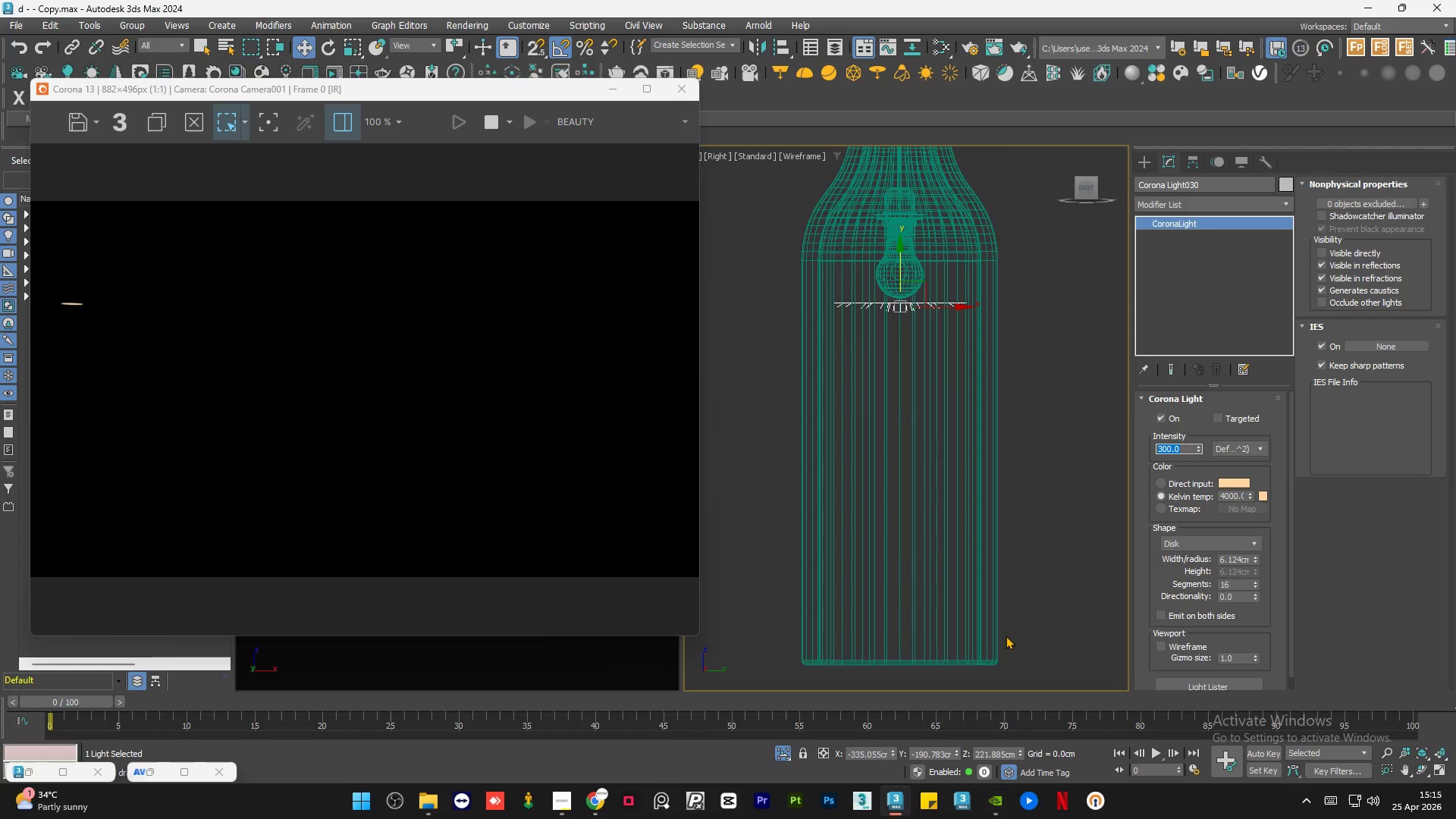 
left_click([781, 755])
 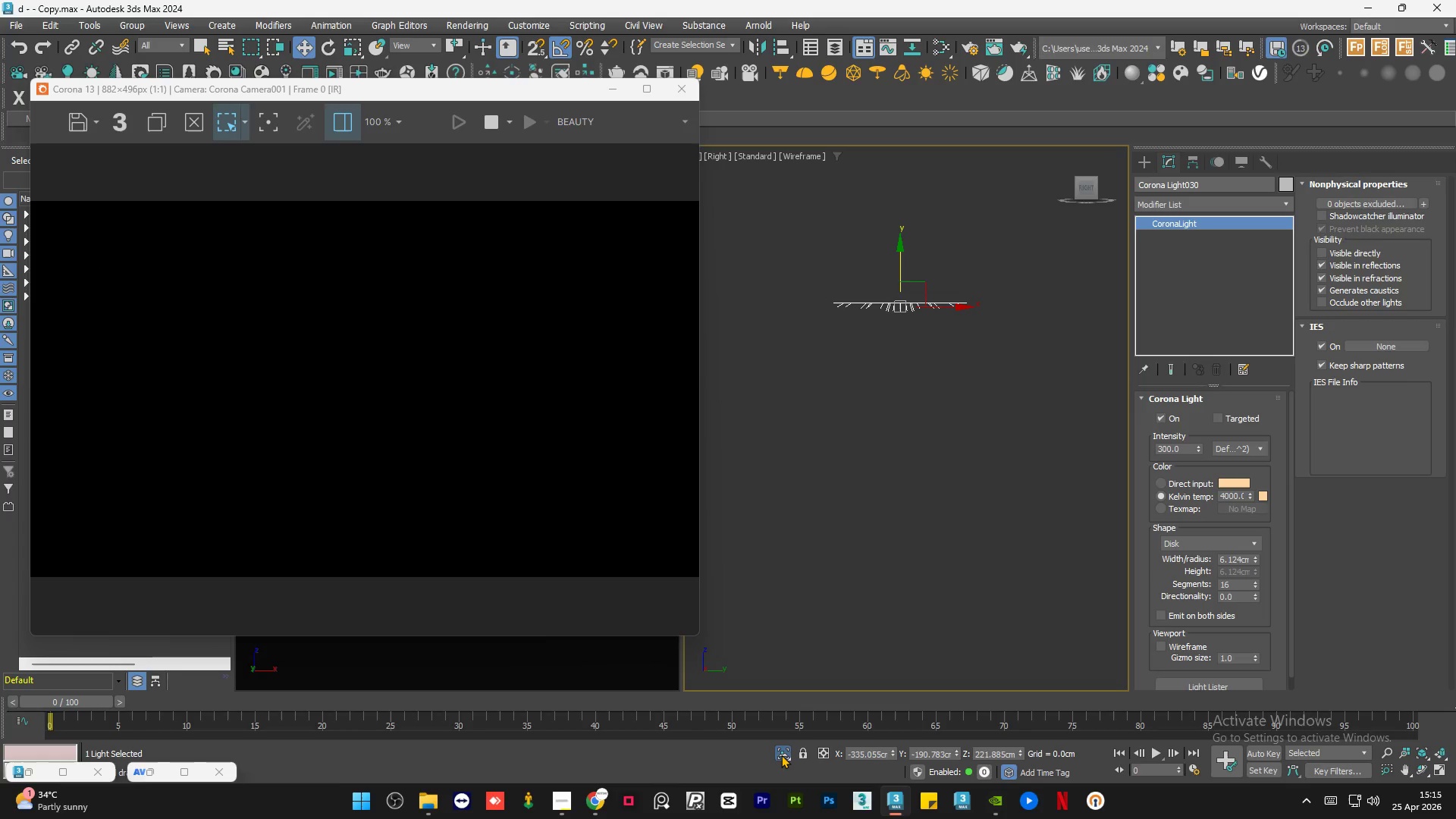 
key(Control+Z)
 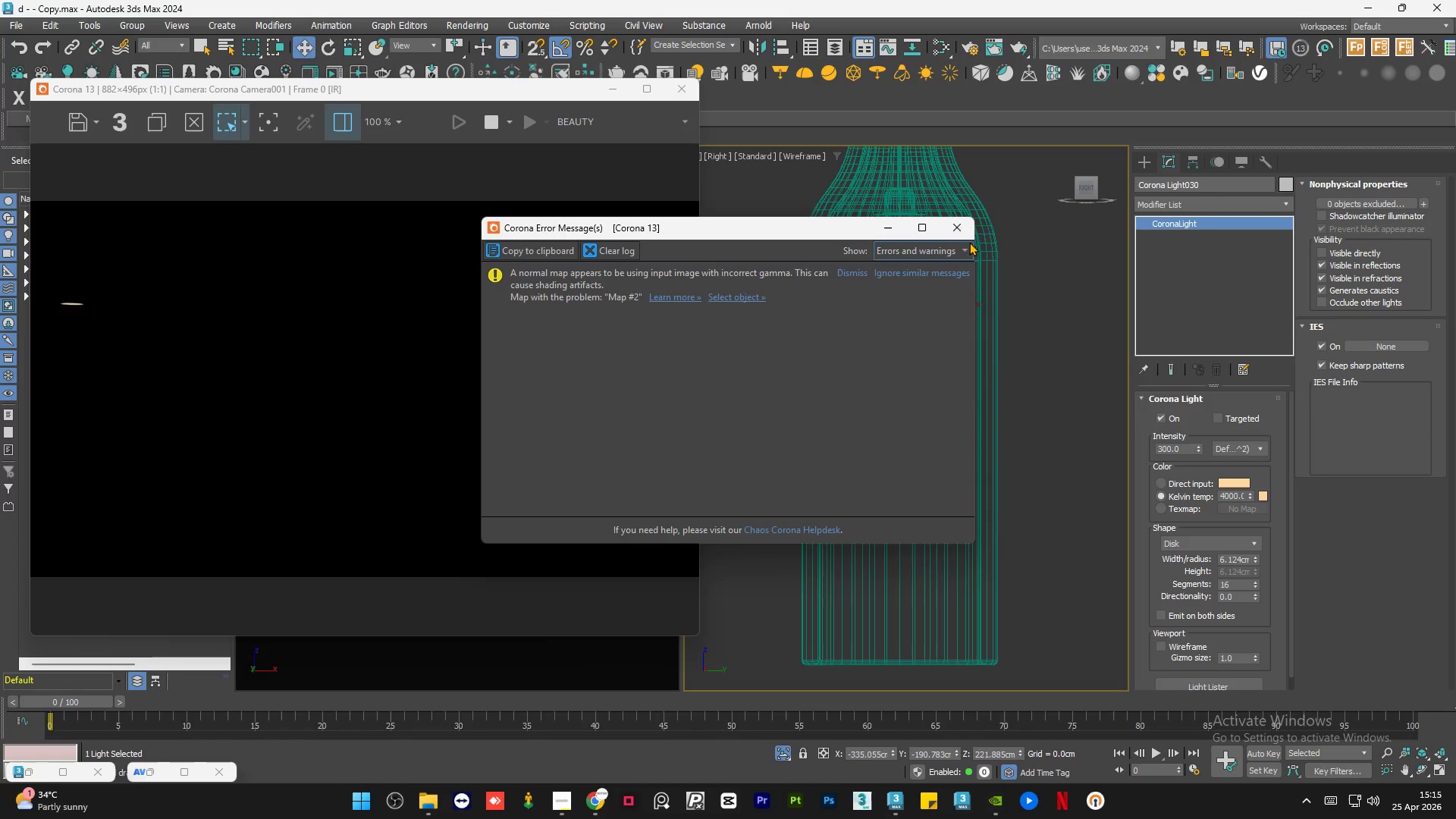 
left_click([952, 224])
 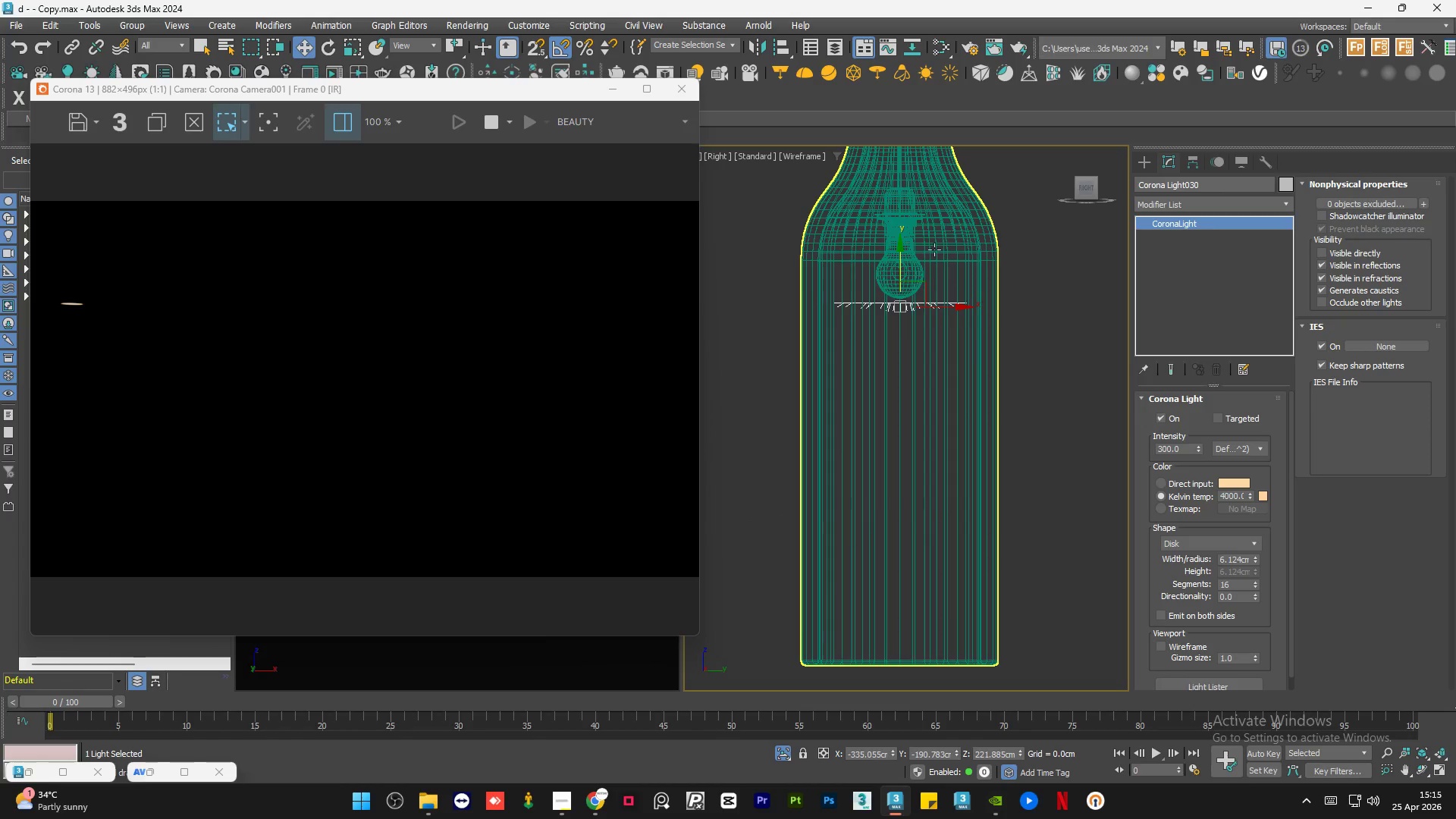 
scroll: coordinate [833, 357], scroll_direction: up, amount: 4.0
 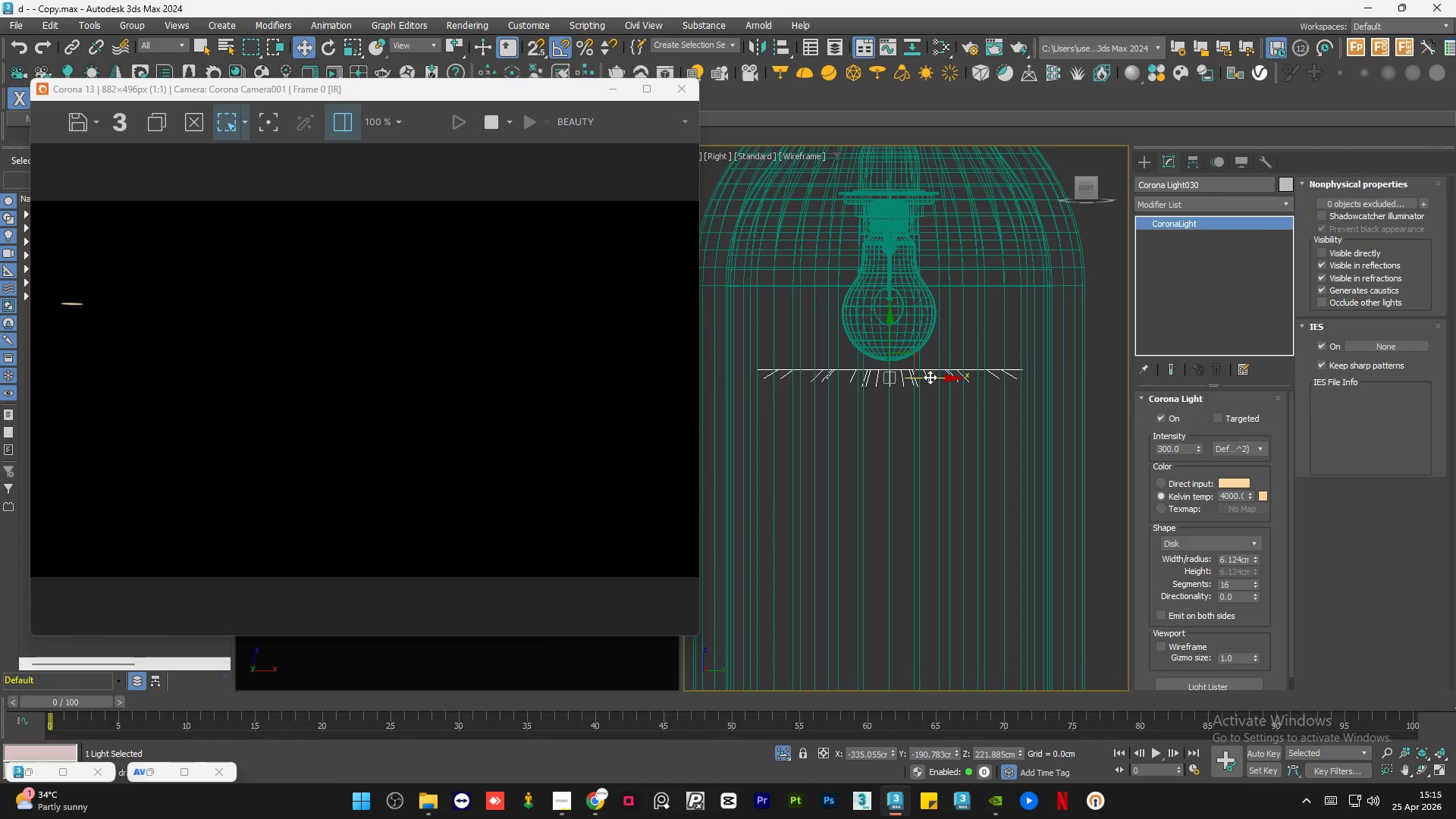 
hold_key(key=ShiftLeft, duration=2.34)
 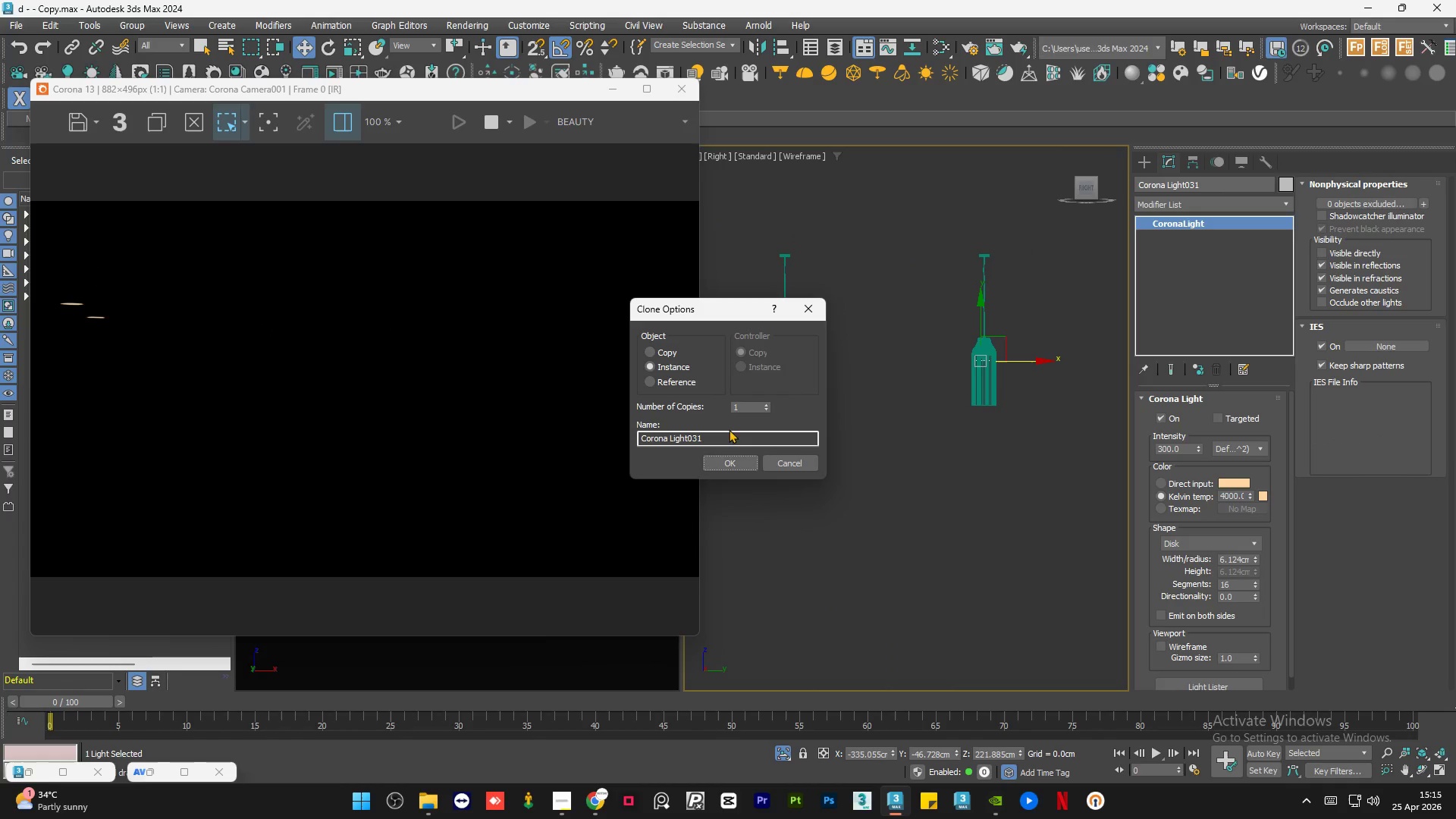 
scroll: coordinate [758, 359], scroll_direction: down, amount: 8.0
 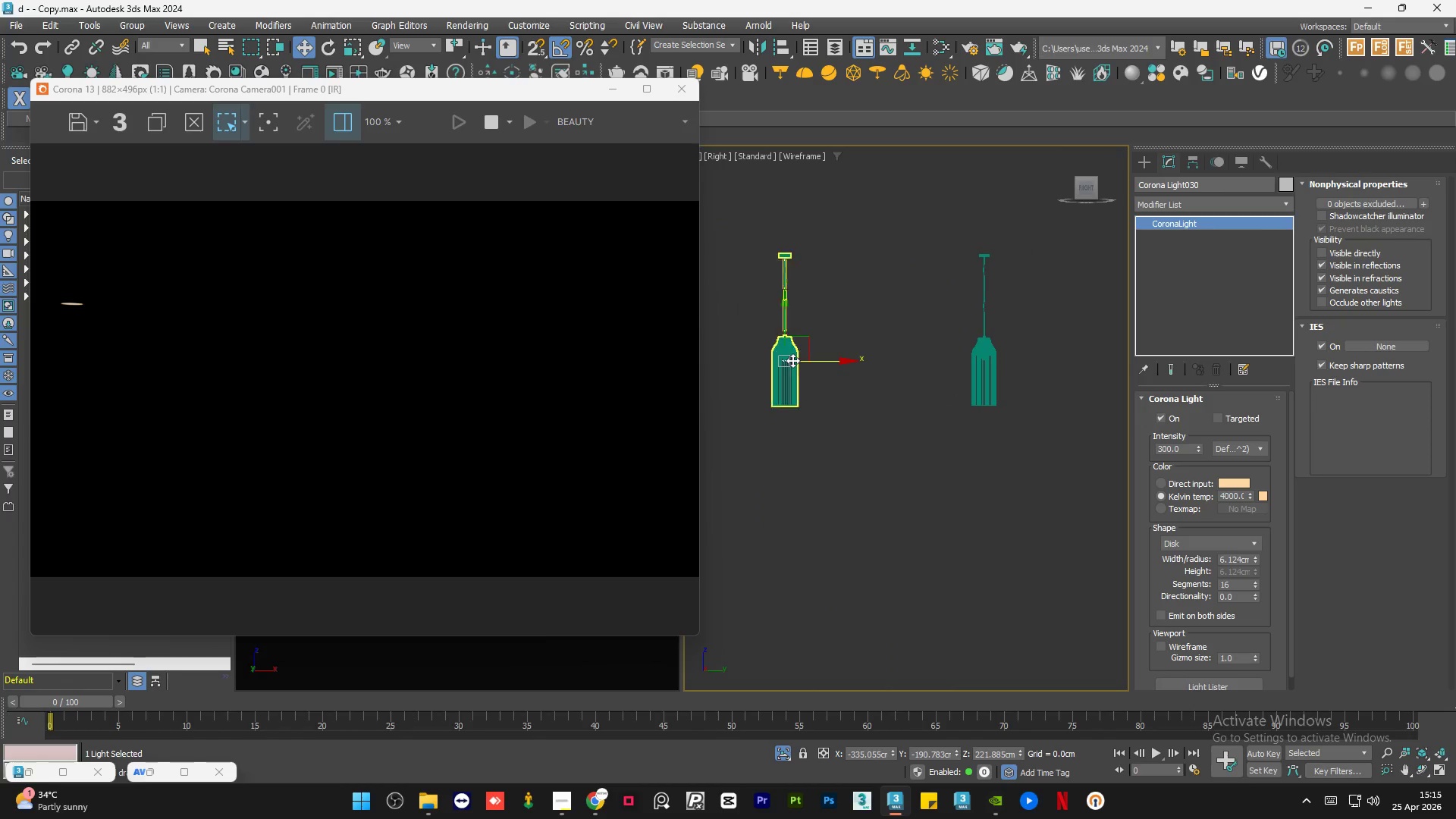 
left_click_drag(start_coordinate=[817, 360], to_coordinate=[1013, 370])
 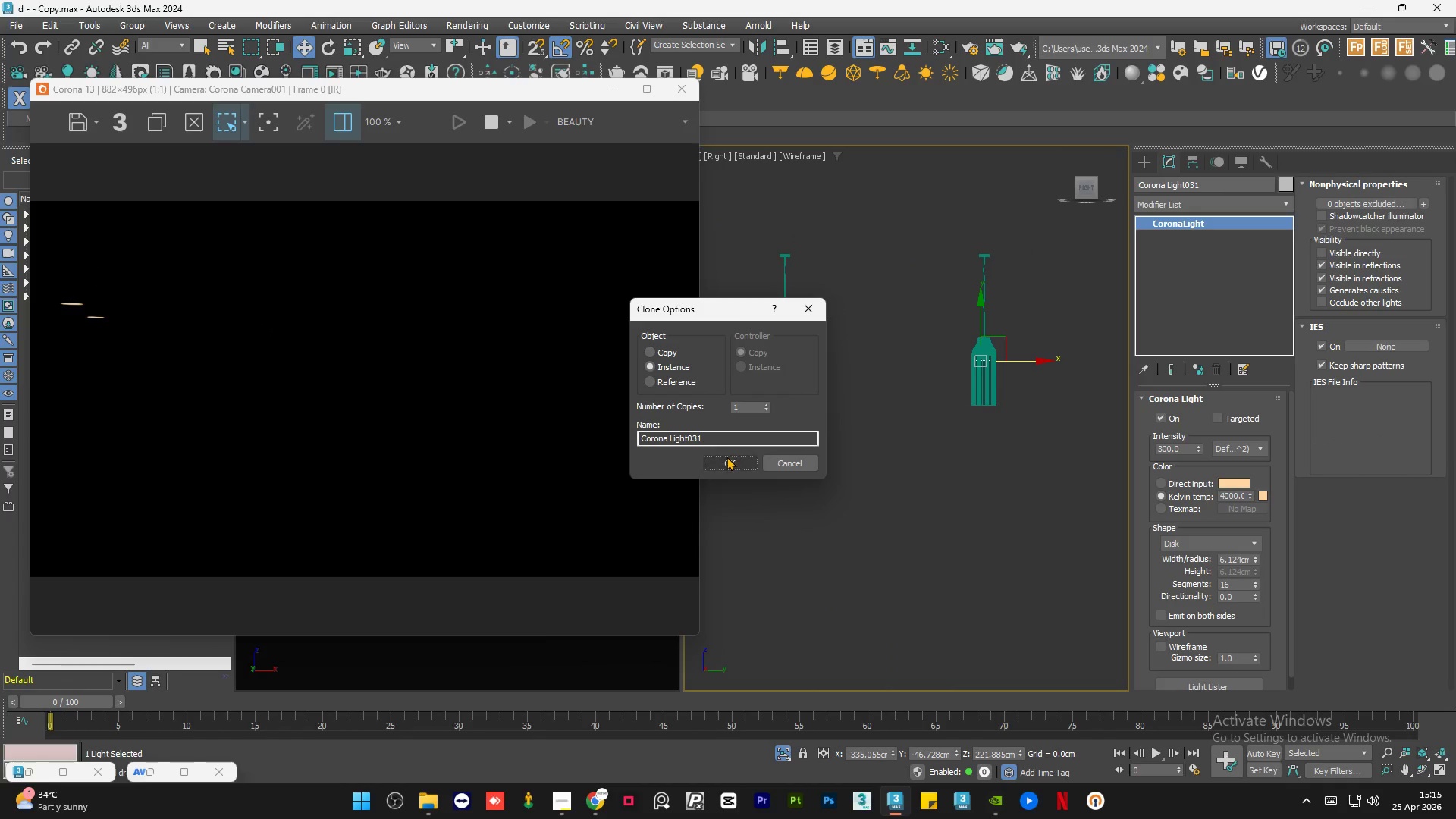 
left_click([726, 460])
 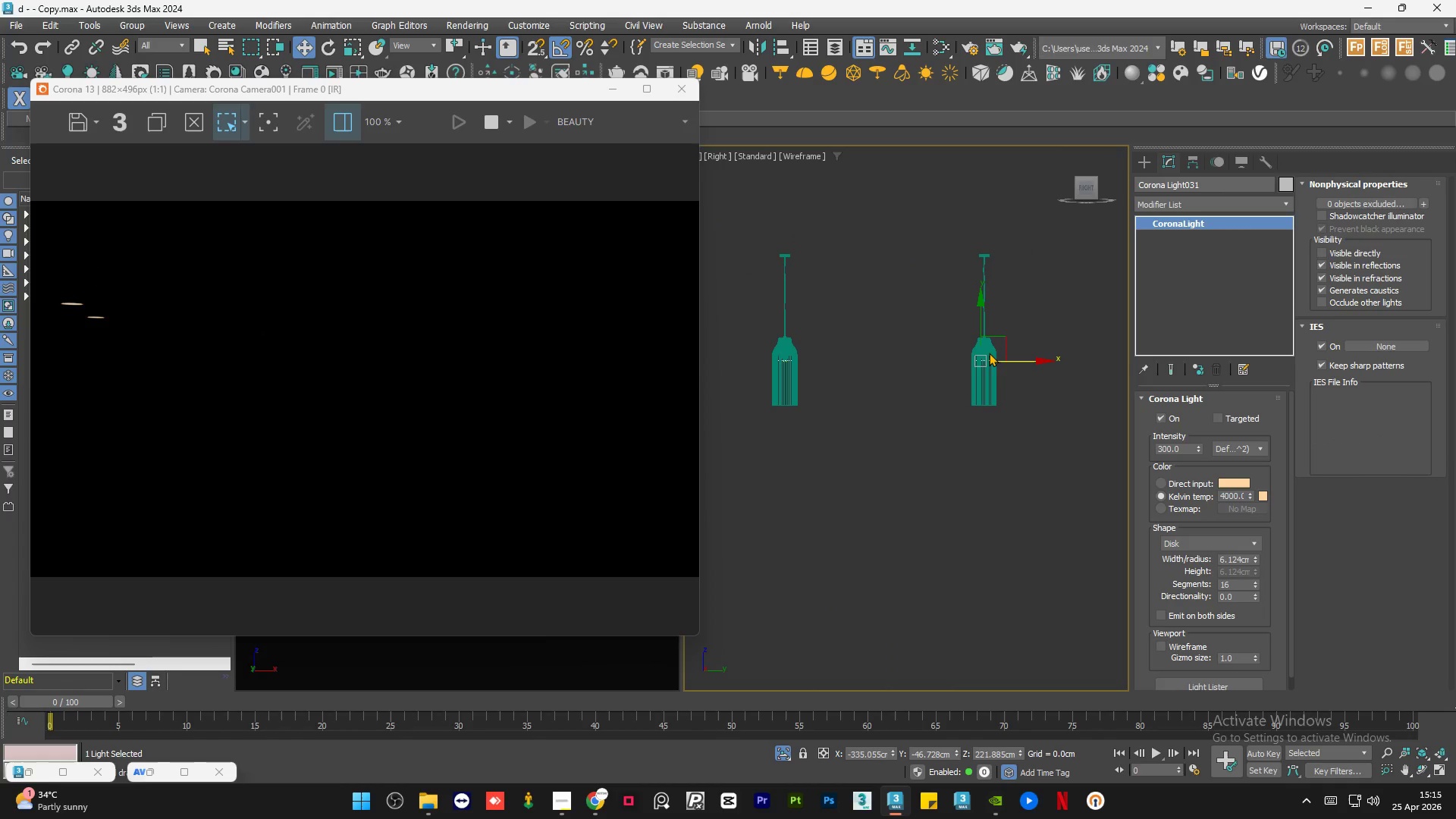 
scroll: coordinate [984, 357], scroll_direction: up, amount: 12.0
 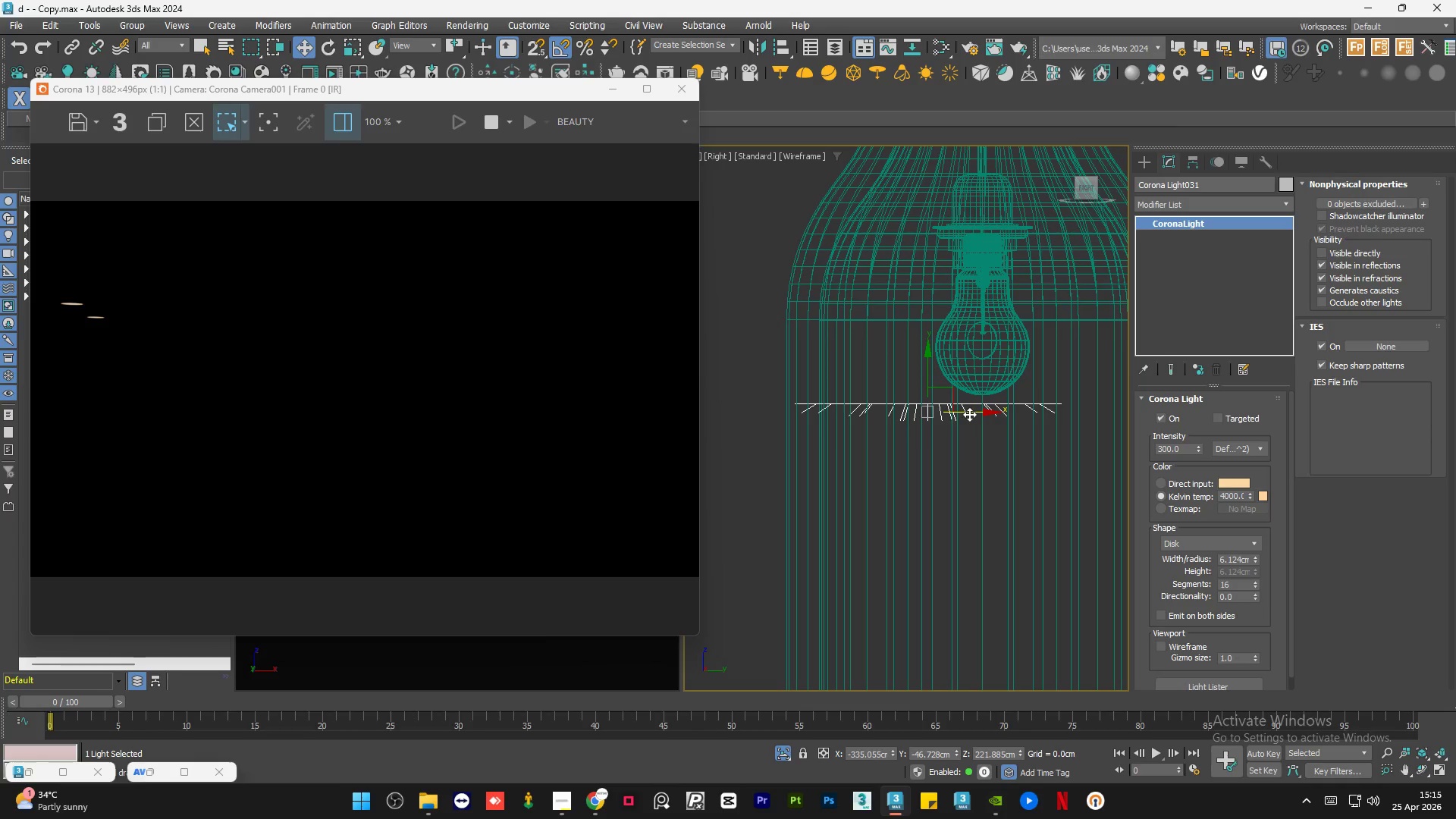 
left_click_drag(start_coordinate=[969, 414], to_coordinate=[1024, 416])
 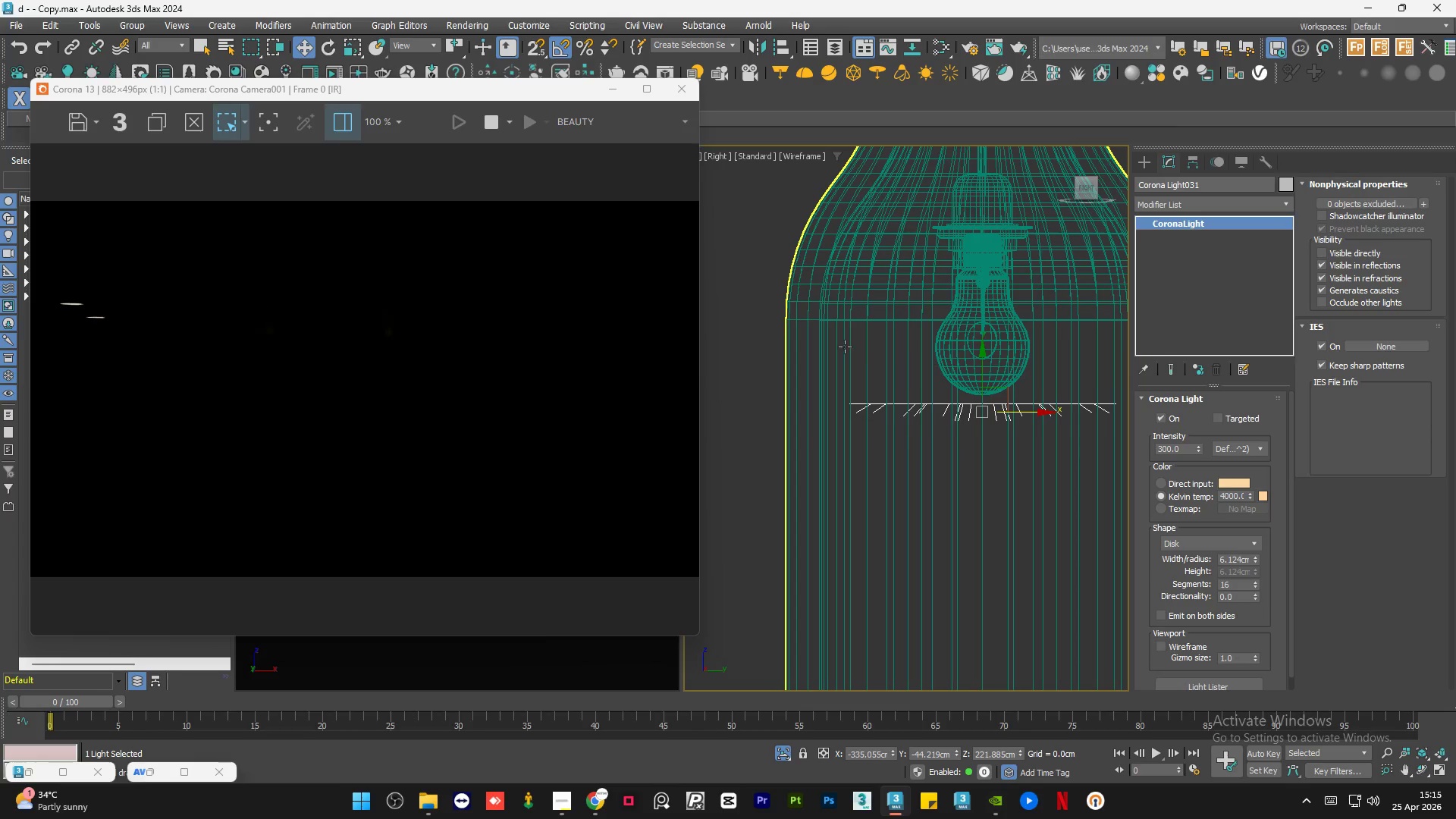 
scroll: coordinate [909, 384], scroll_direction: none, amount: 0.0
 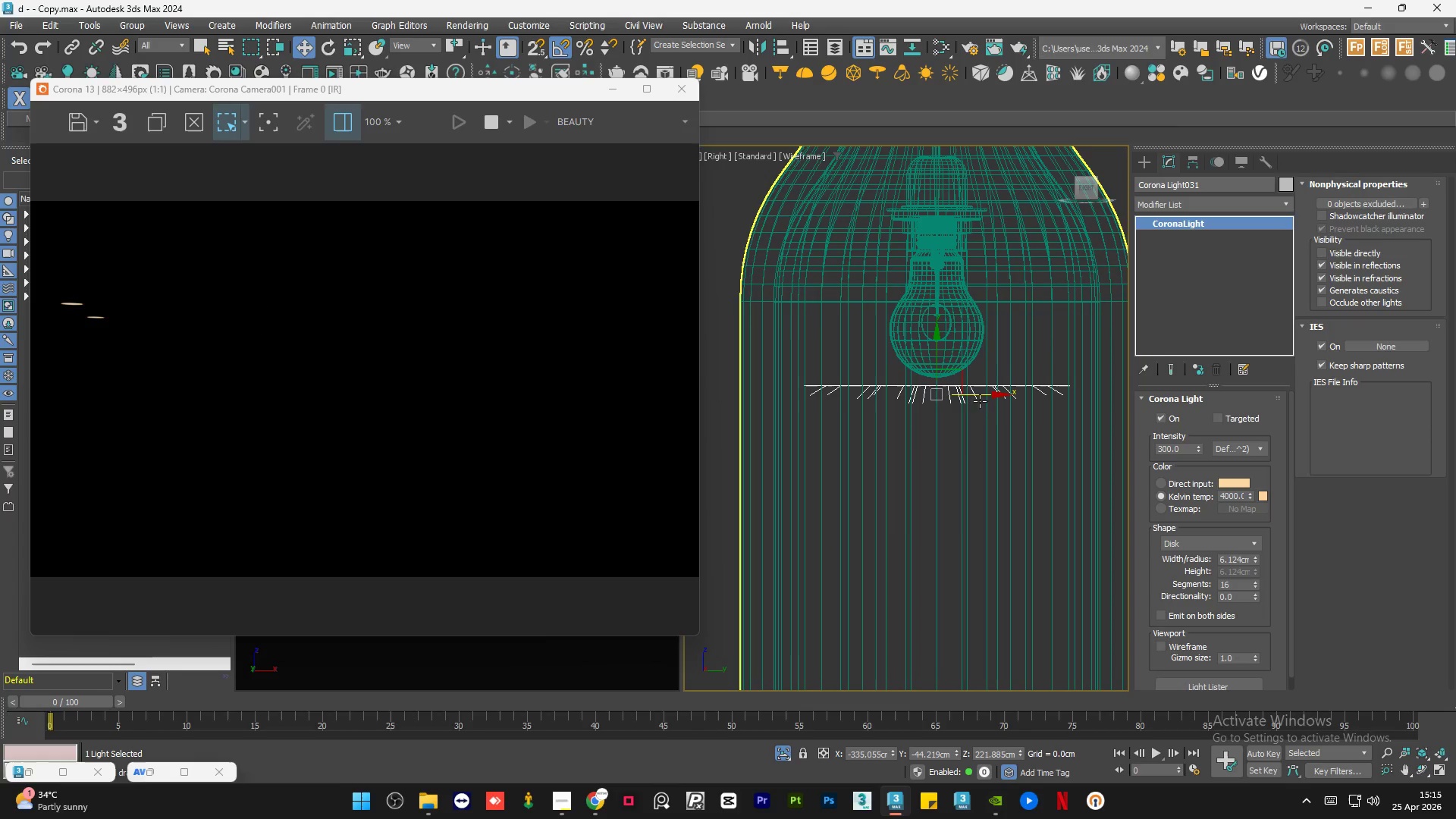 
scroll: coordinate [971, 399], scroll_direction: up, amount: 1.0
 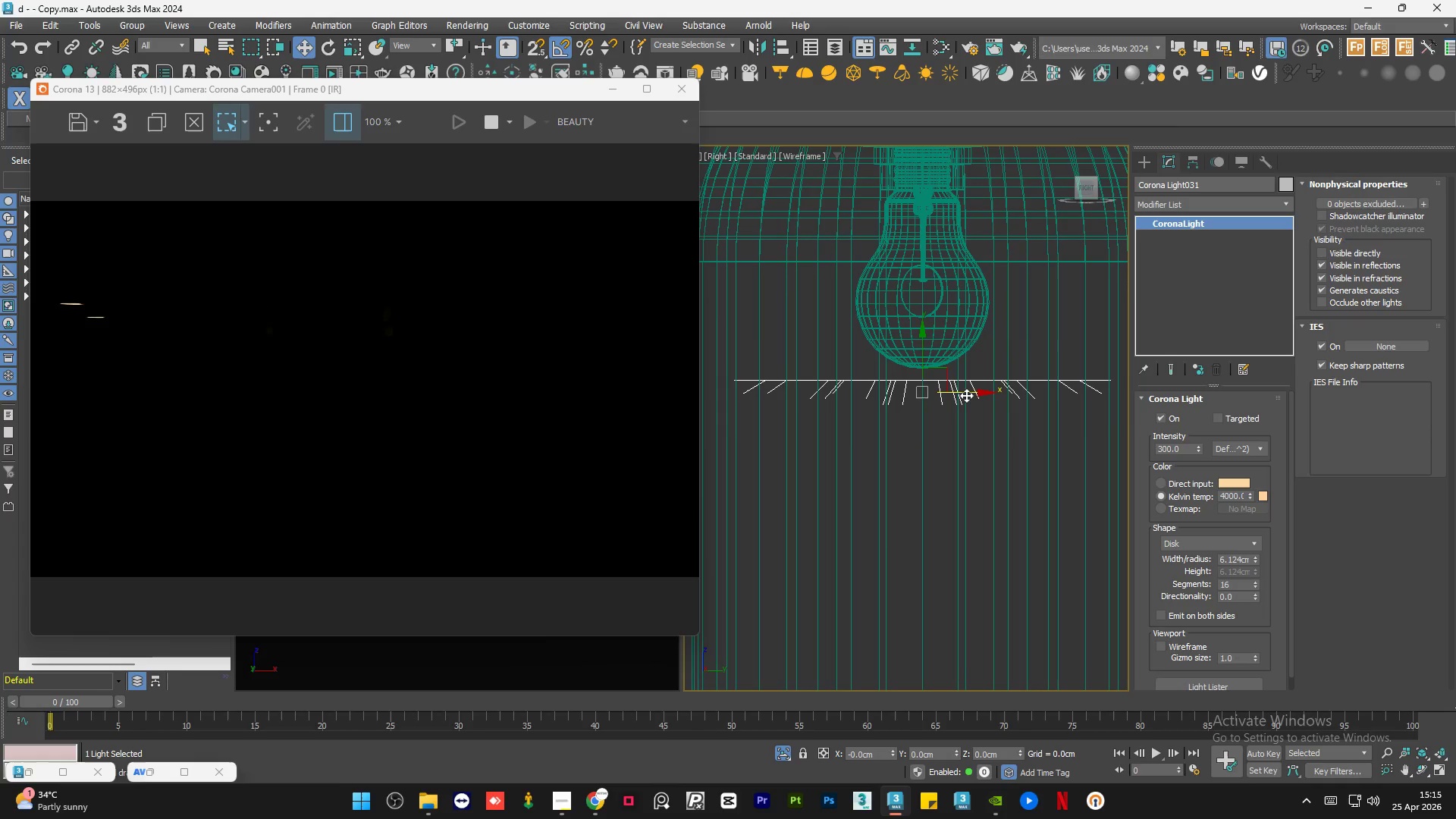 
scroll: coordinate [810, 347], scroll_direction: down, amount: 12.0
 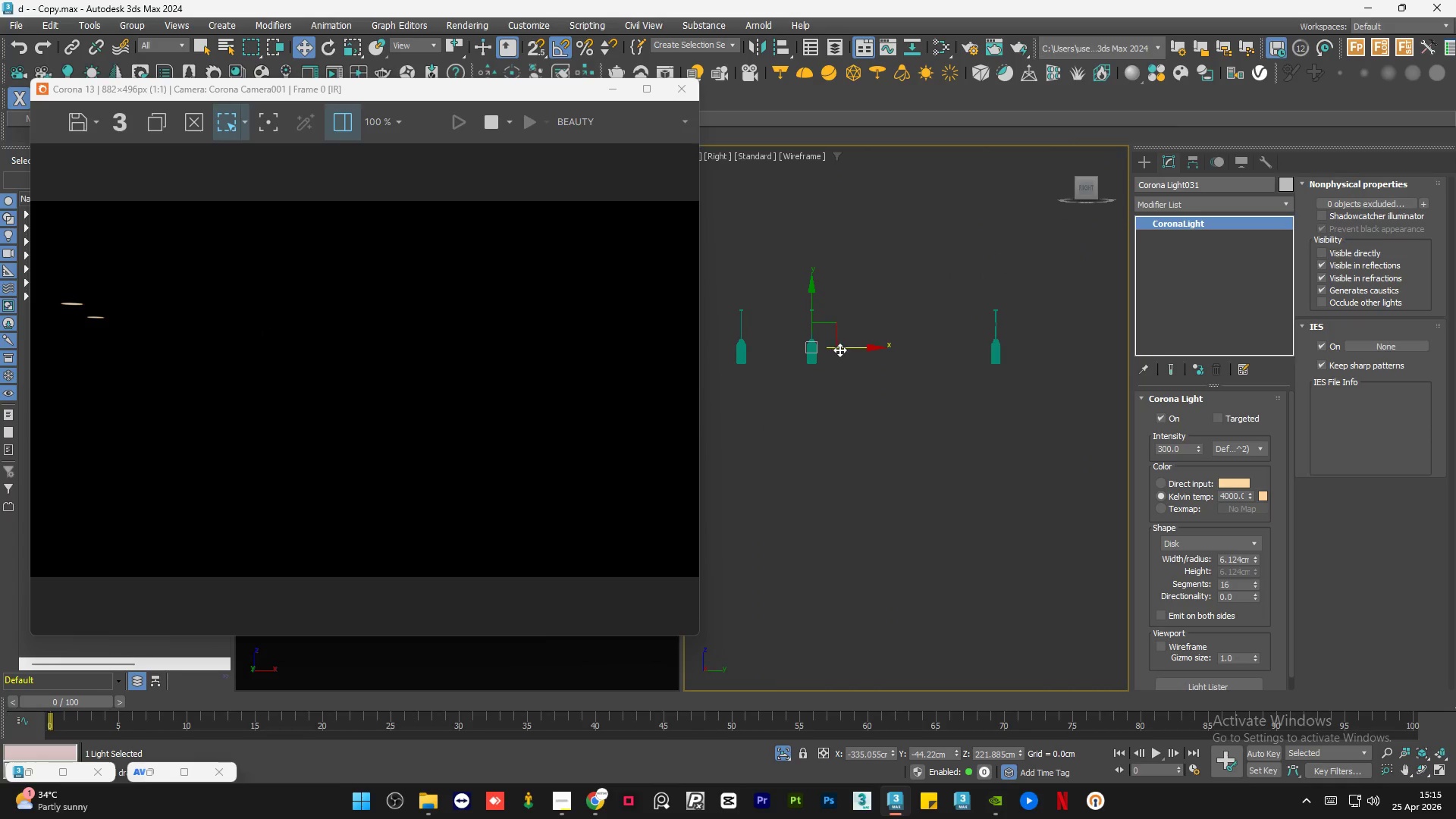 
hold_key(key=ShiftLeft, duration=2.34)
left_click_drag(start_coordinate=[845, 347], to_coordinate=[1029, 349])
 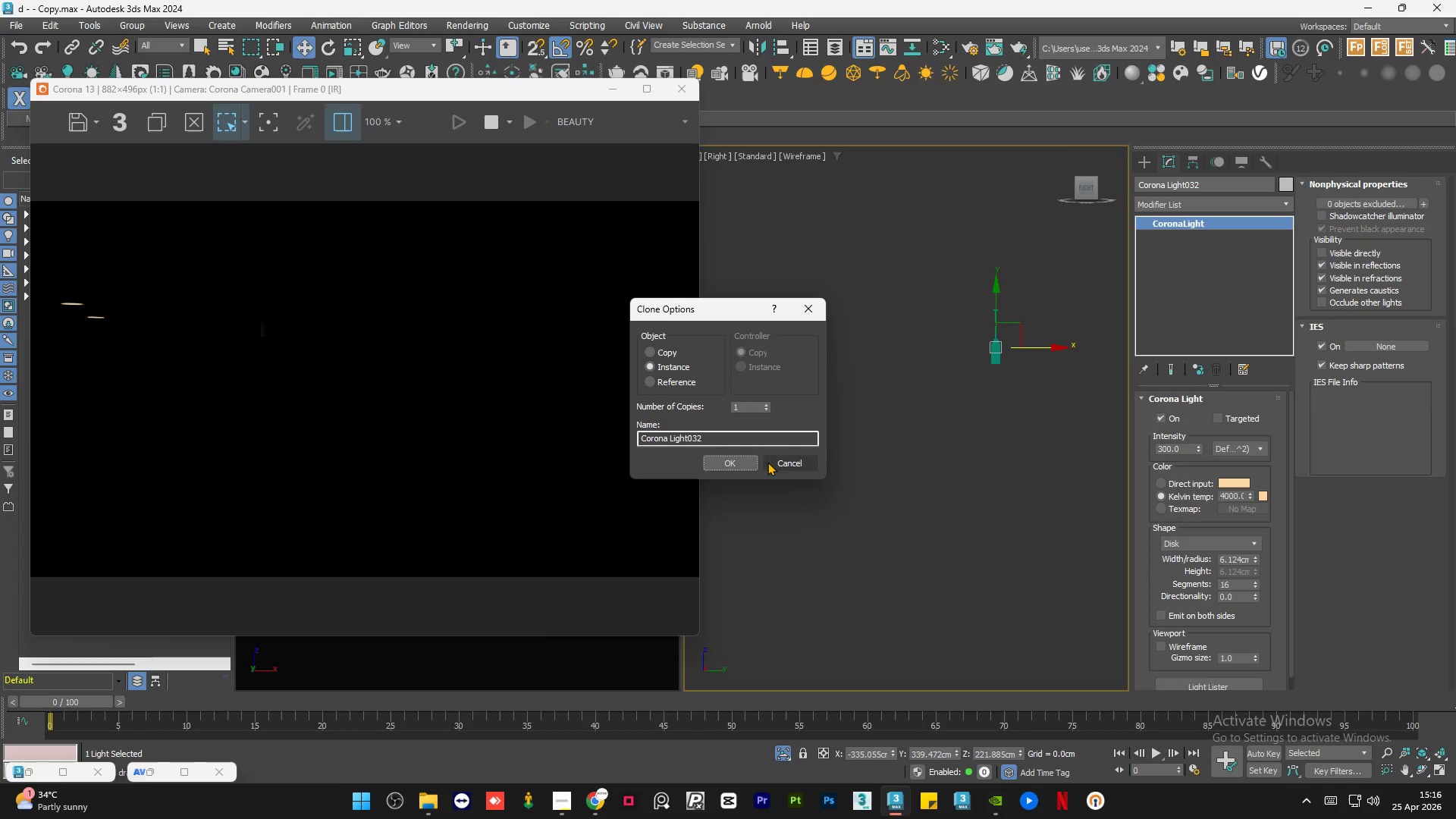 
left_click([753, 463])
 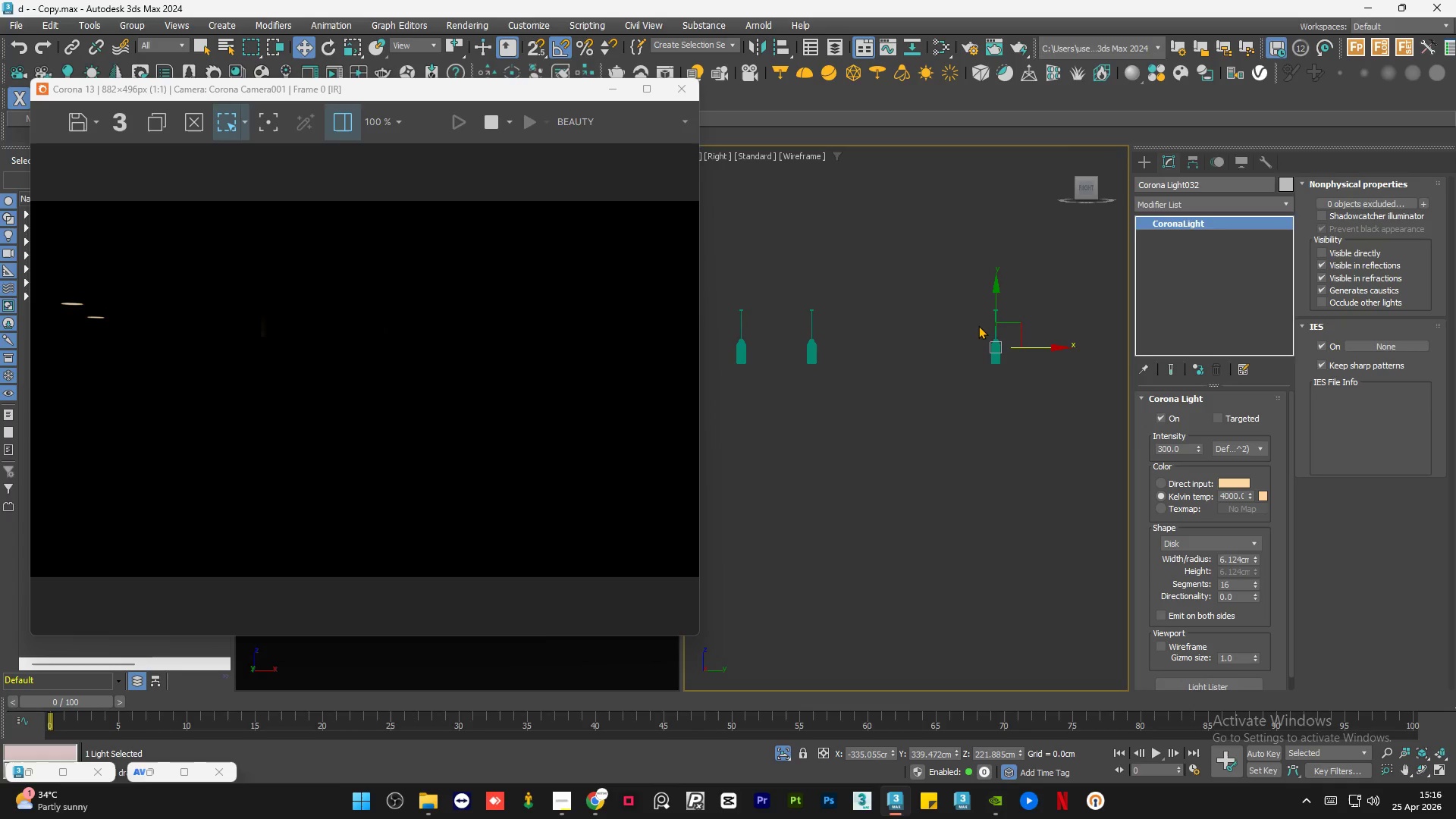 
scroll: coordinate [984, 343], scroll_direction: up, amount: 15.0
 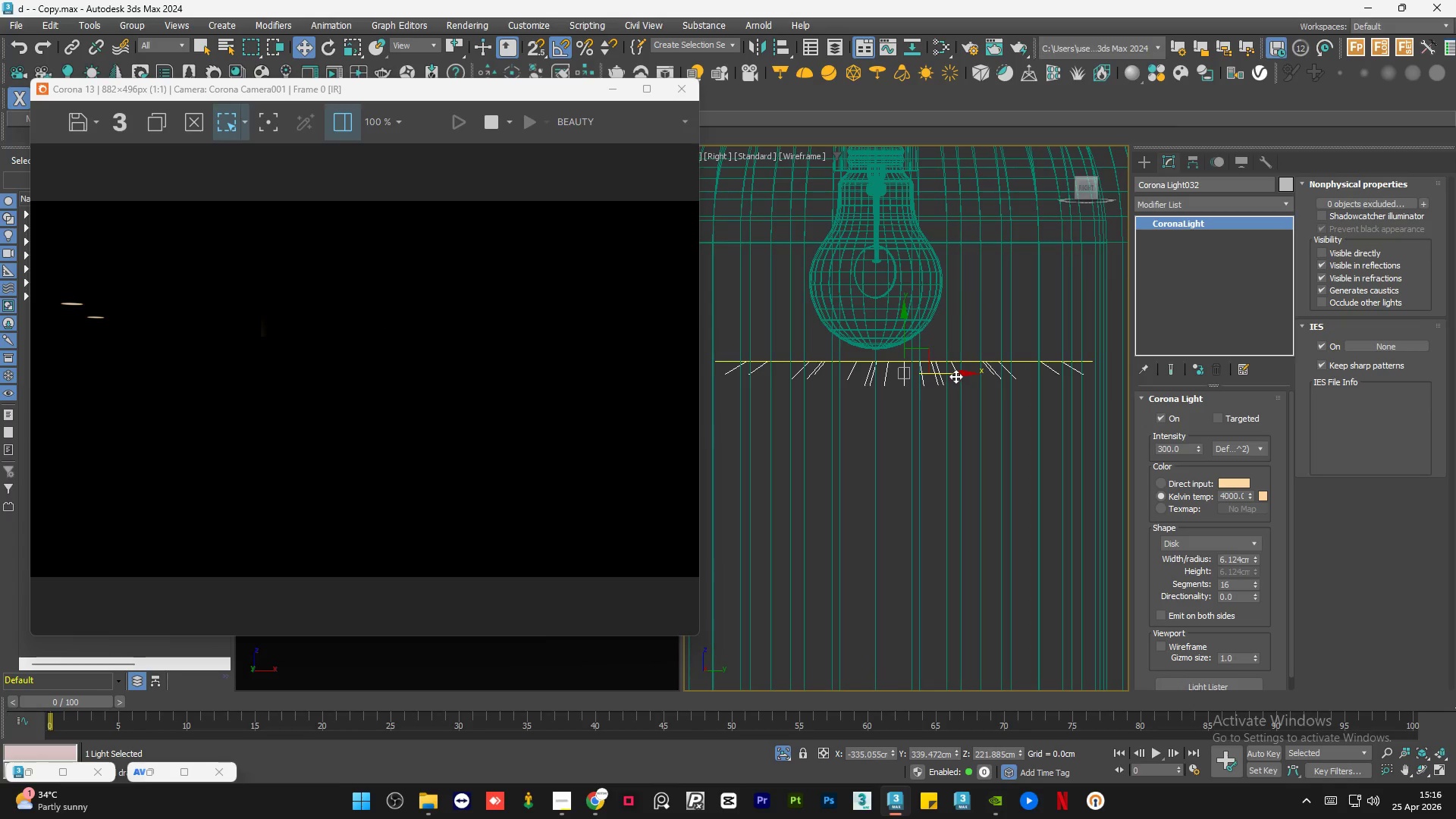 
left_click_drag(start_coordinate=[955, 374], to_coordinate=[927, 372])
 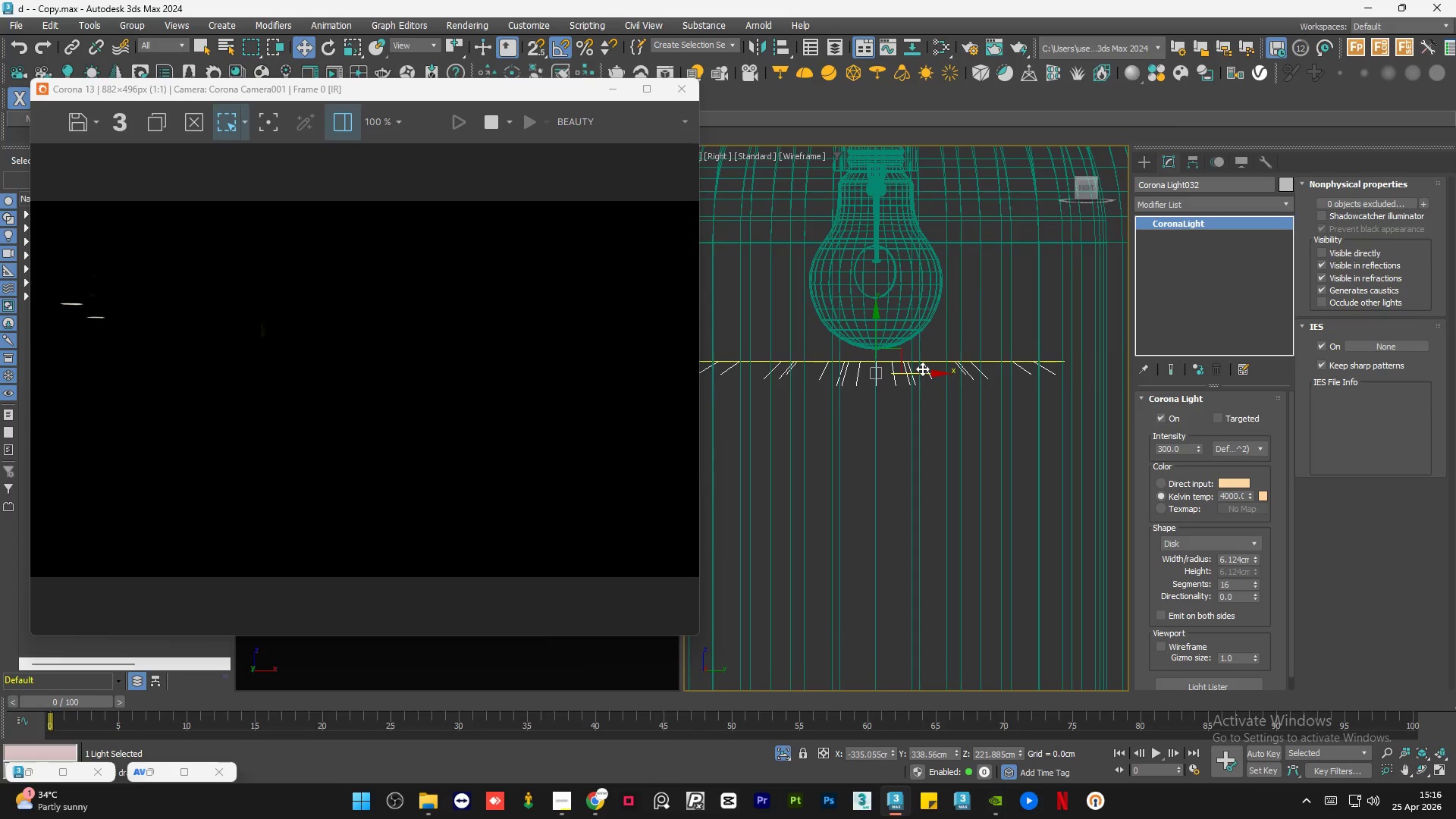 
hold_key(key=AltLeft, duration=0.77)
 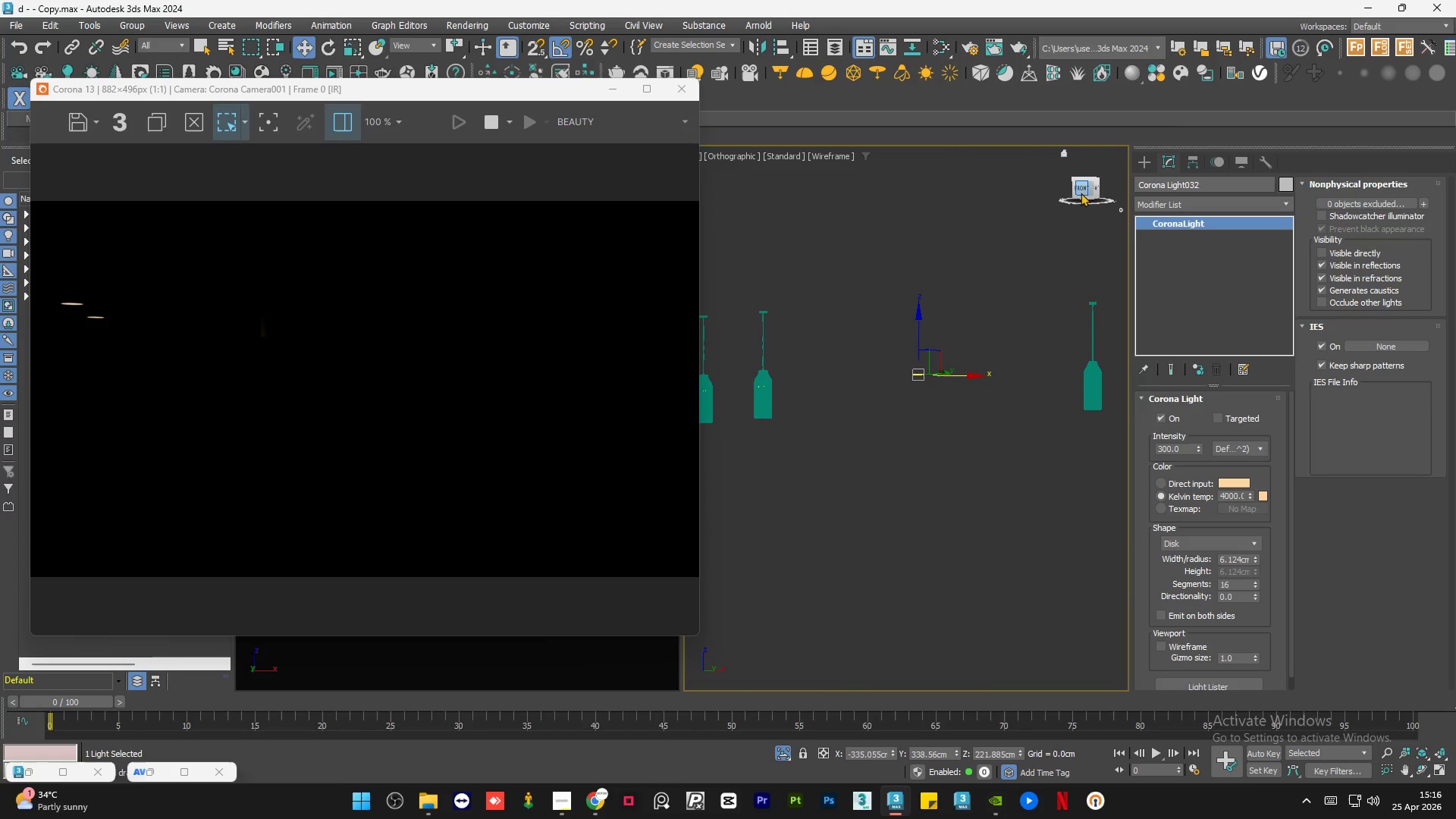 
scroll: coordinate [918, 380], scroll_direction: down, amount: 10.0
 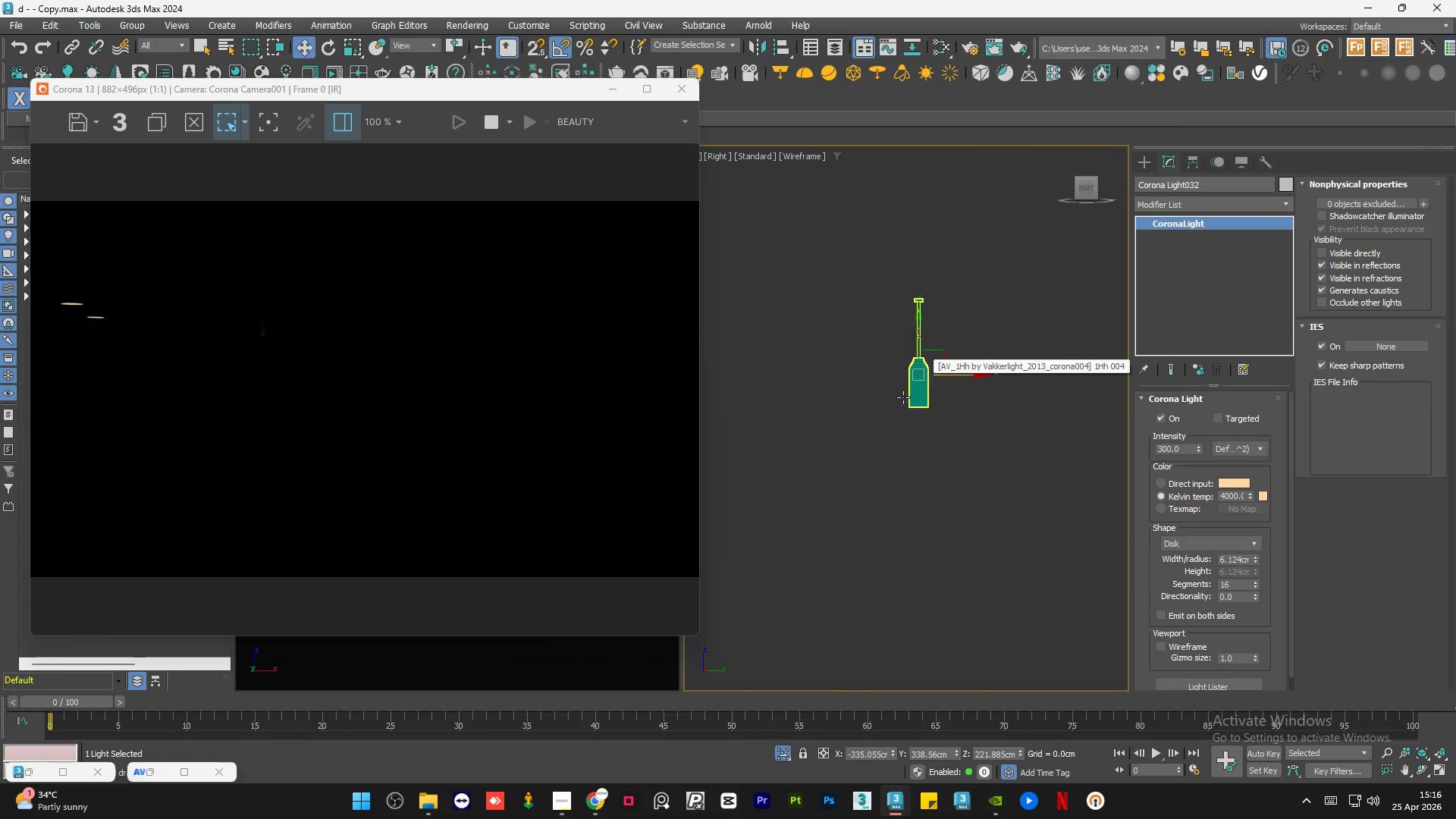 
left_click([1081, 191])
 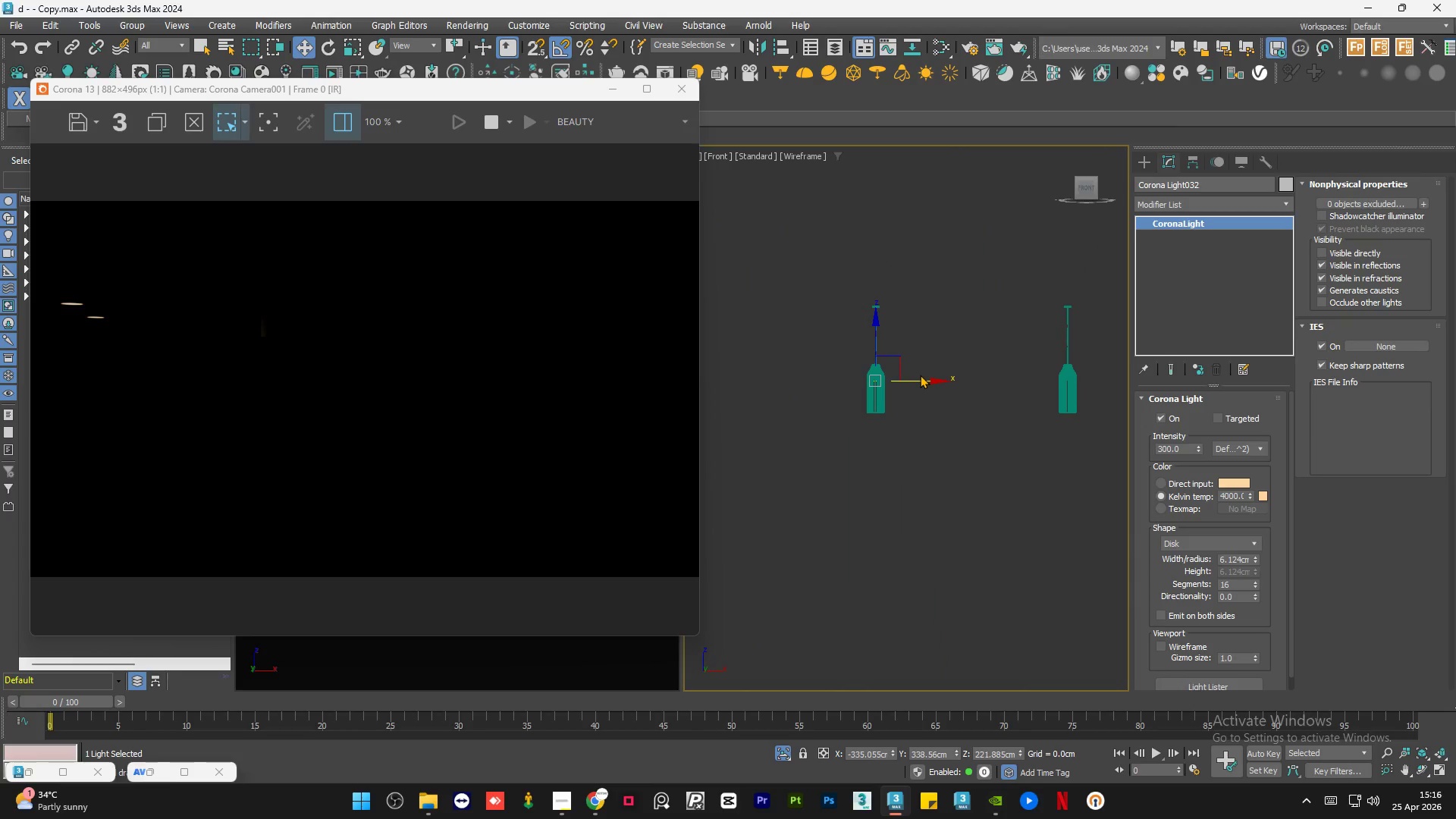 
left_click_drag(start_coordinate=[918, 377], to_coordinate=[1108, 388])
 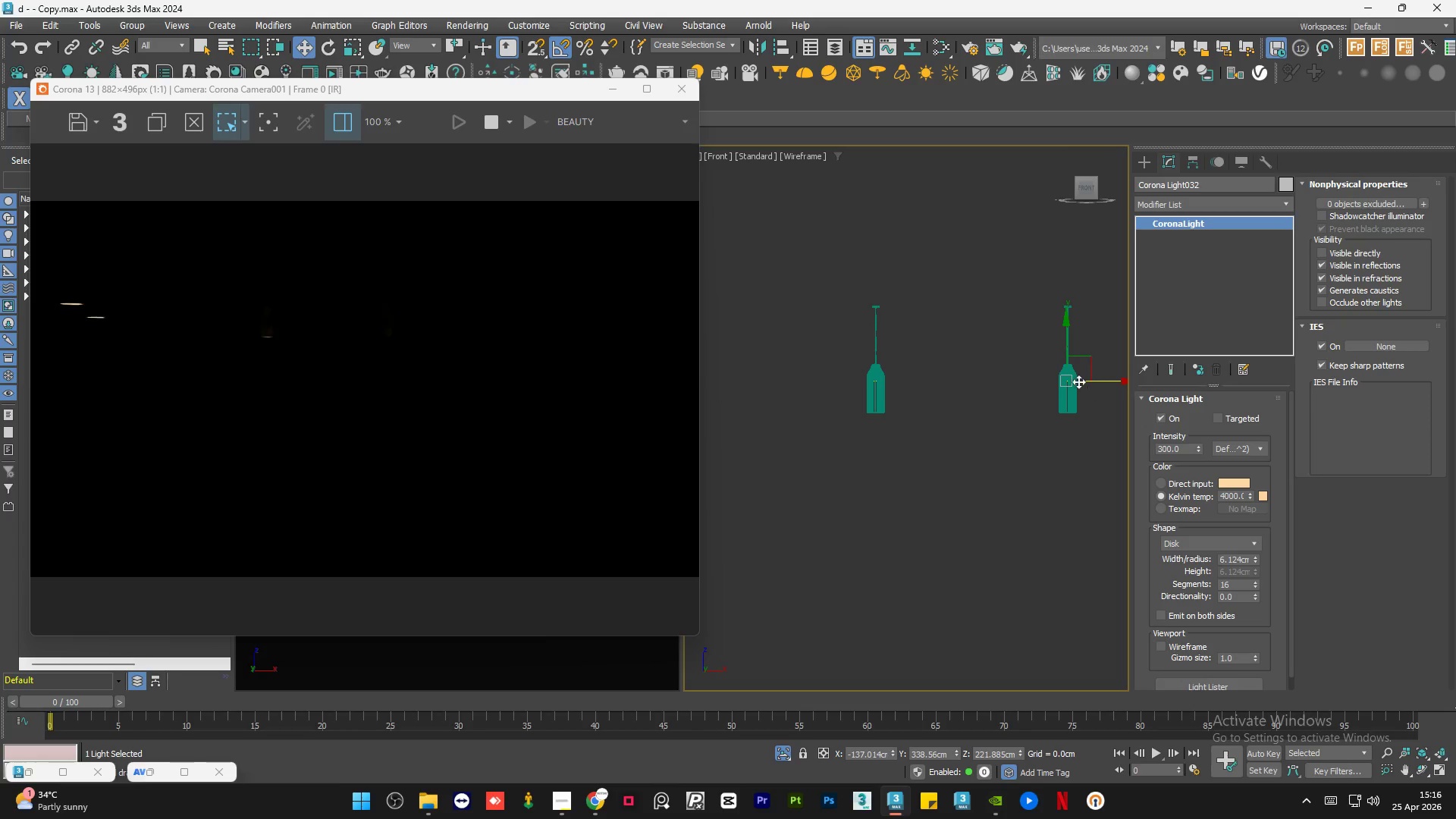 
scroll: coordinate [1053, 386], scroll_direction: up, amount: 7.0
 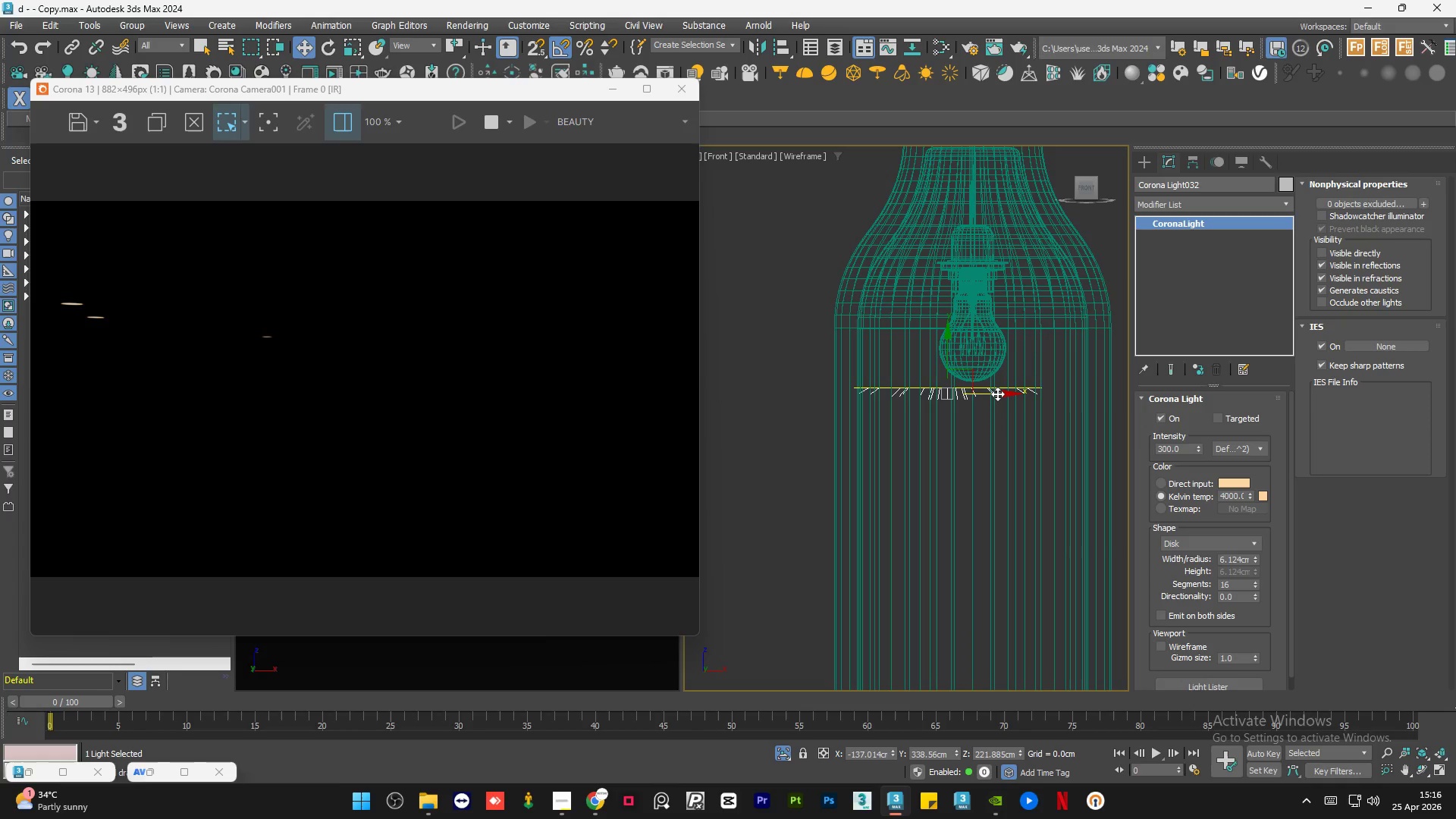 
left_click_drag(start_coordinate=[997, 394], to_coordinate=[1022, 394])
 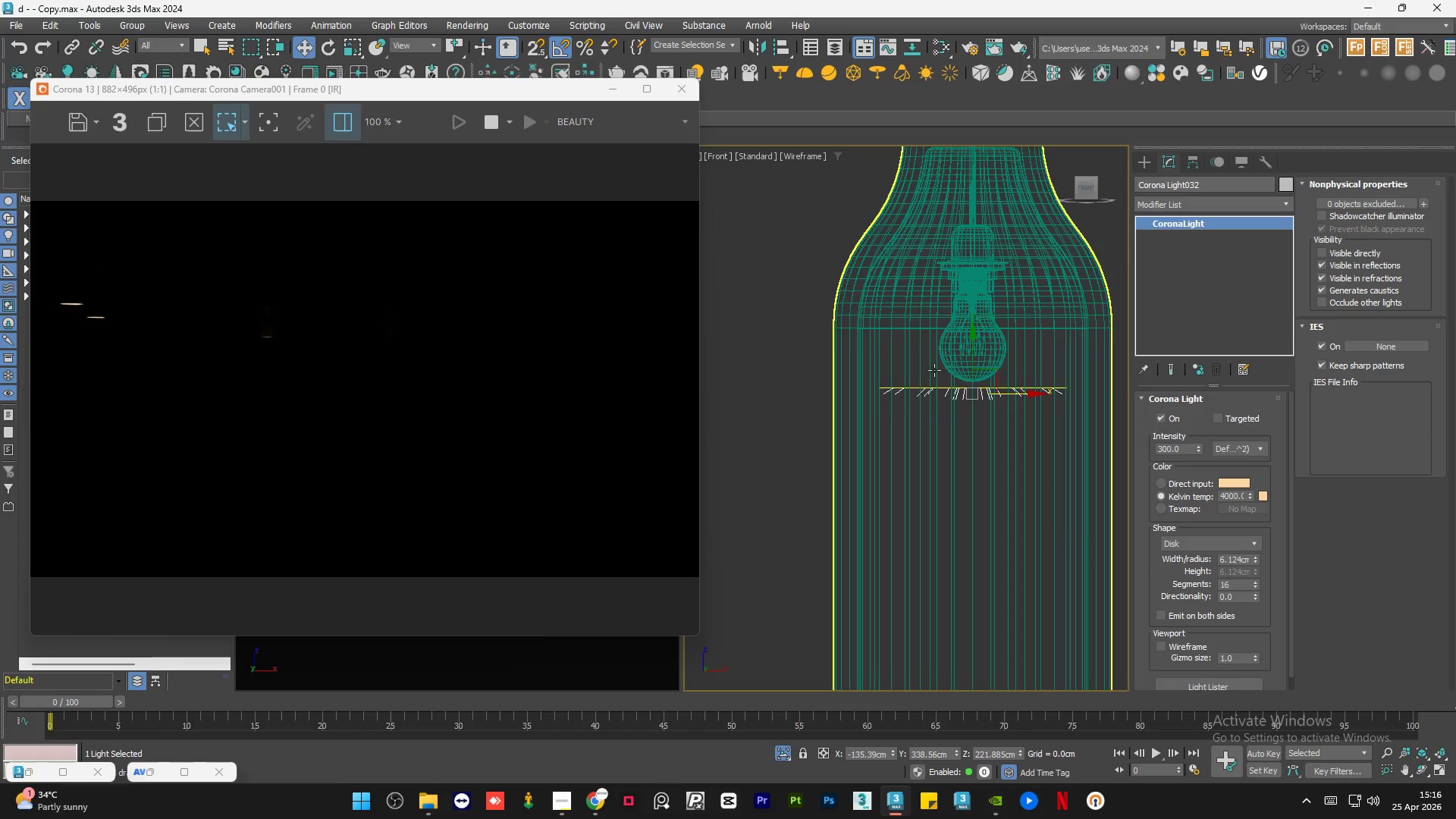 
scroll: coordinate [834, 367], scroll_direction: down, amount: 7.0
 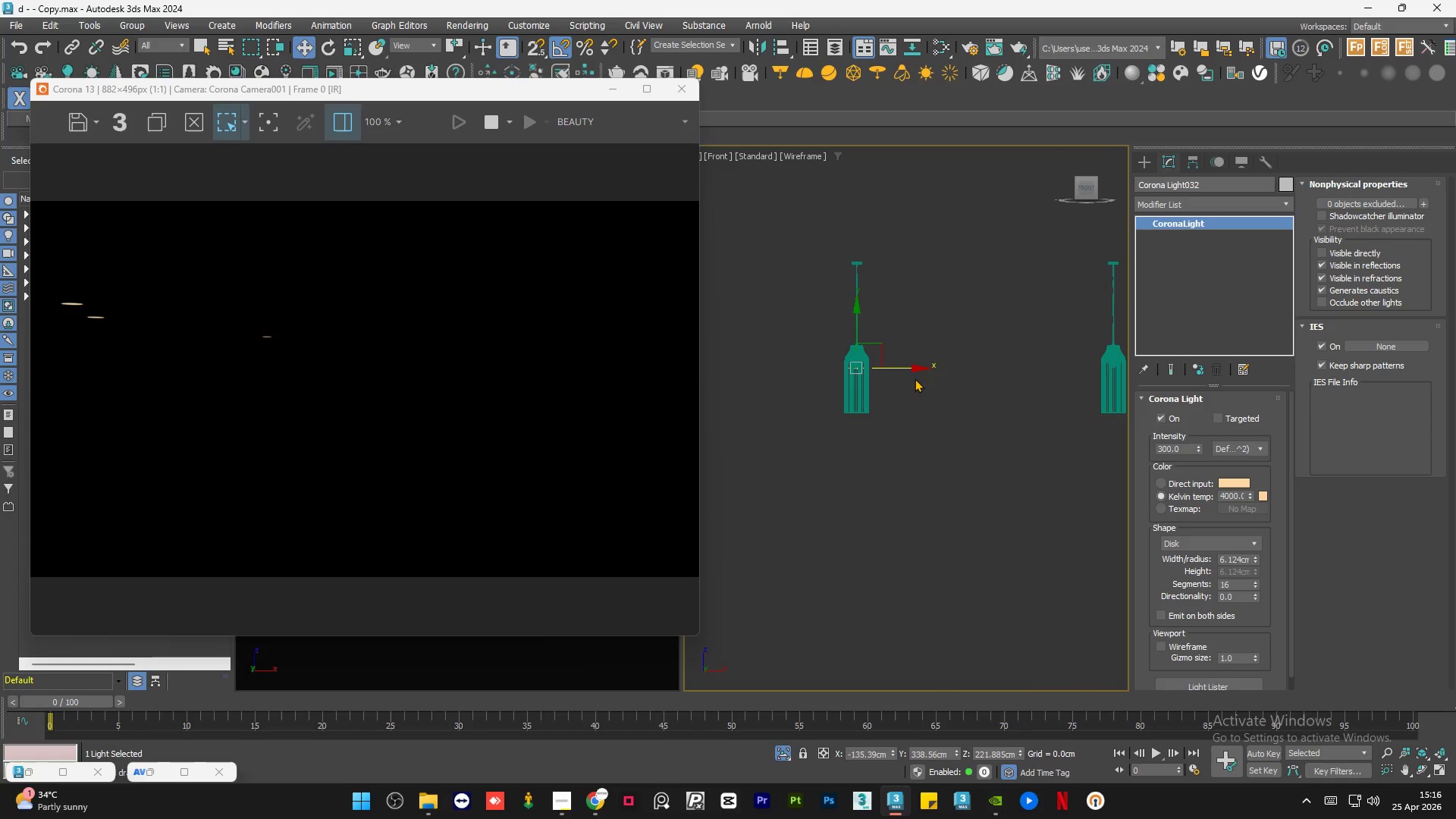 
hold_key(key=ShiftLeft, duration=1.48)
left_click_drag(start_coordinate=[910, 367], to_coordinate=[1155, 381])
 